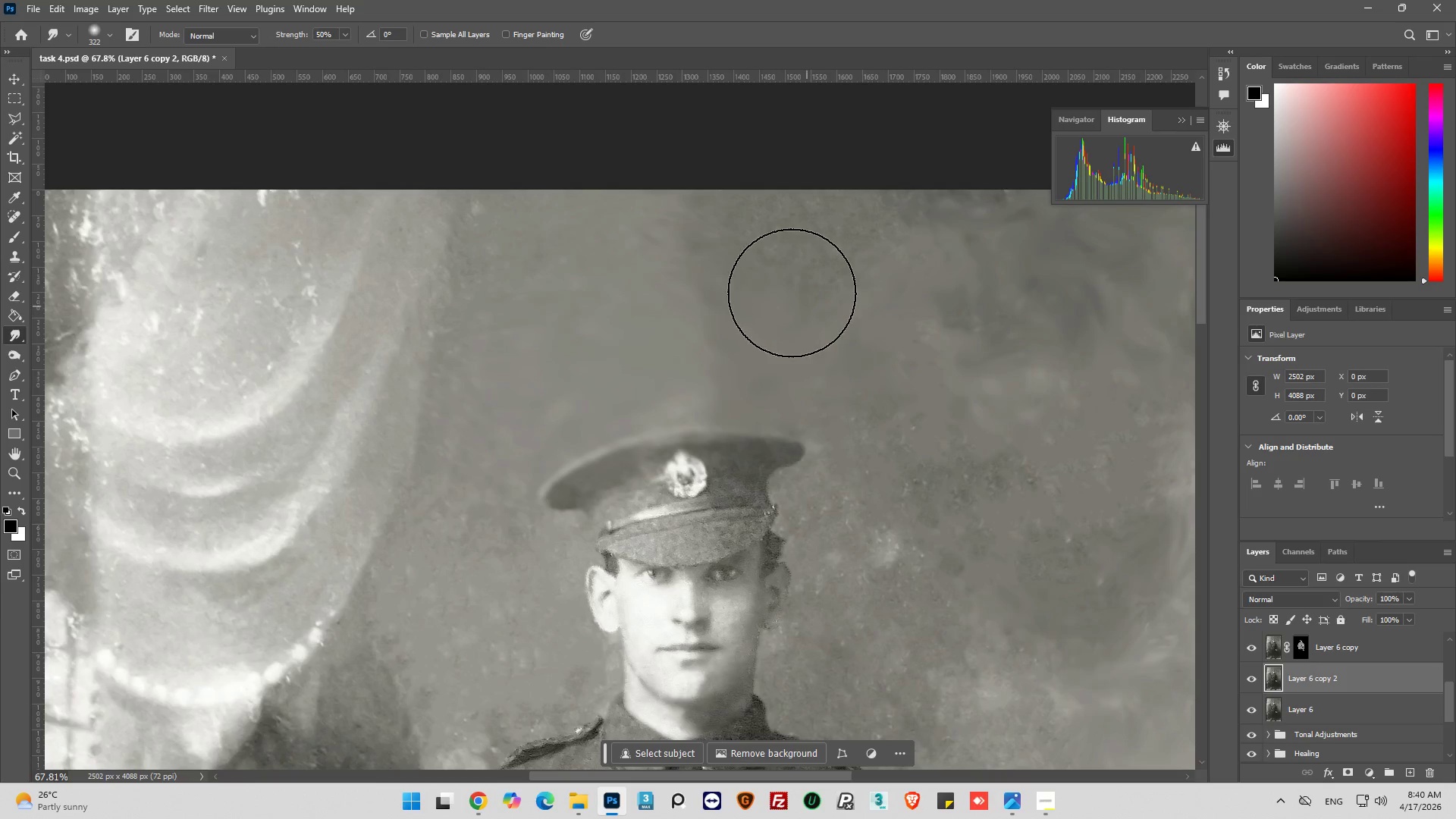 
hold_key(key=ControlLeft, duration=0.36)
 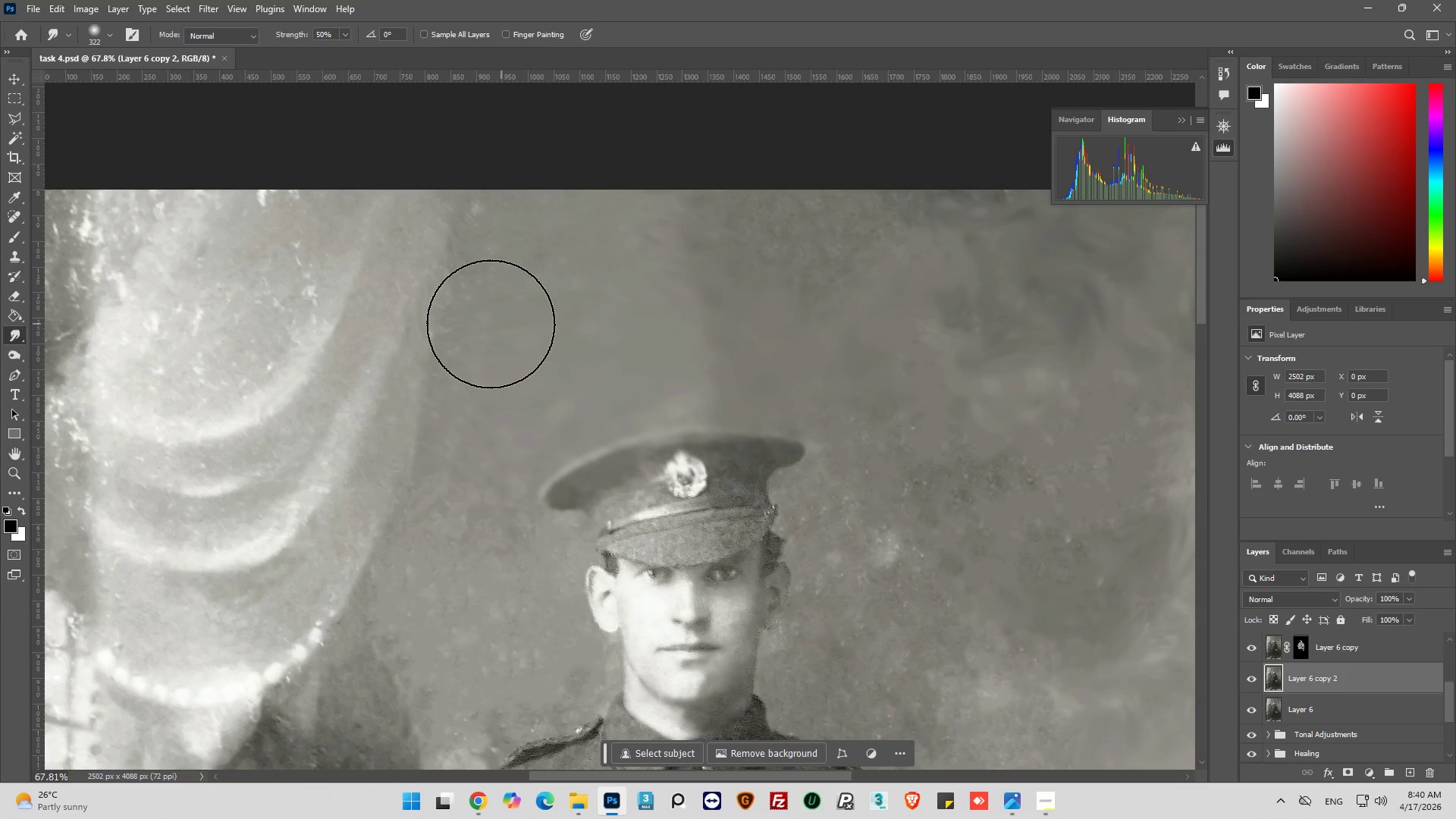 
hold_key(key=AltLeft, duration=0.36)
scroll: coordinate [466, 325], scroll_direction: down, amount: 5.0
 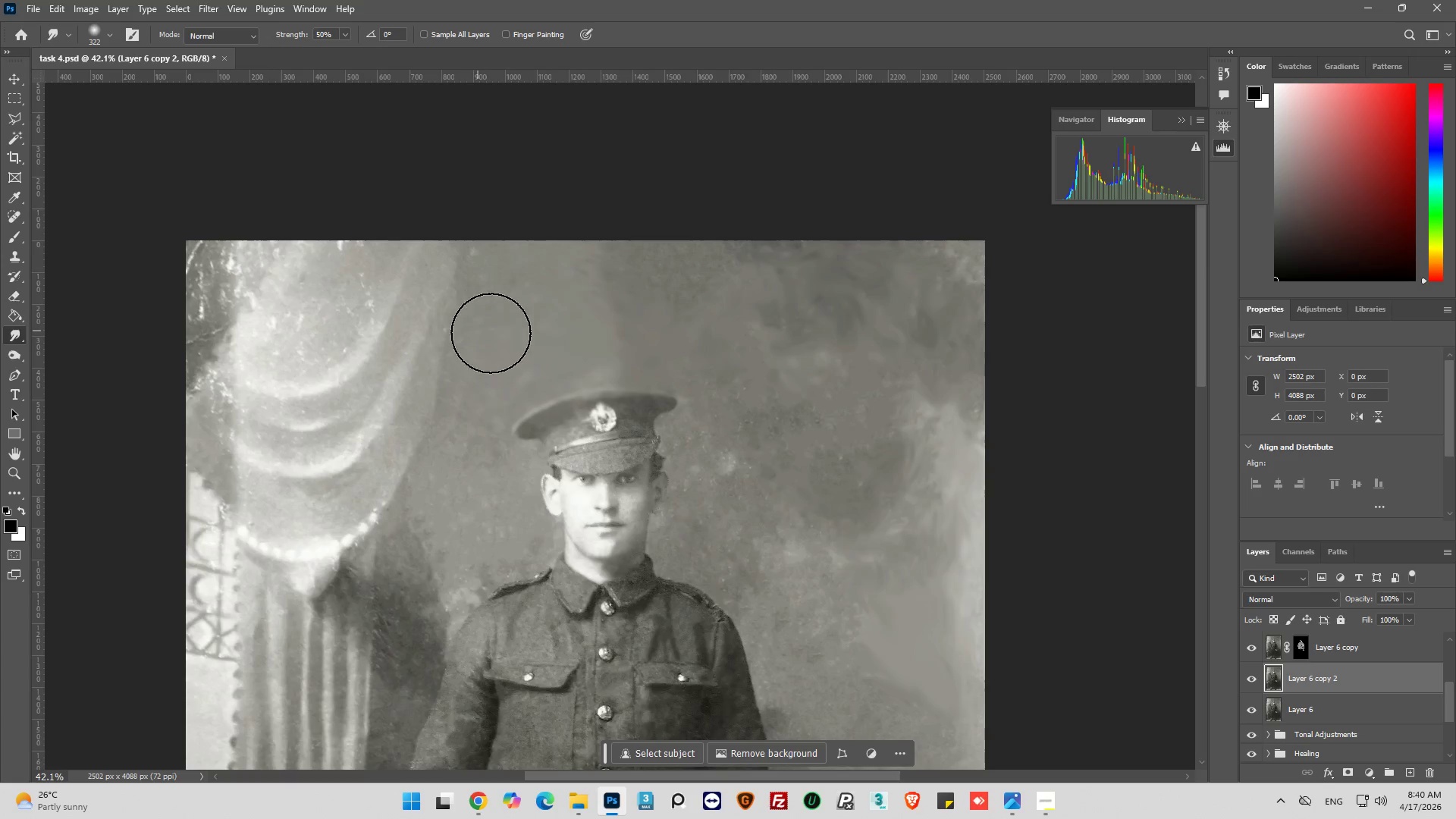 
key(Control+Z)
 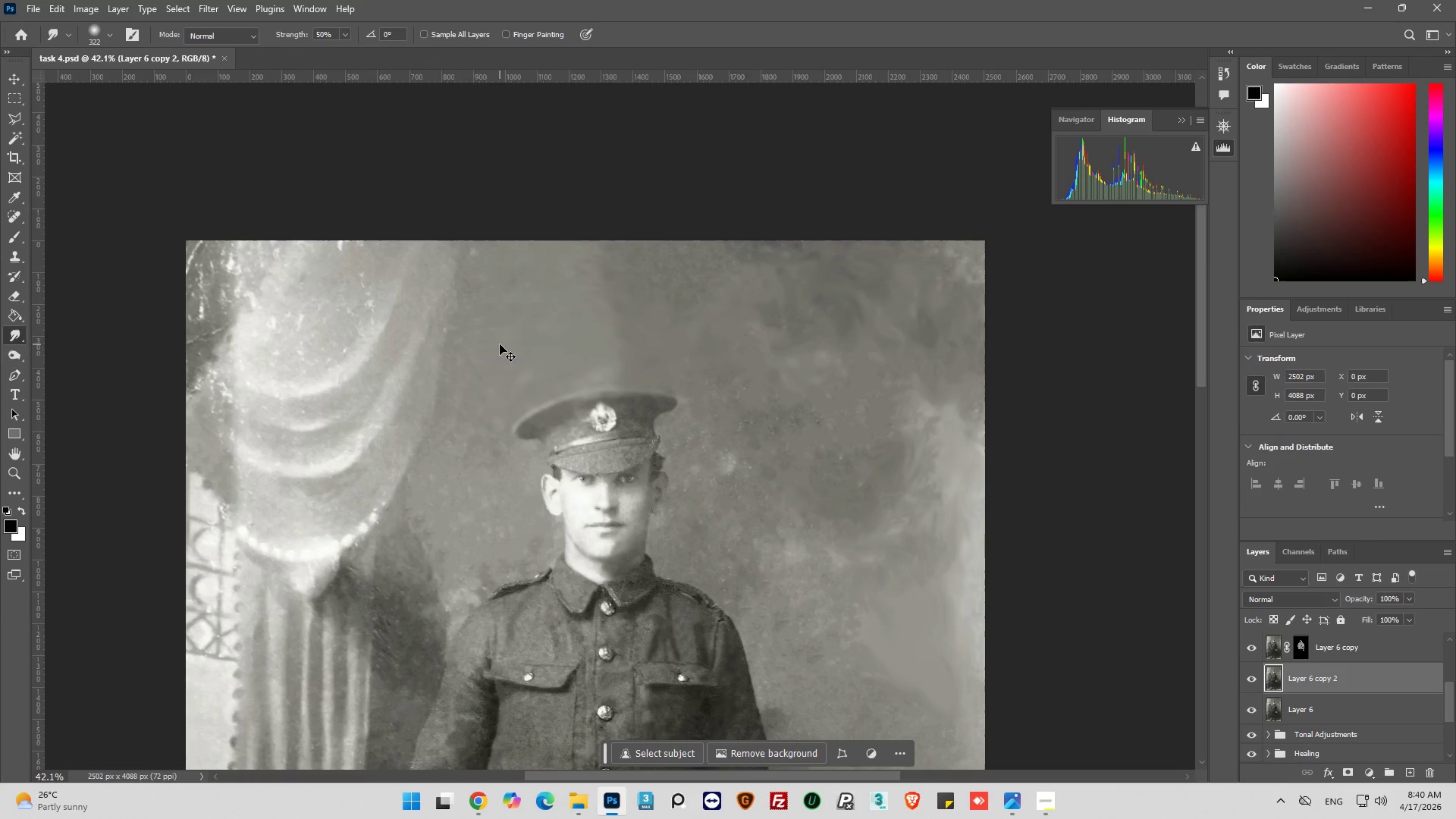 
key(Control+Z)
 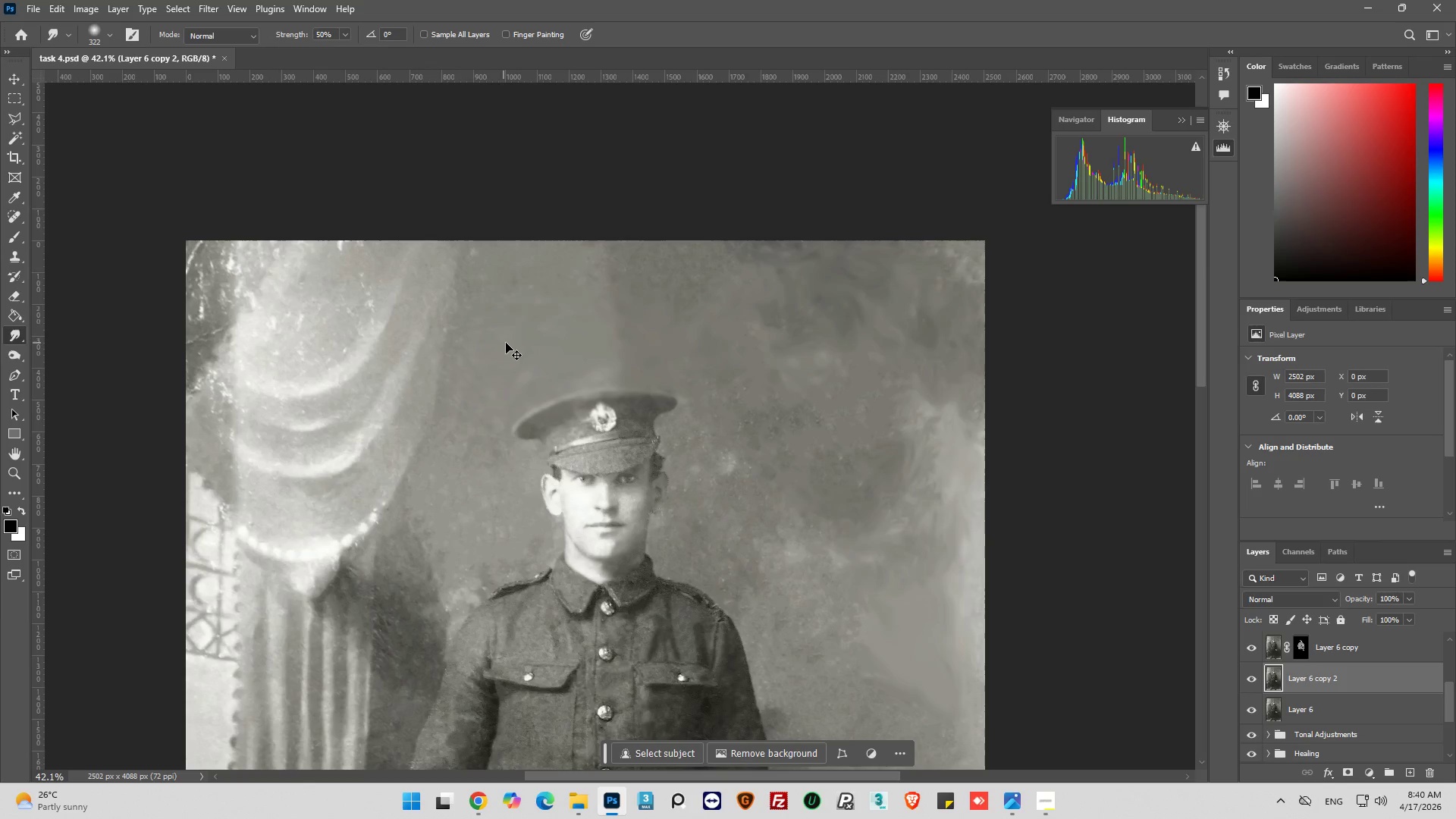 
key(Control+Z)
 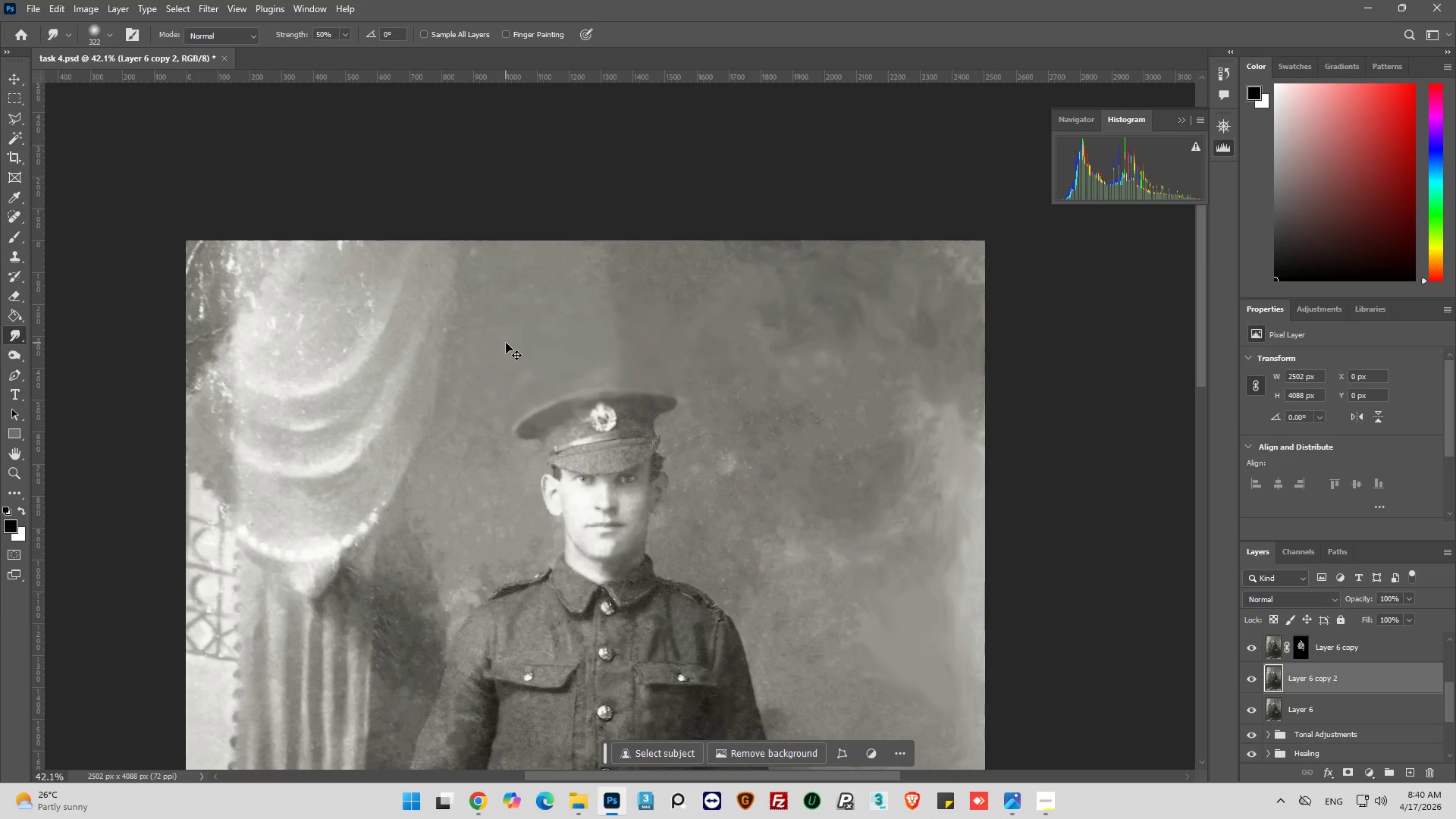 
key(Control+Z)
 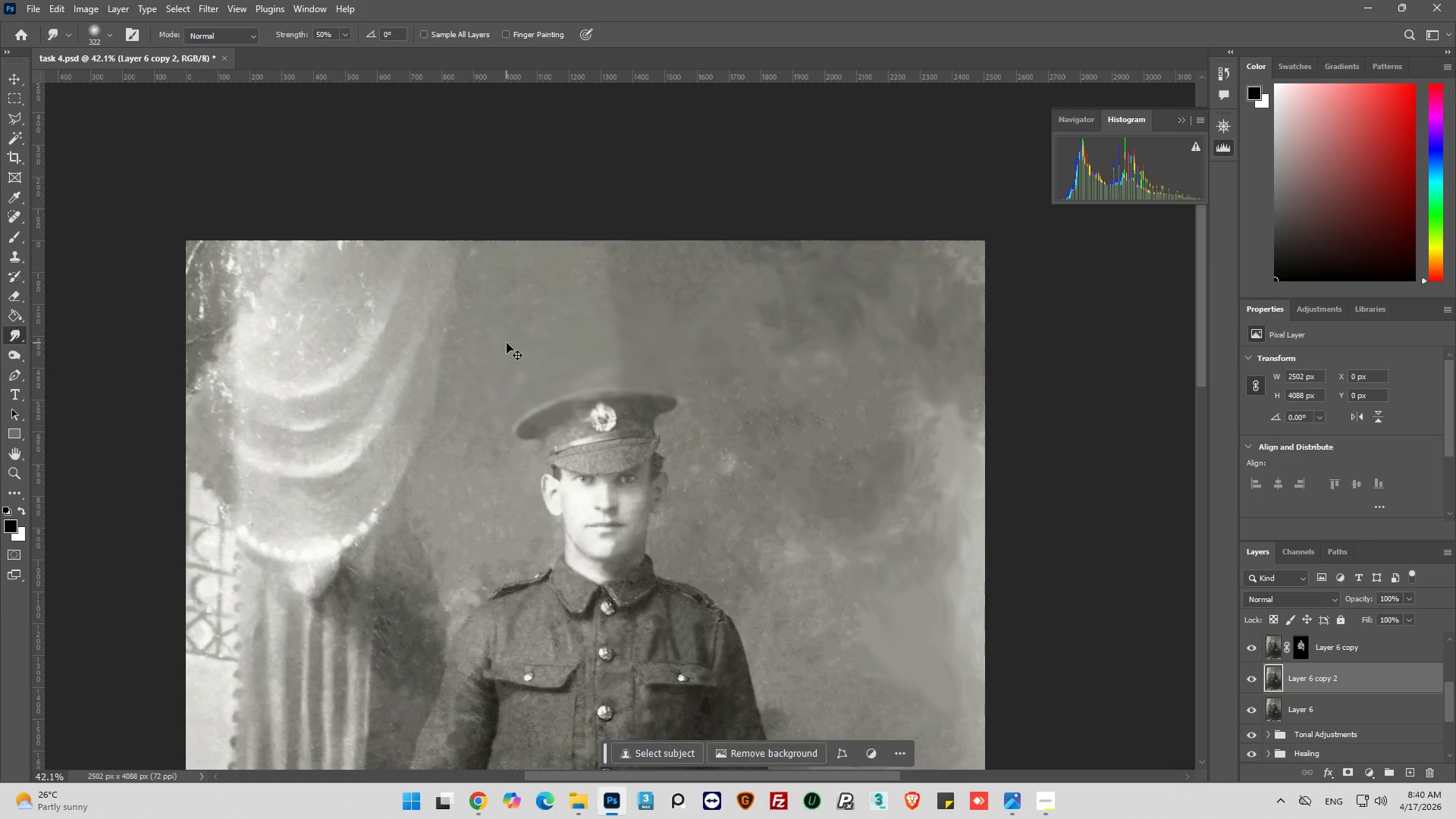 
key(Control+Z)
 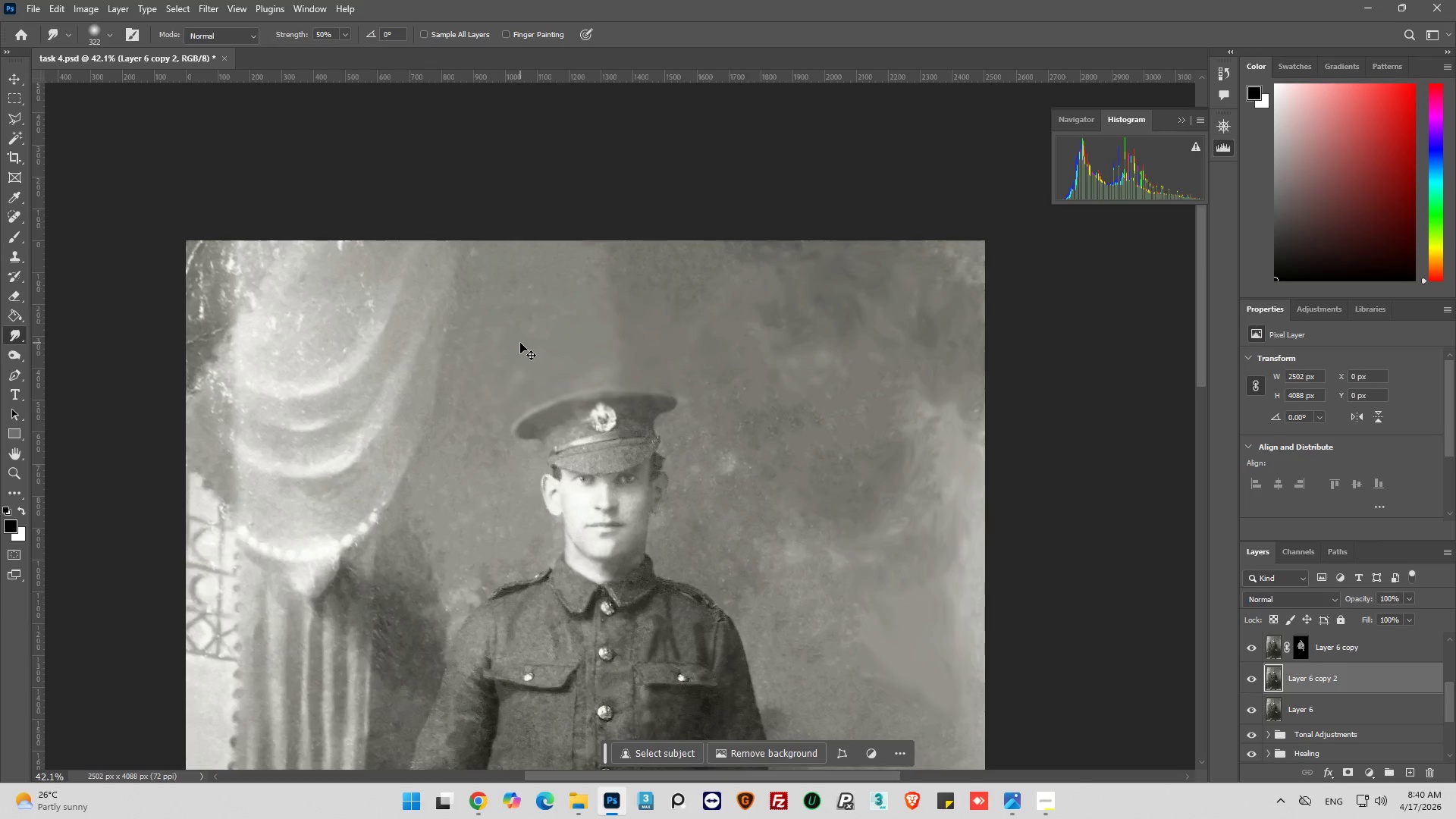 
key(Control+Z)
 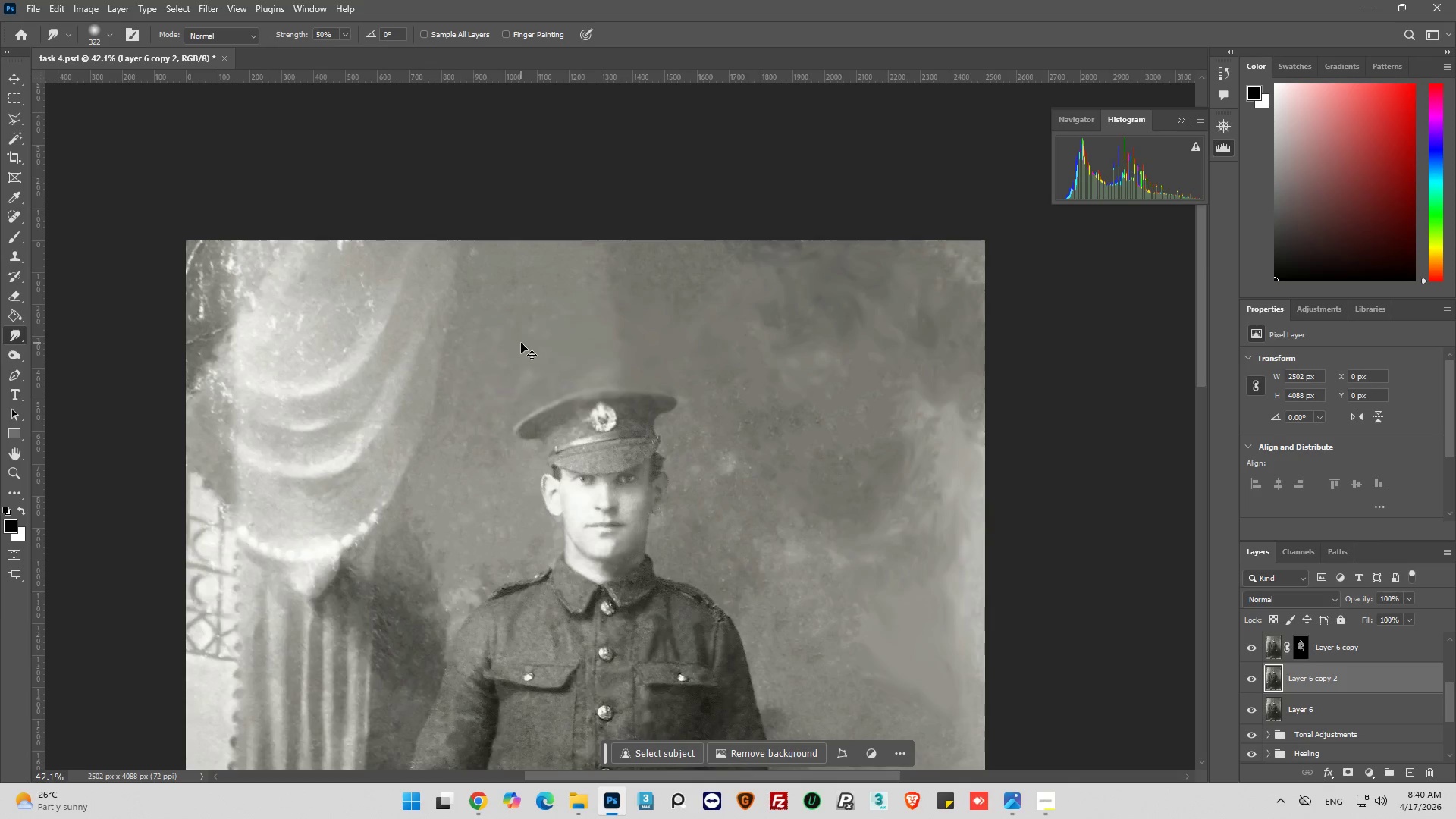 
key(Control+Z)
 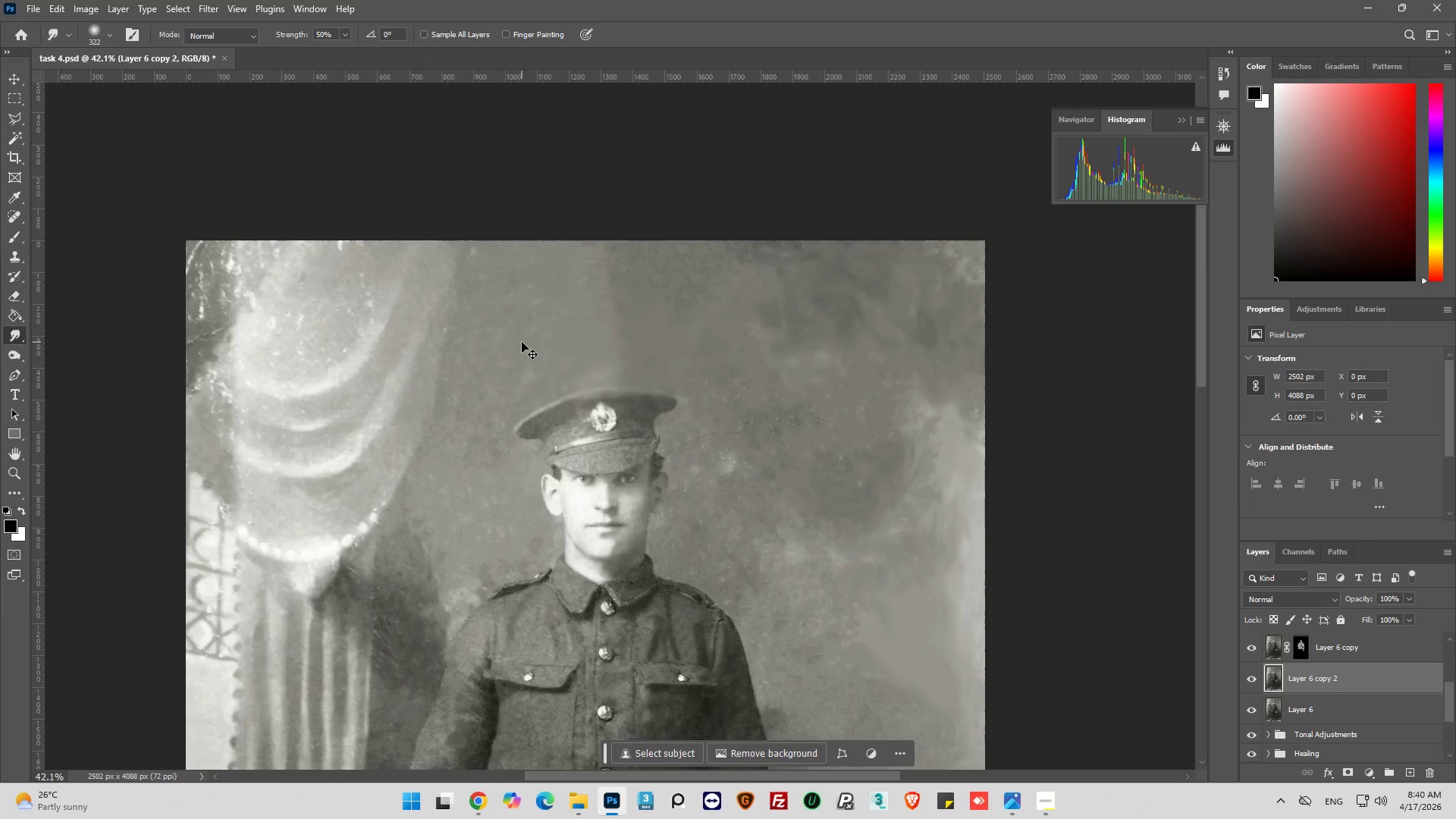 
key(Control+Z)
 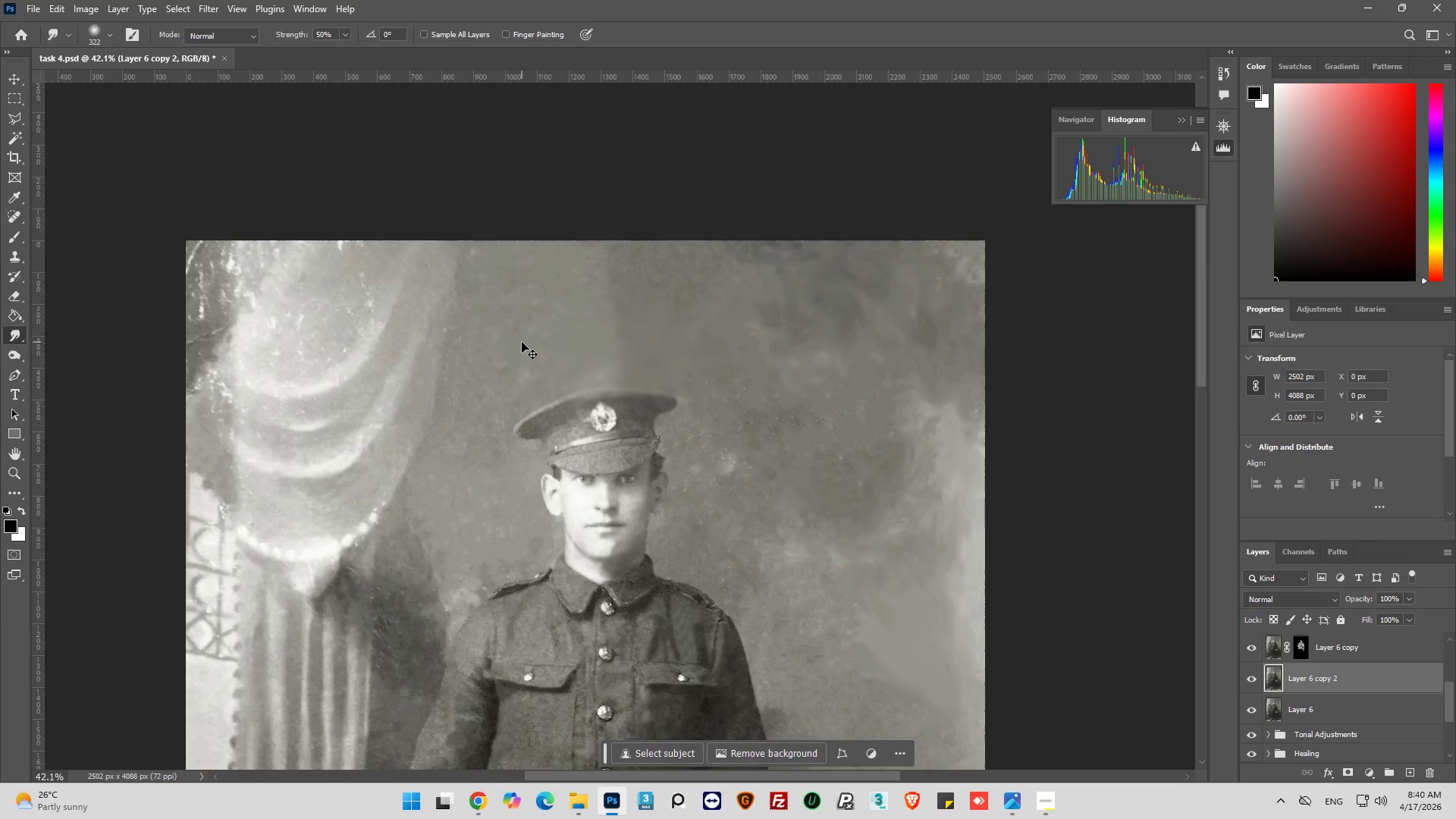 
key(Control+Z)
 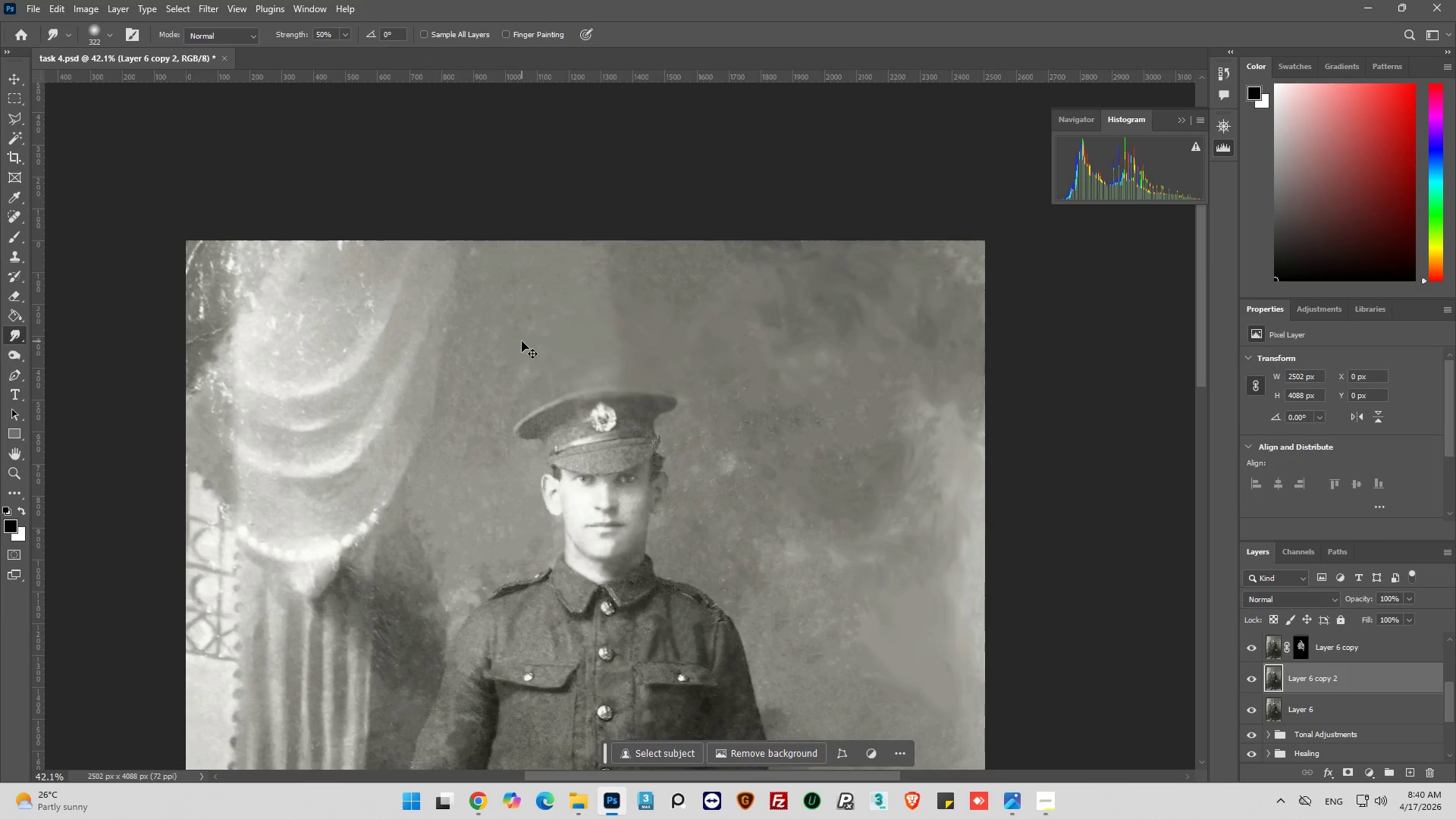 
key(Control+Z)
 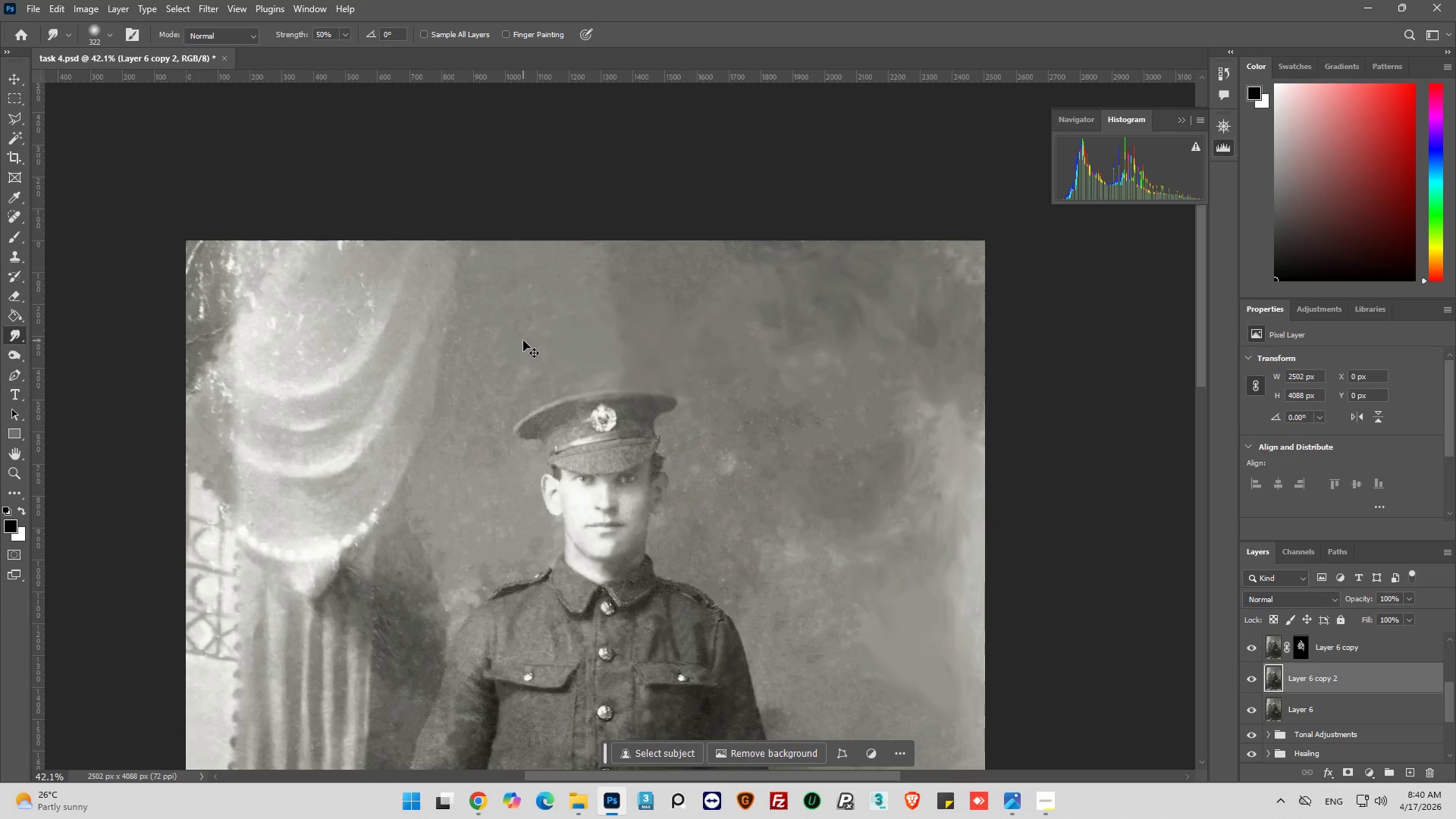 
key(Control+Z)
 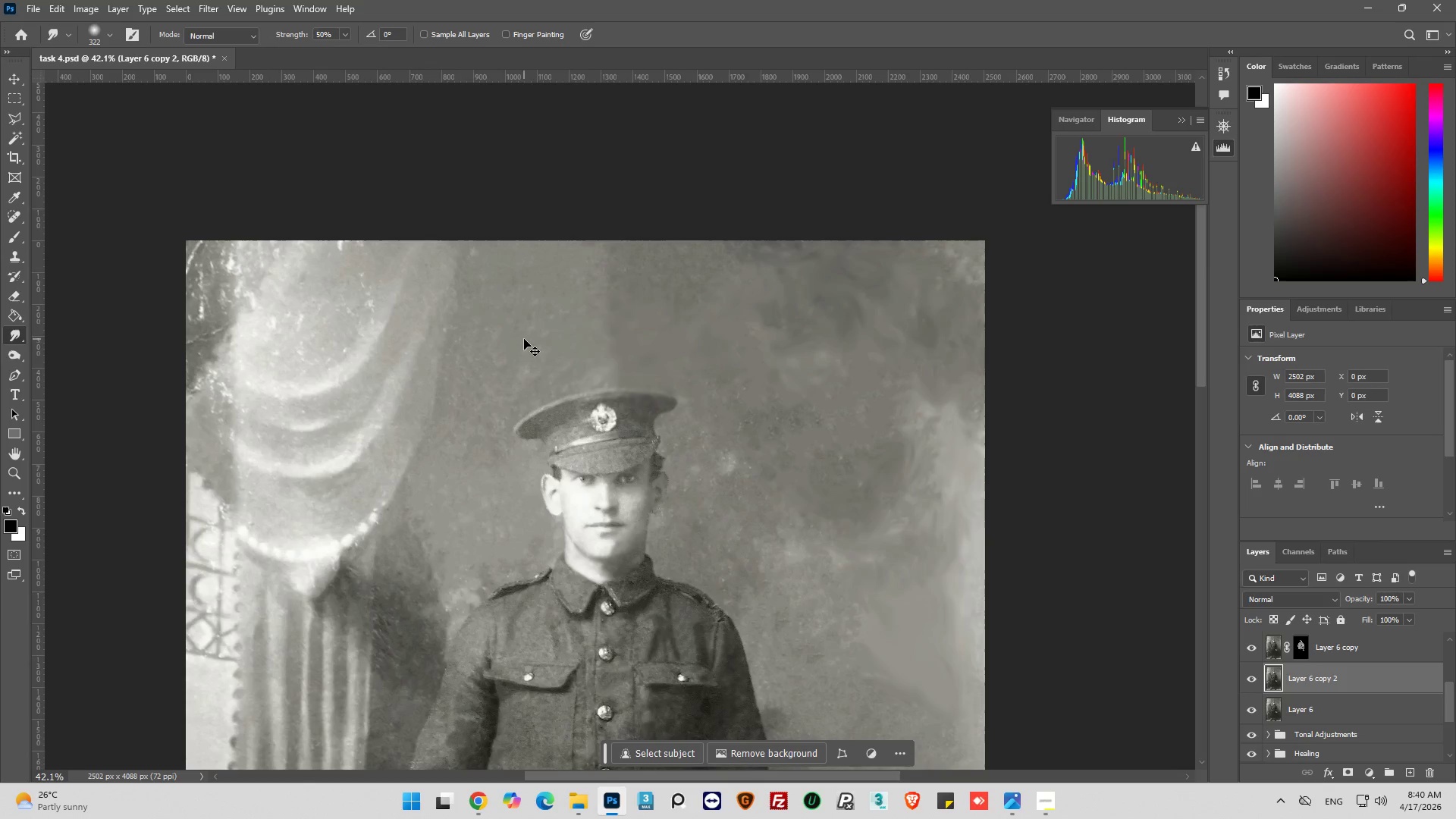 
key(Control+Z)
 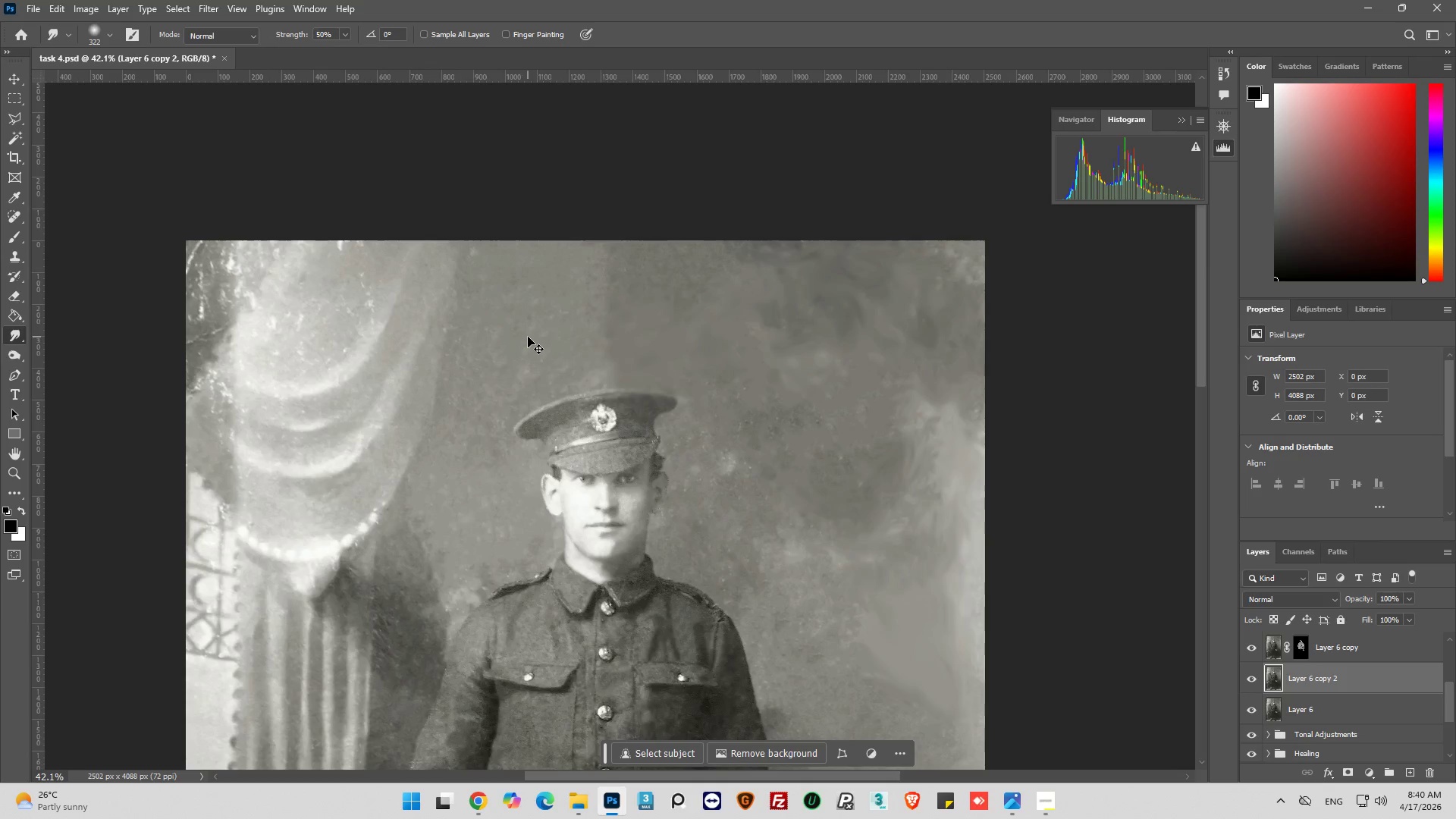 
key(Control+Z)
 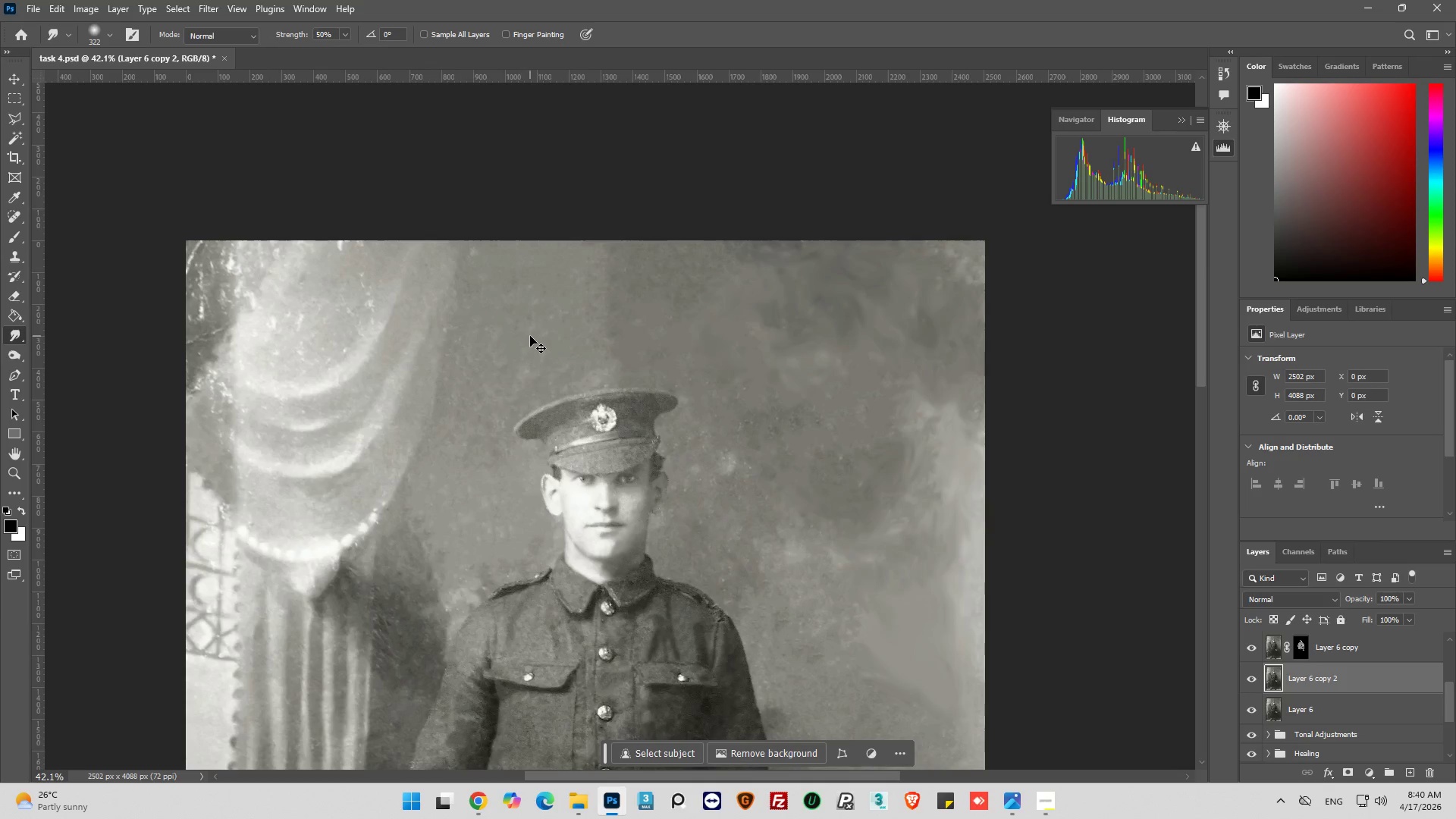 
key(Control+Z)
 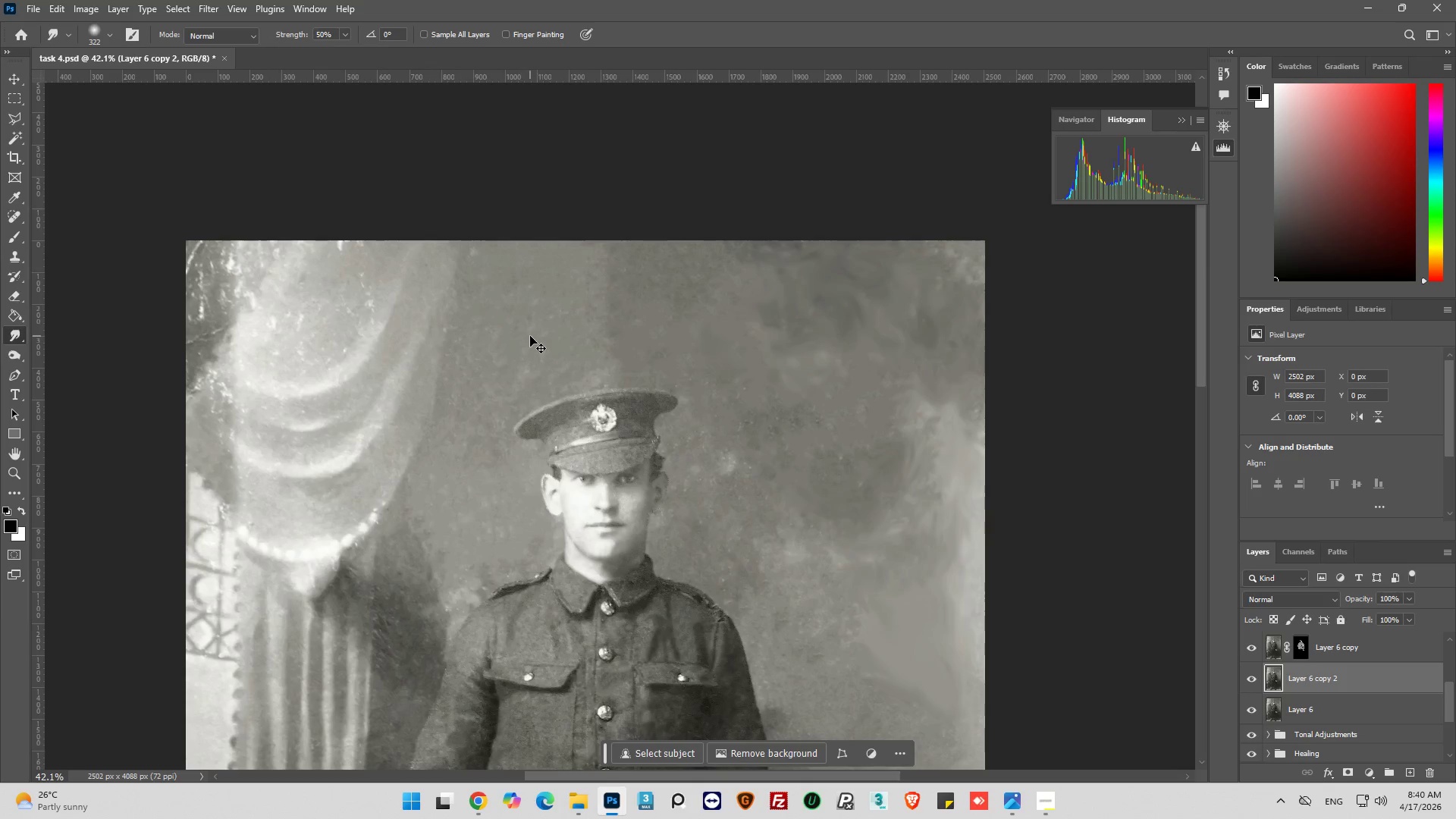 
key(Control+Z)
 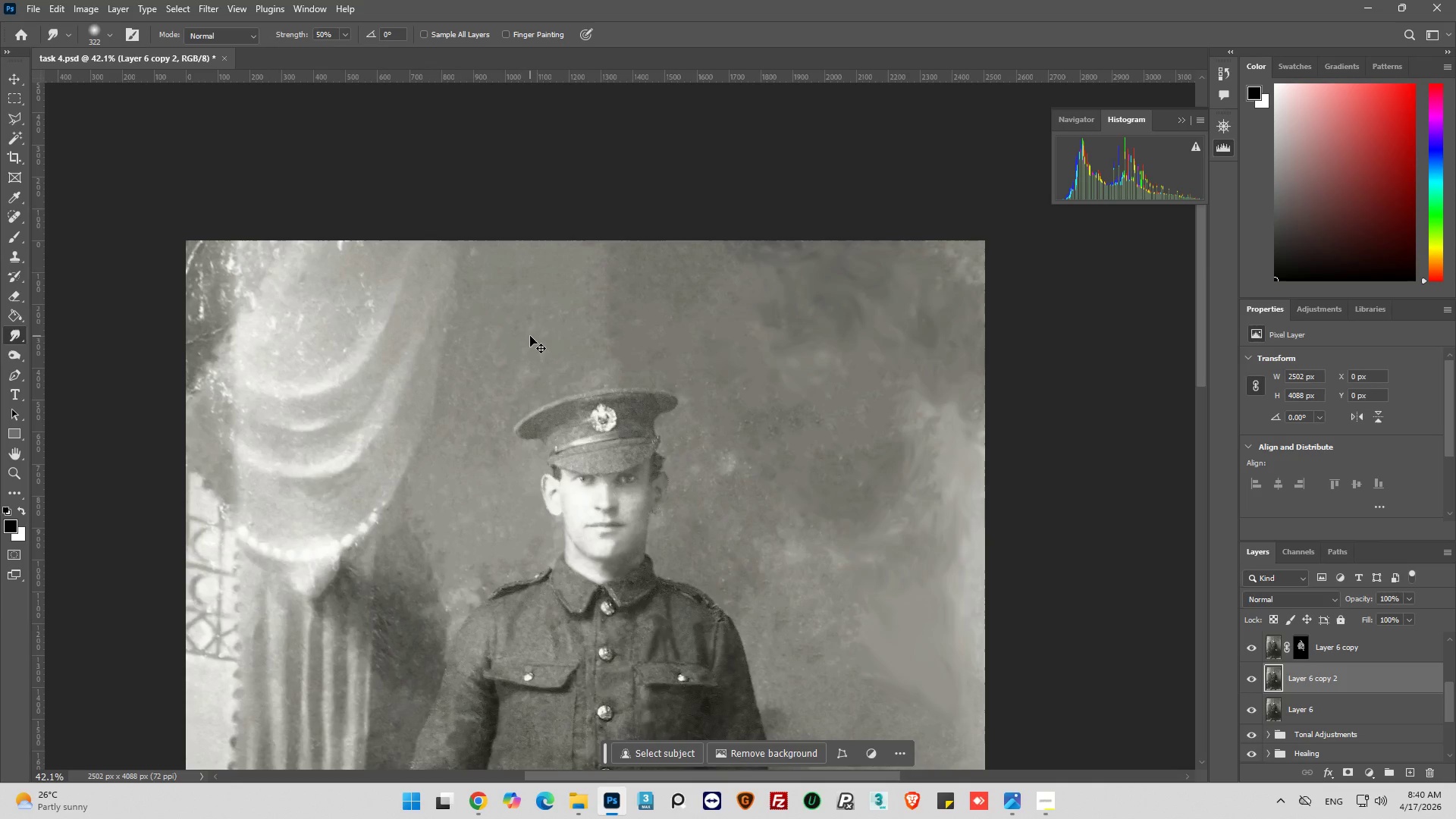 
key(Control+Z)
 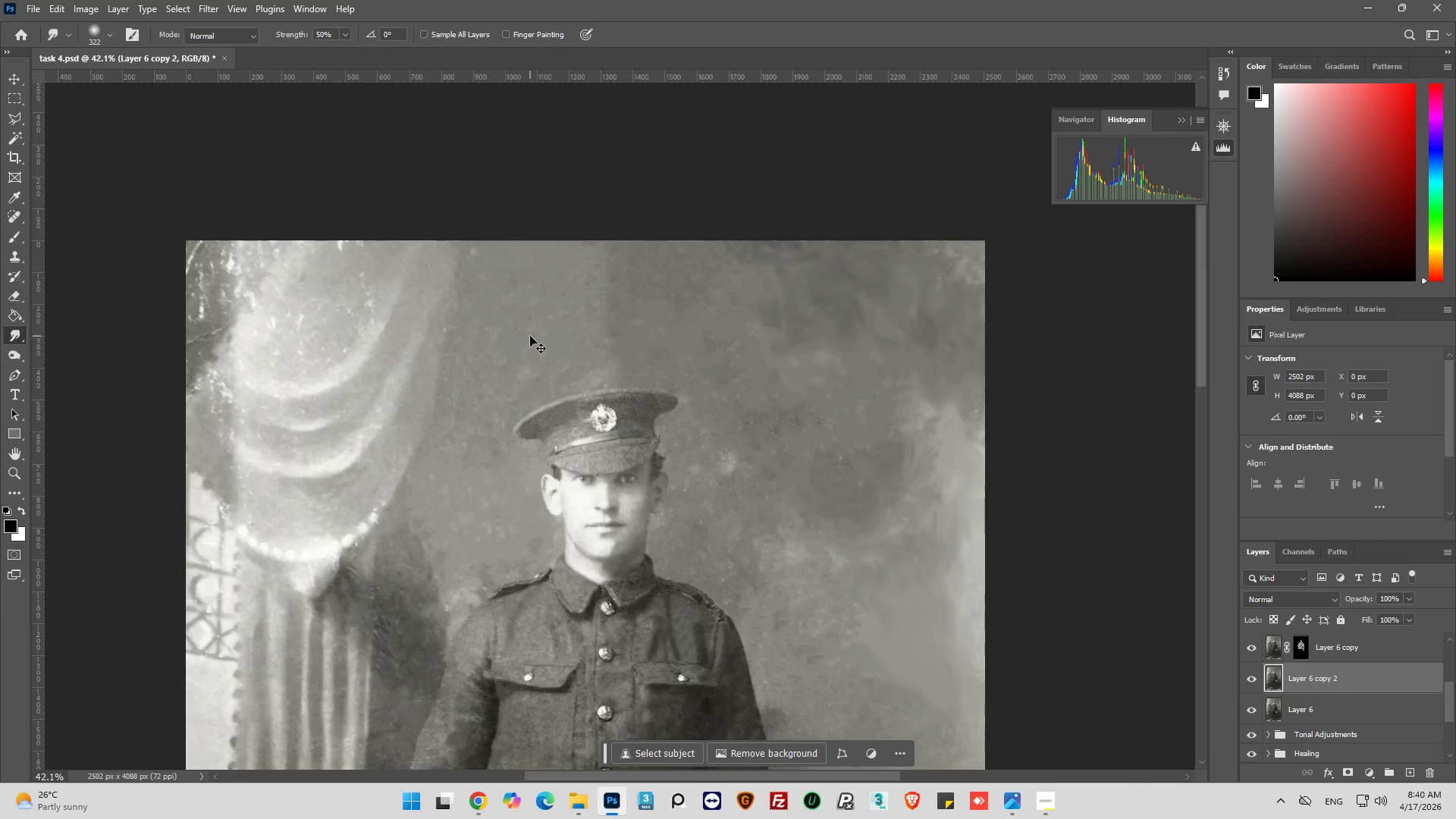 
key(Control+Z)
 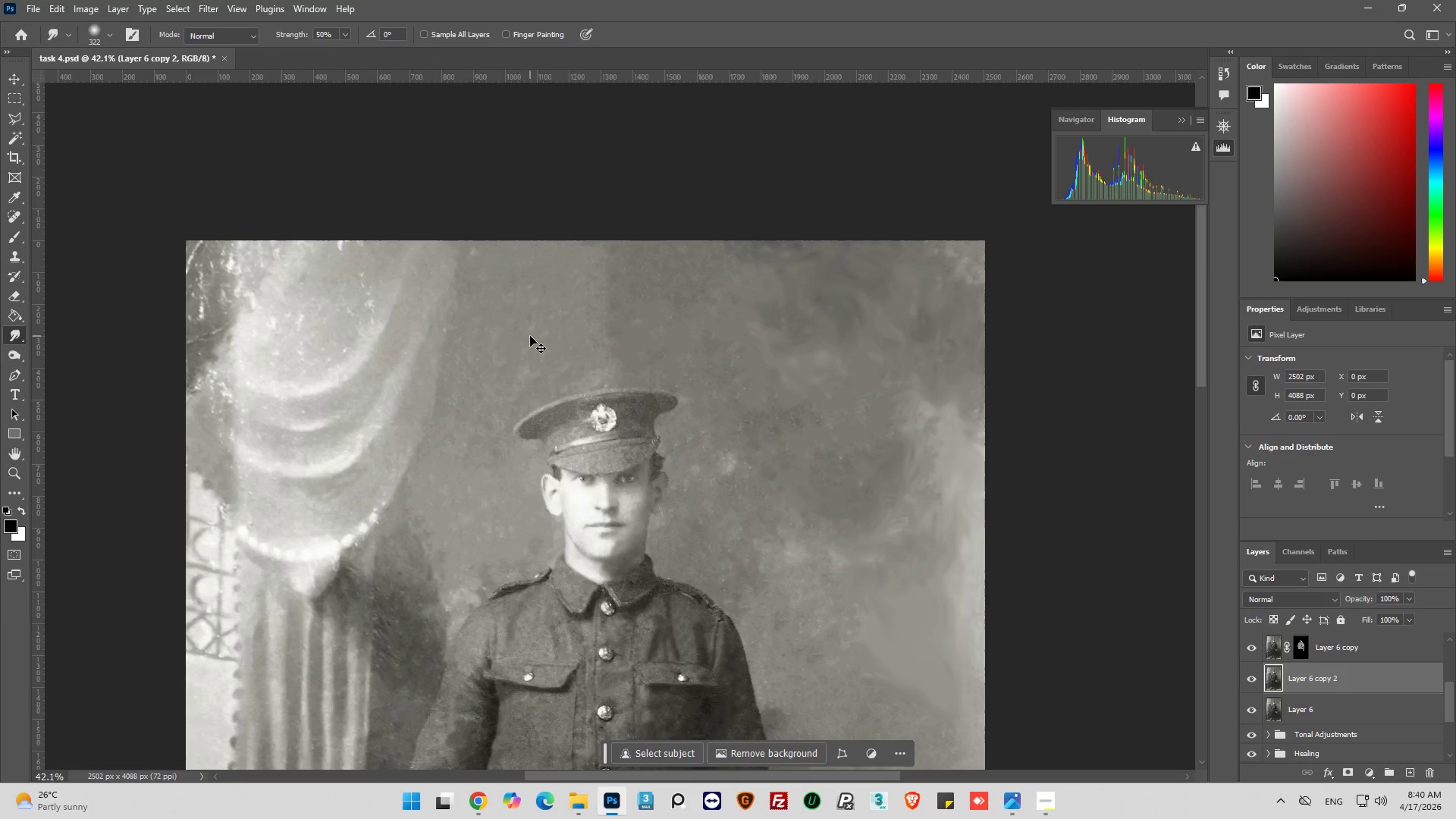 
key(Control+Z)
 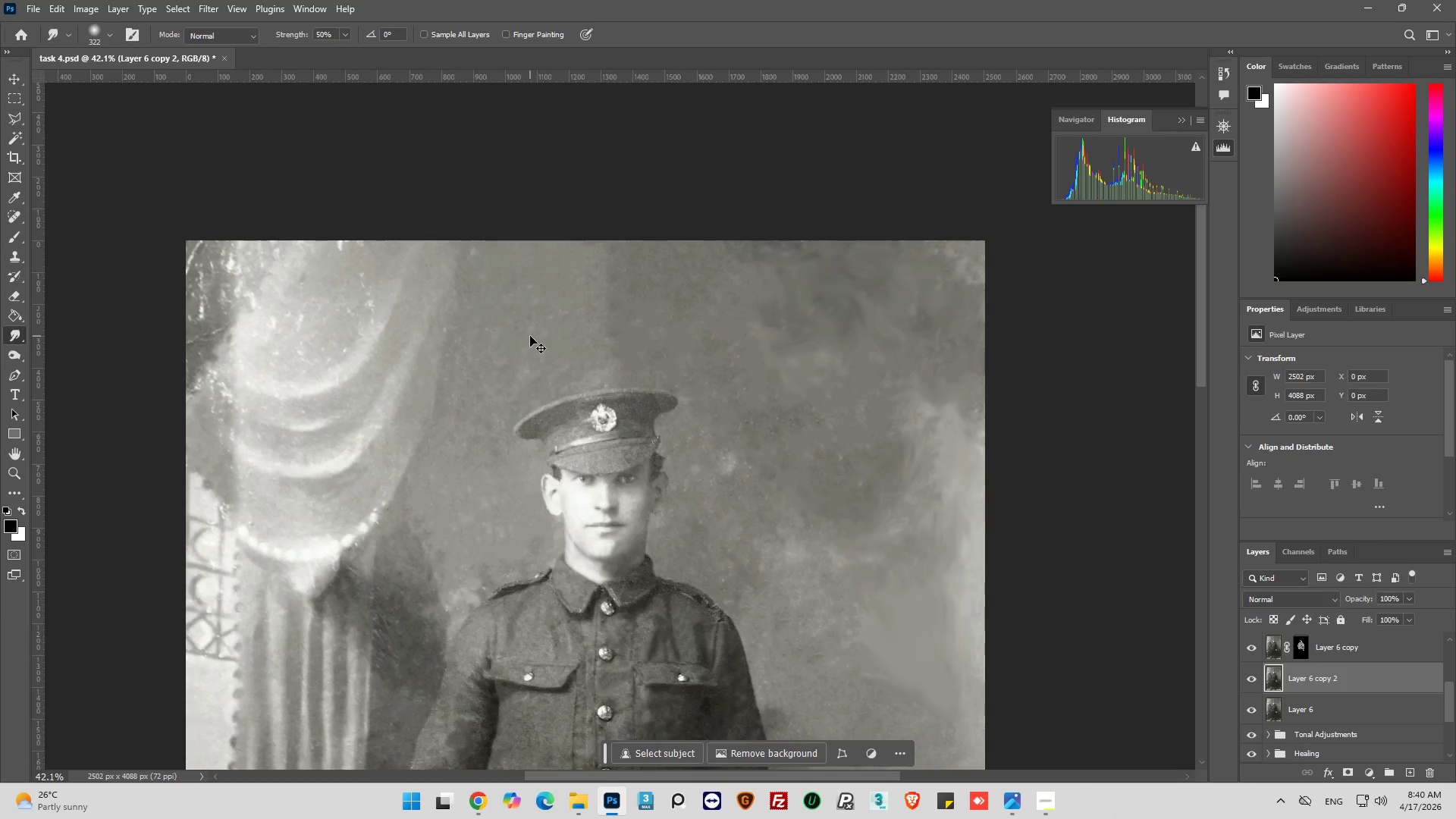 
key(Control+Z)
 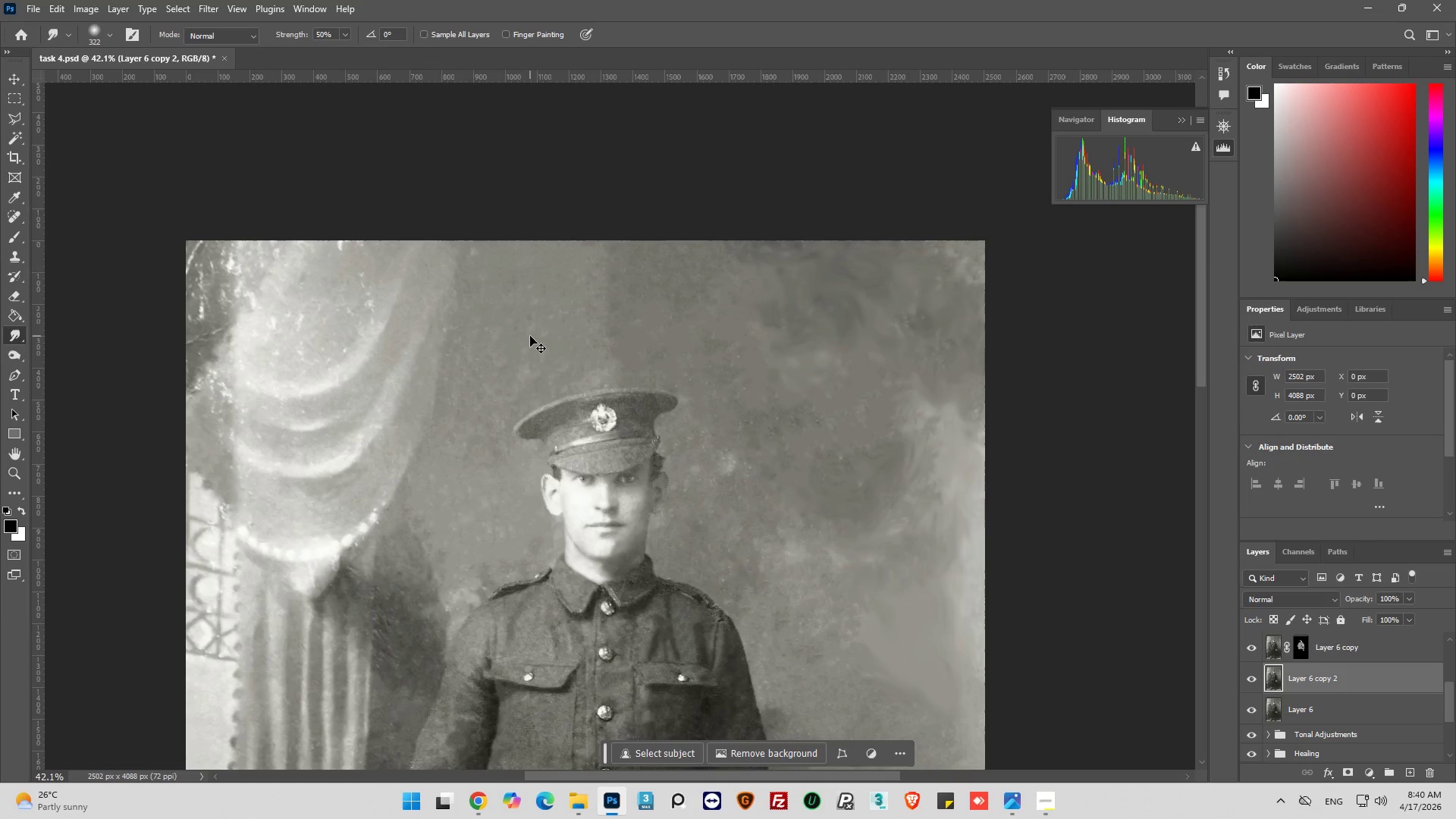 
key(Control+Z)
 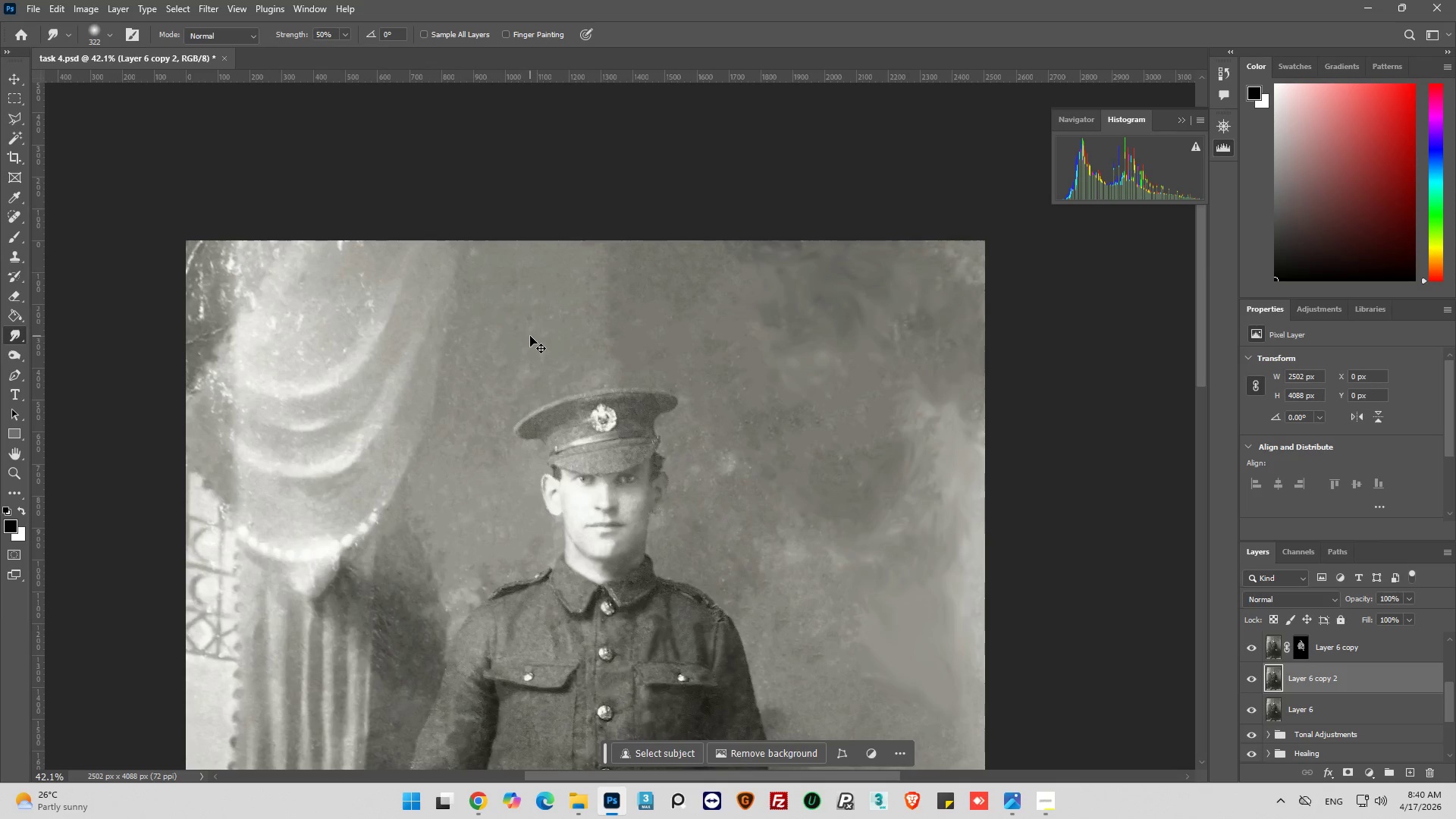 
hold_key(key=Z, duration=0.38)
 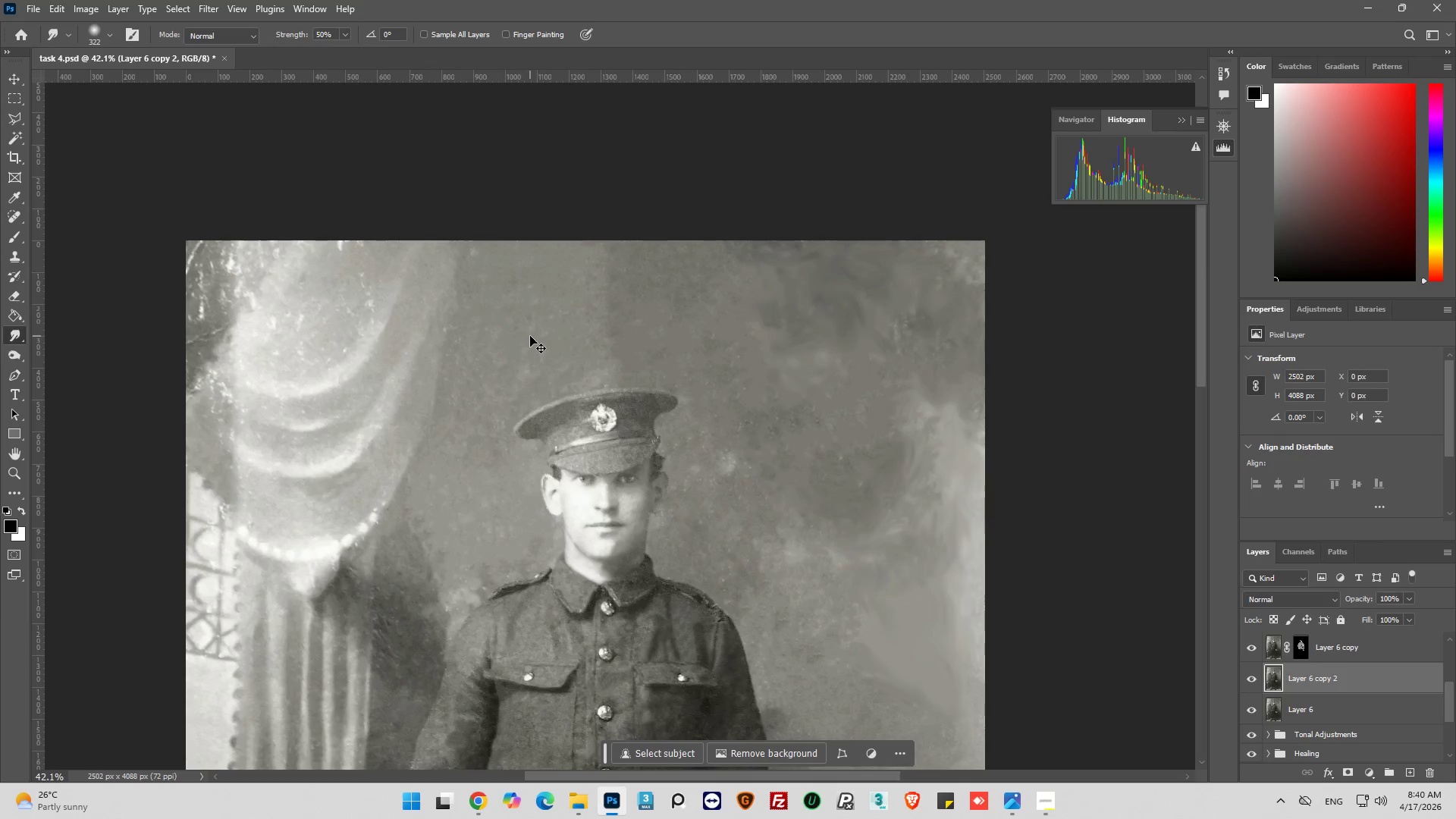 
hold_key(key=Z, duration=0.41)
 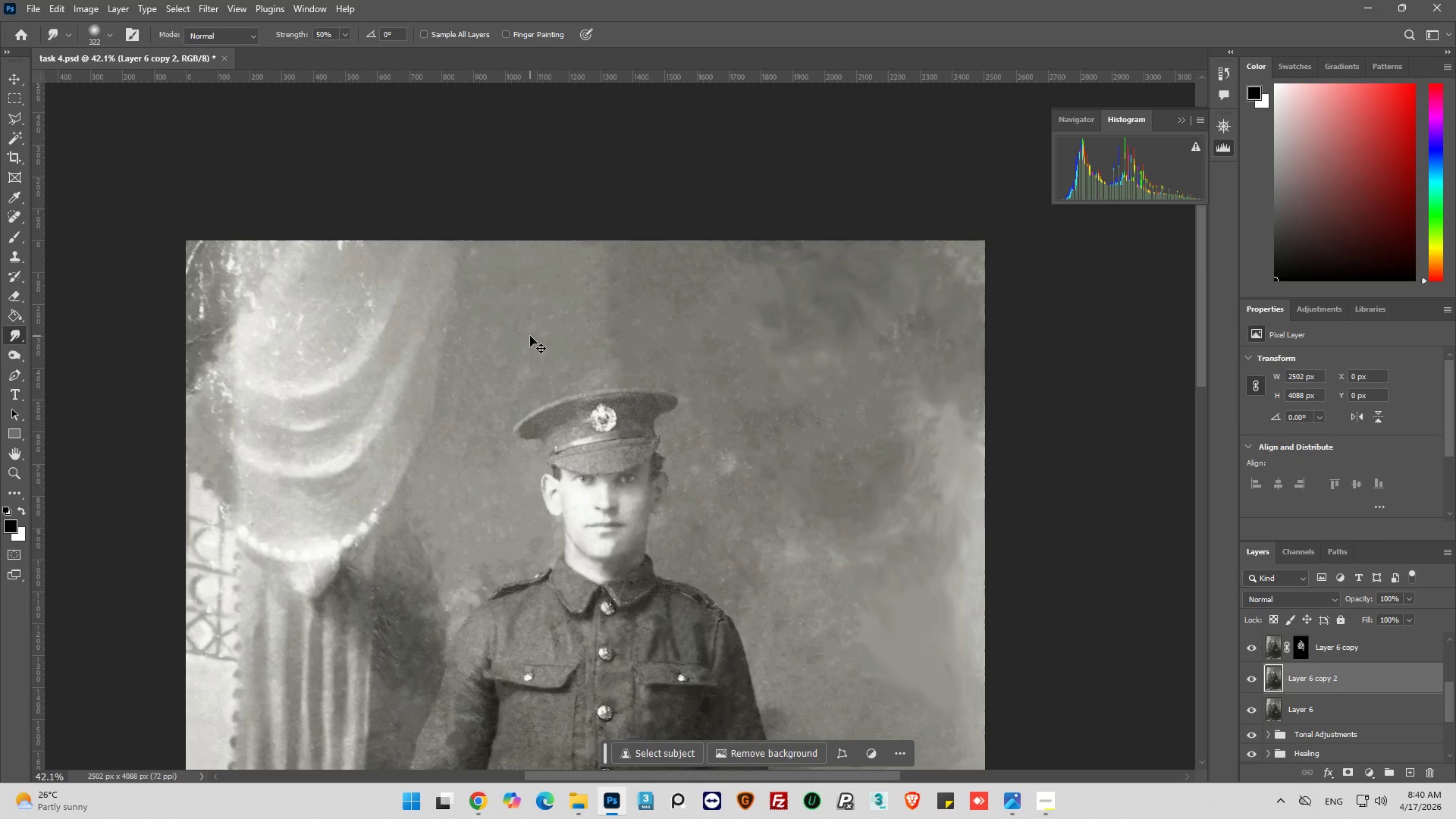 
key(Control+Z)
 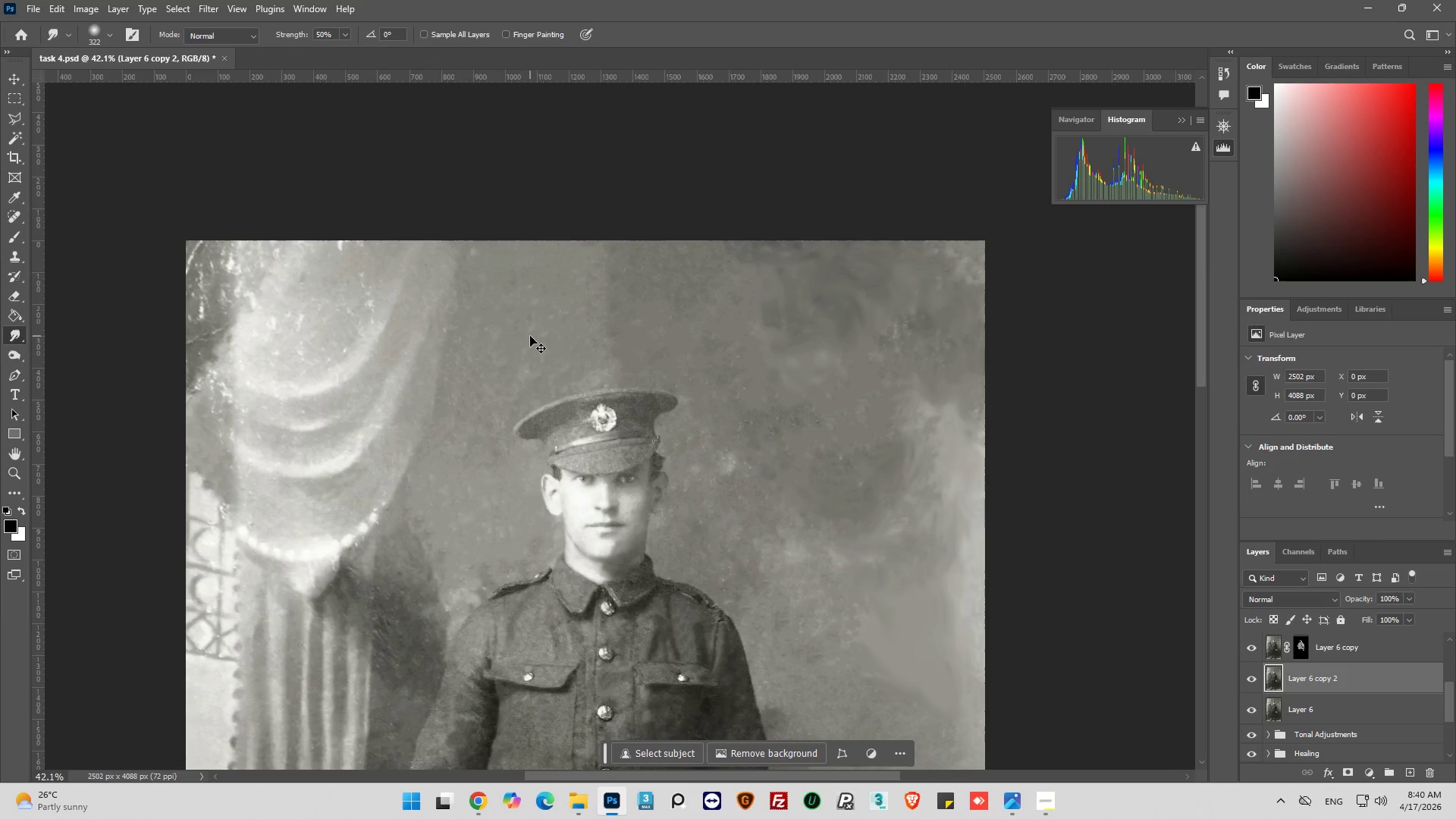 
key(Control+Z)
 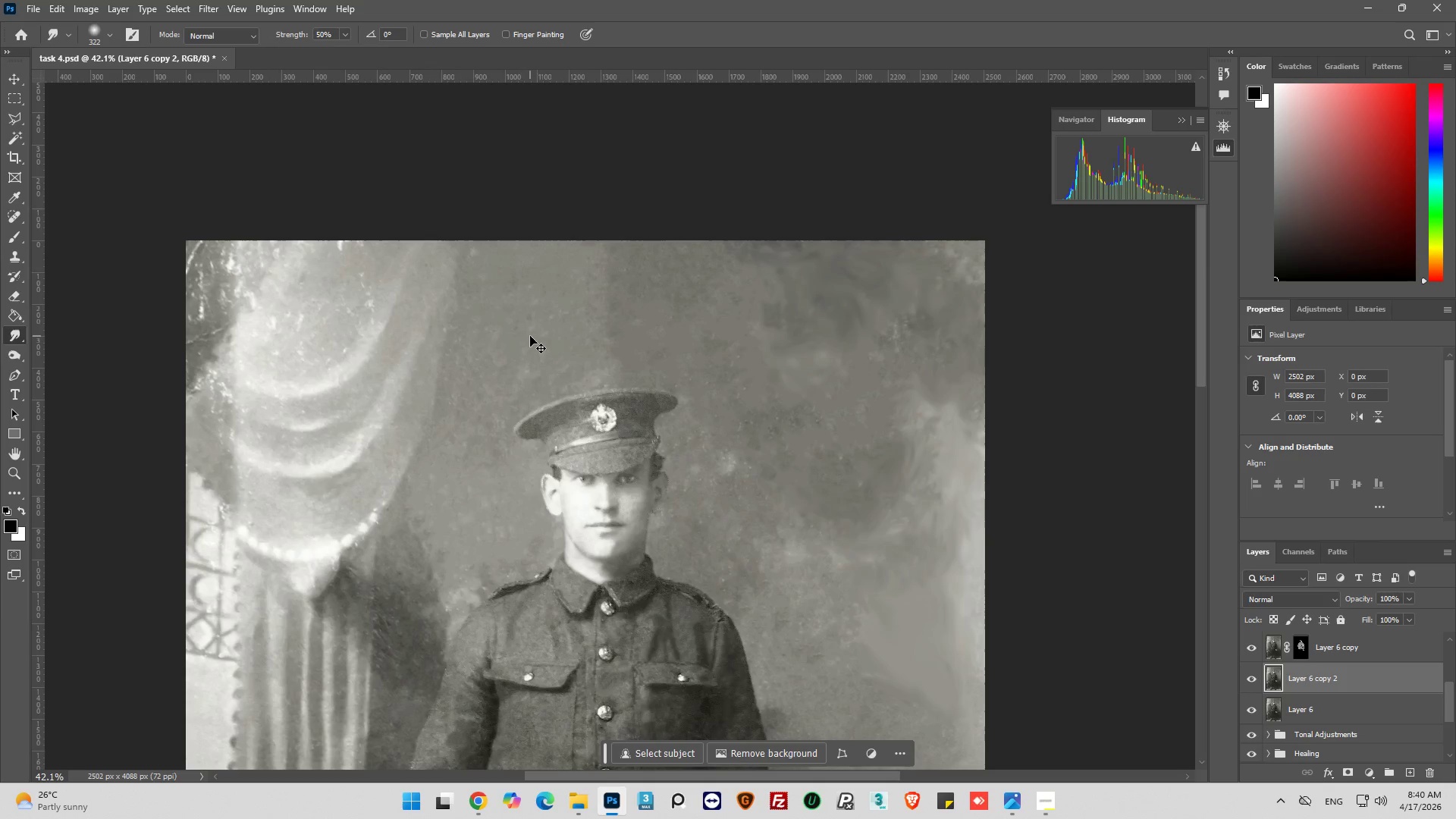 
key(Control+Z)
 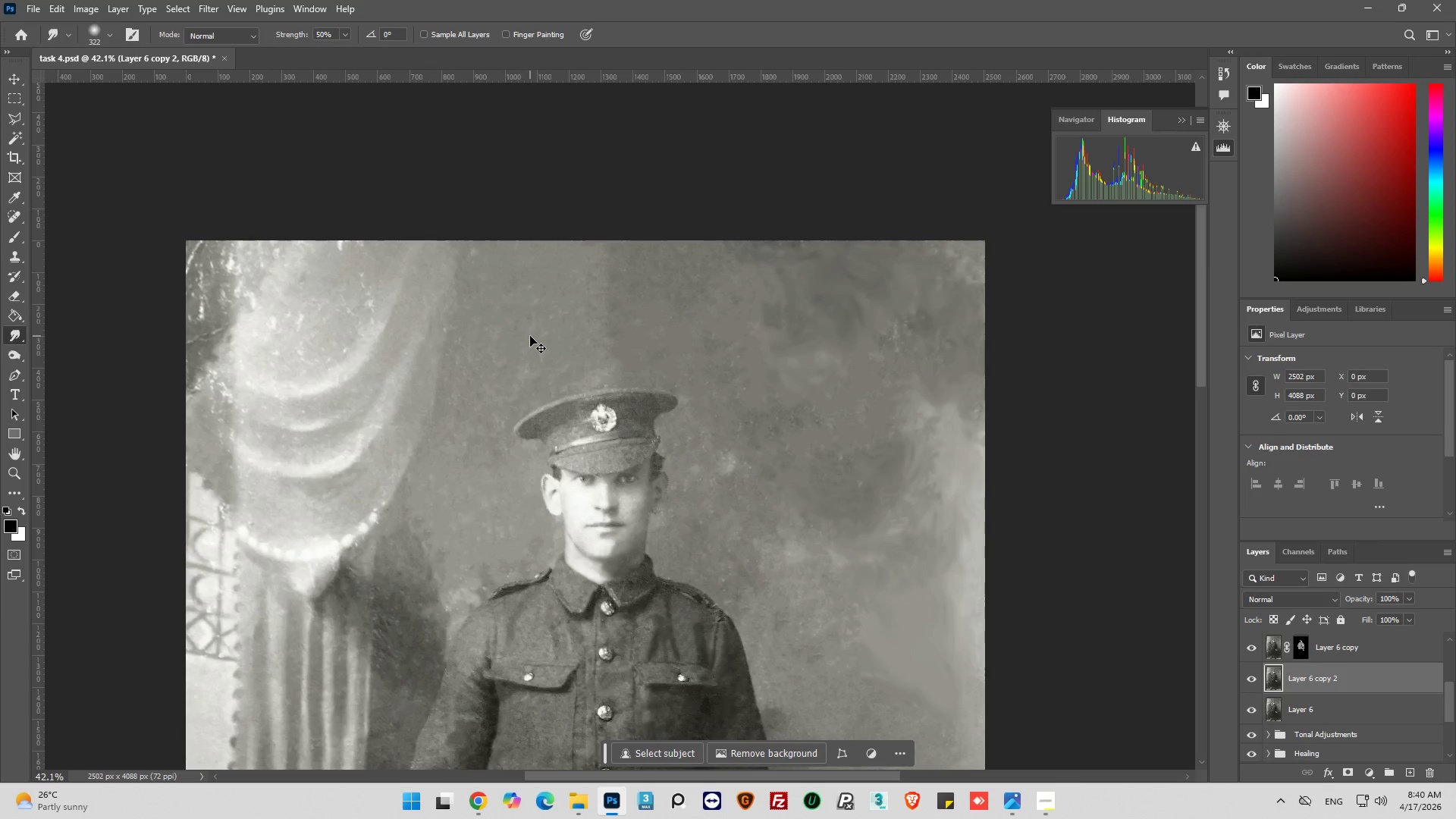 
key(Control+Z)
 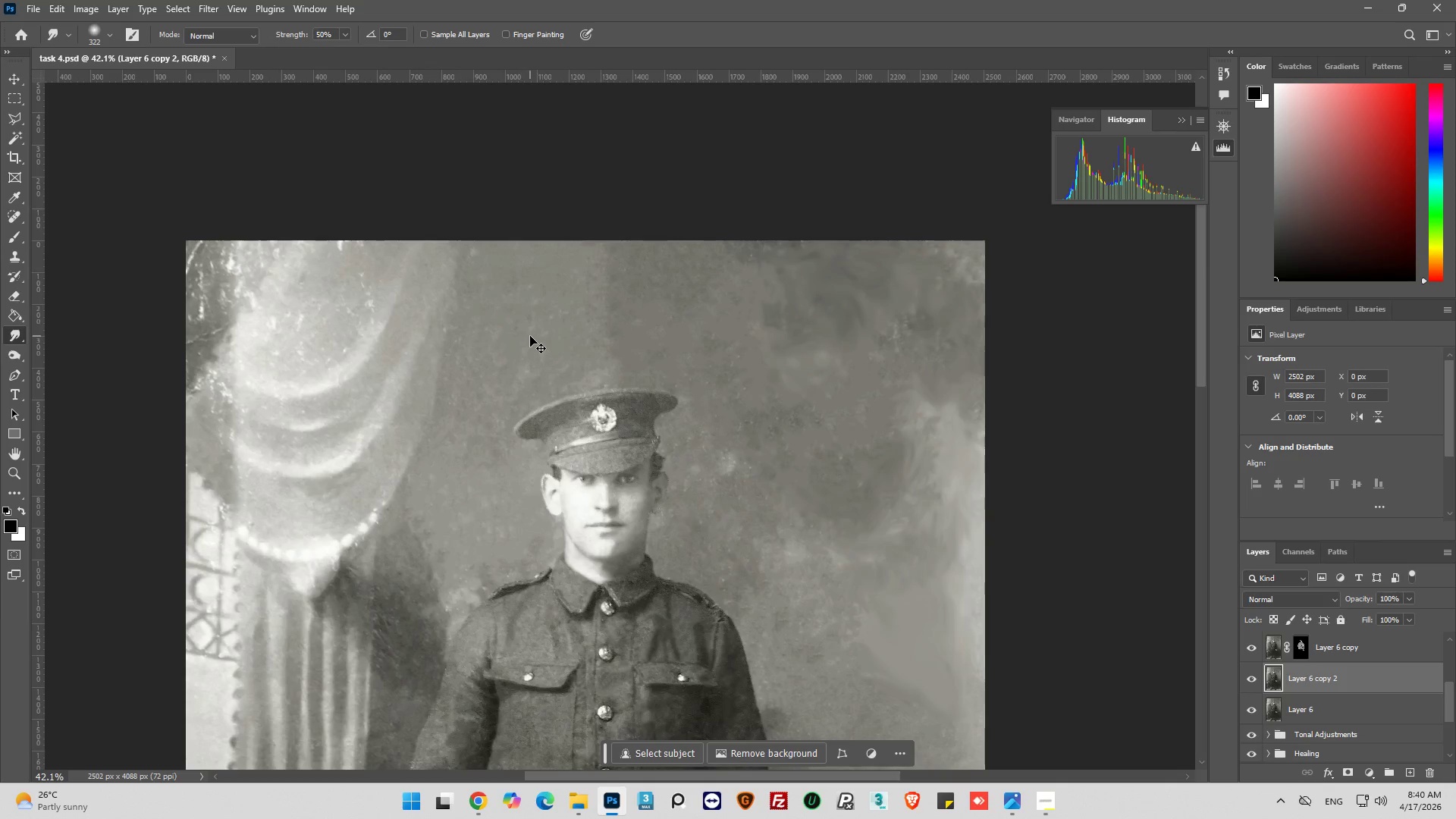 
key(Control+Z)
 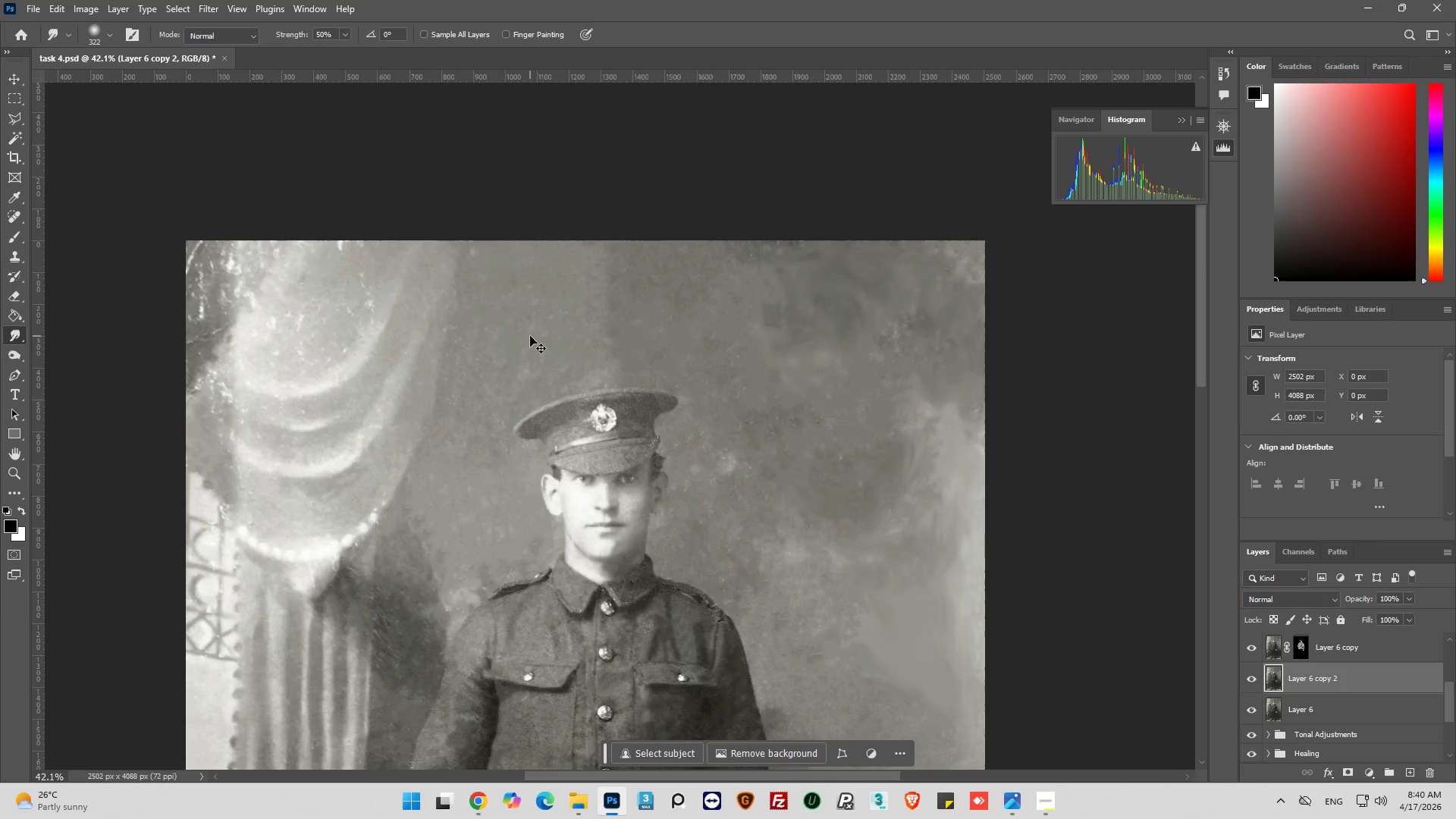 
key(Control+Z)
 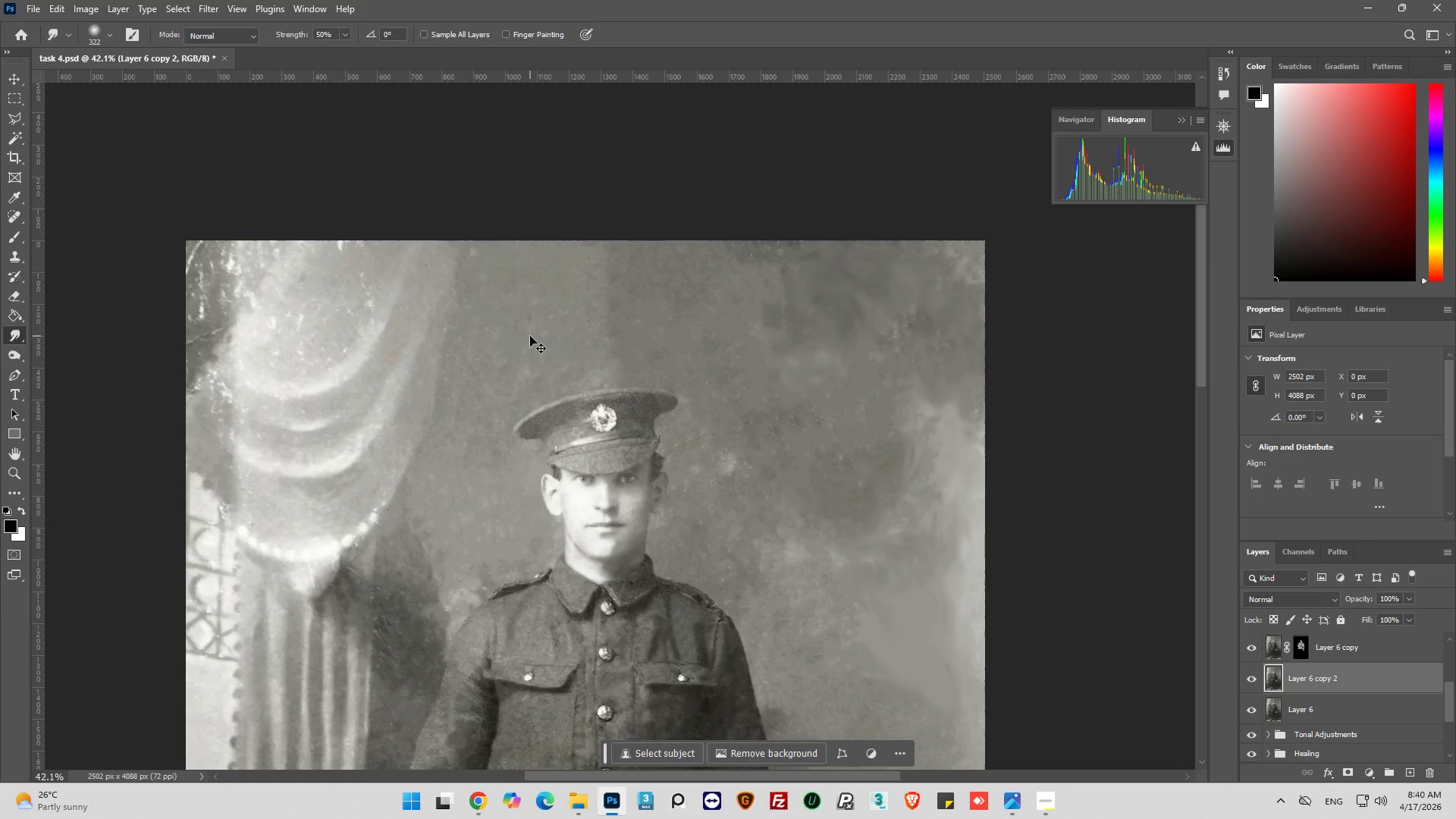 
key(Control+Z)
 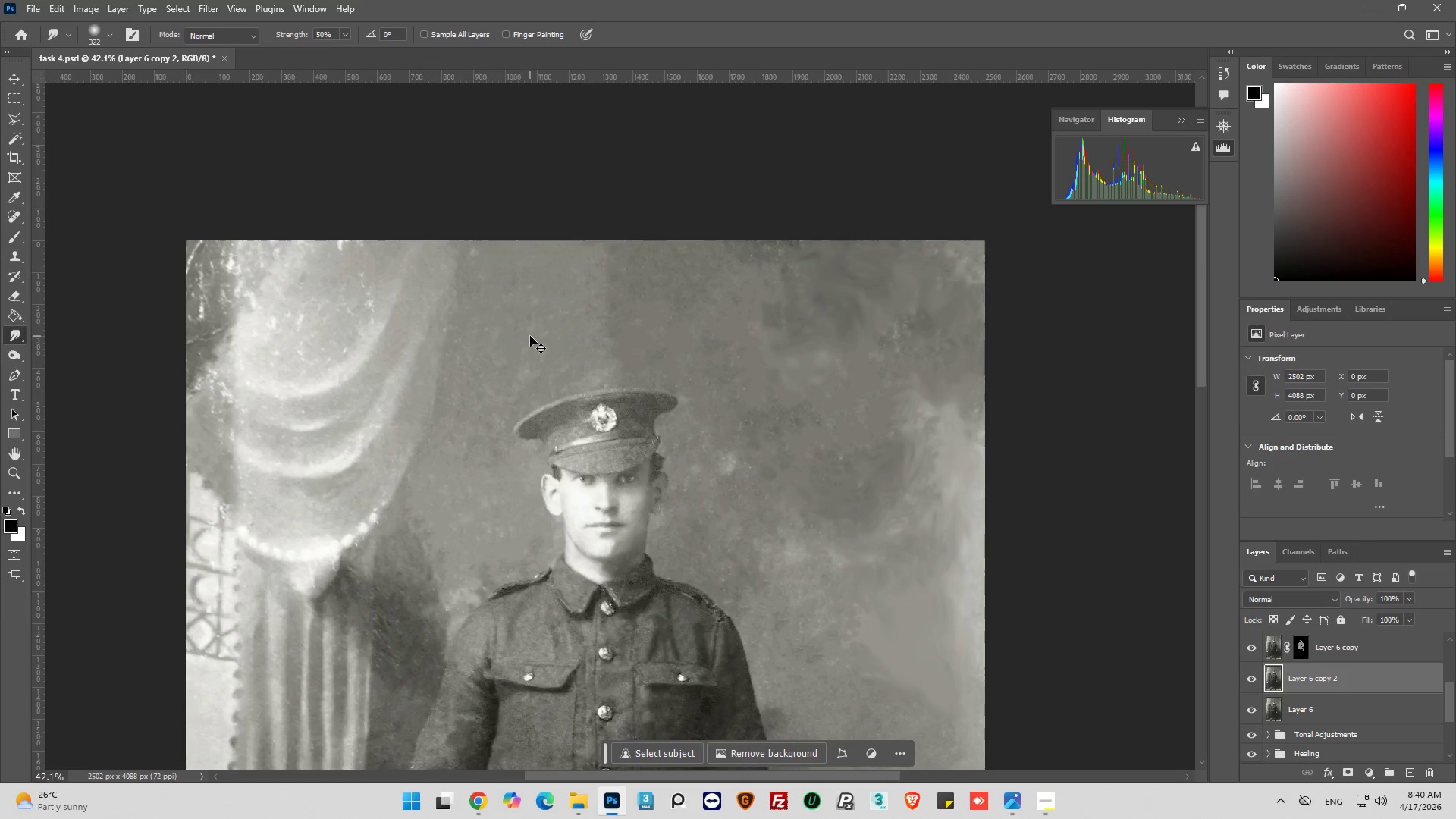 
key(Control+Z)
 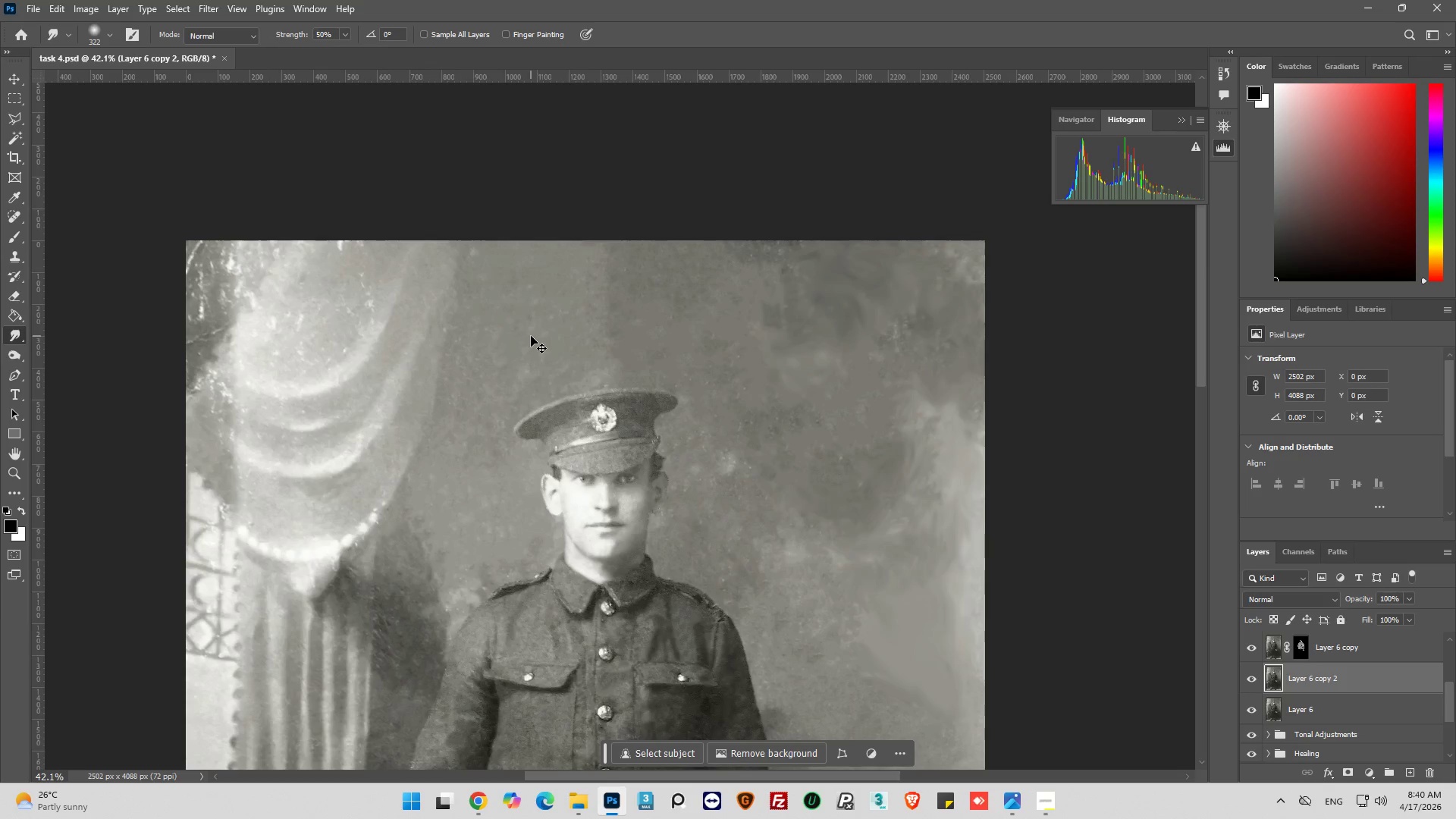 
key(Control+Z)
 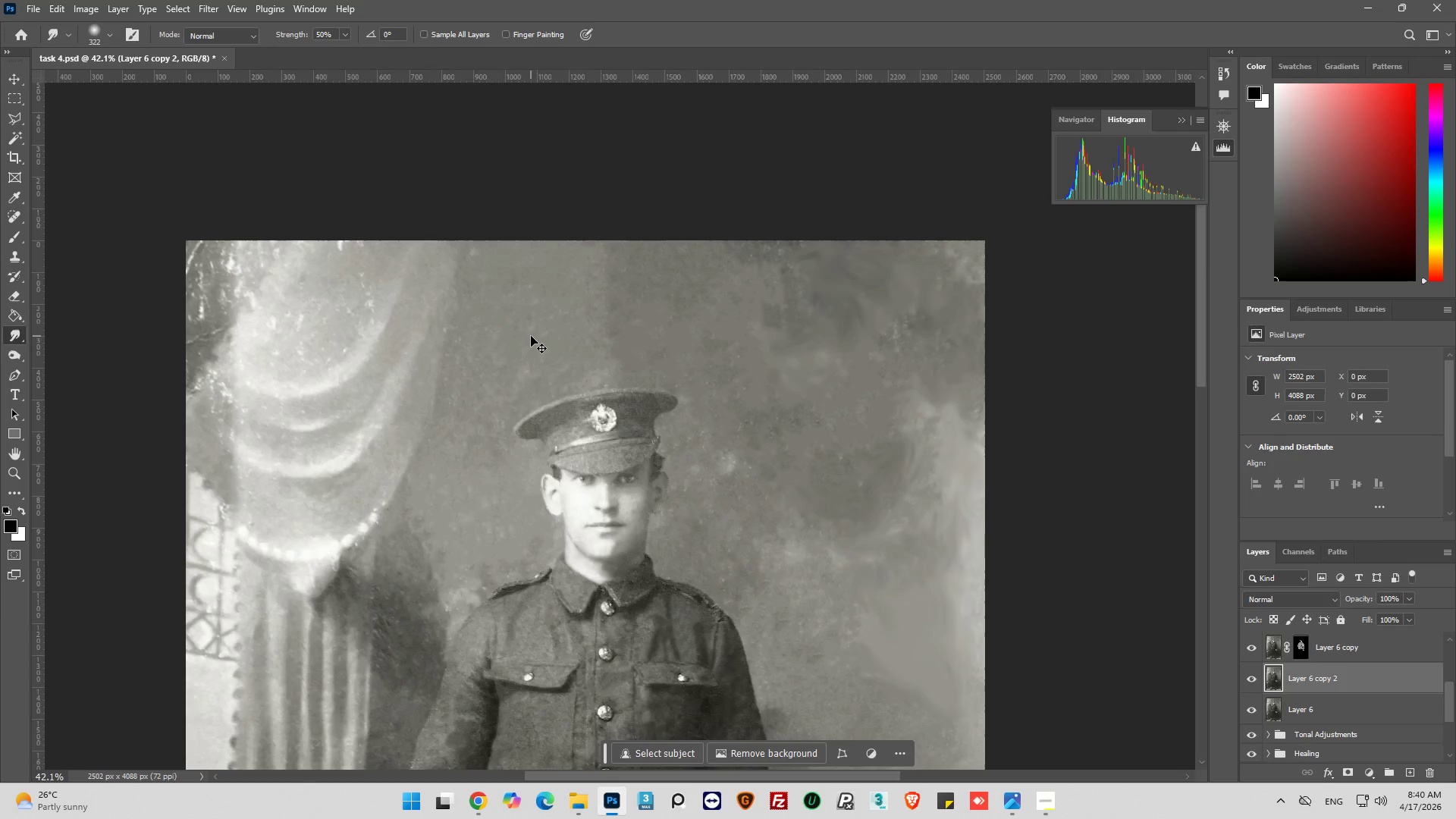 
key(Control+Z)
 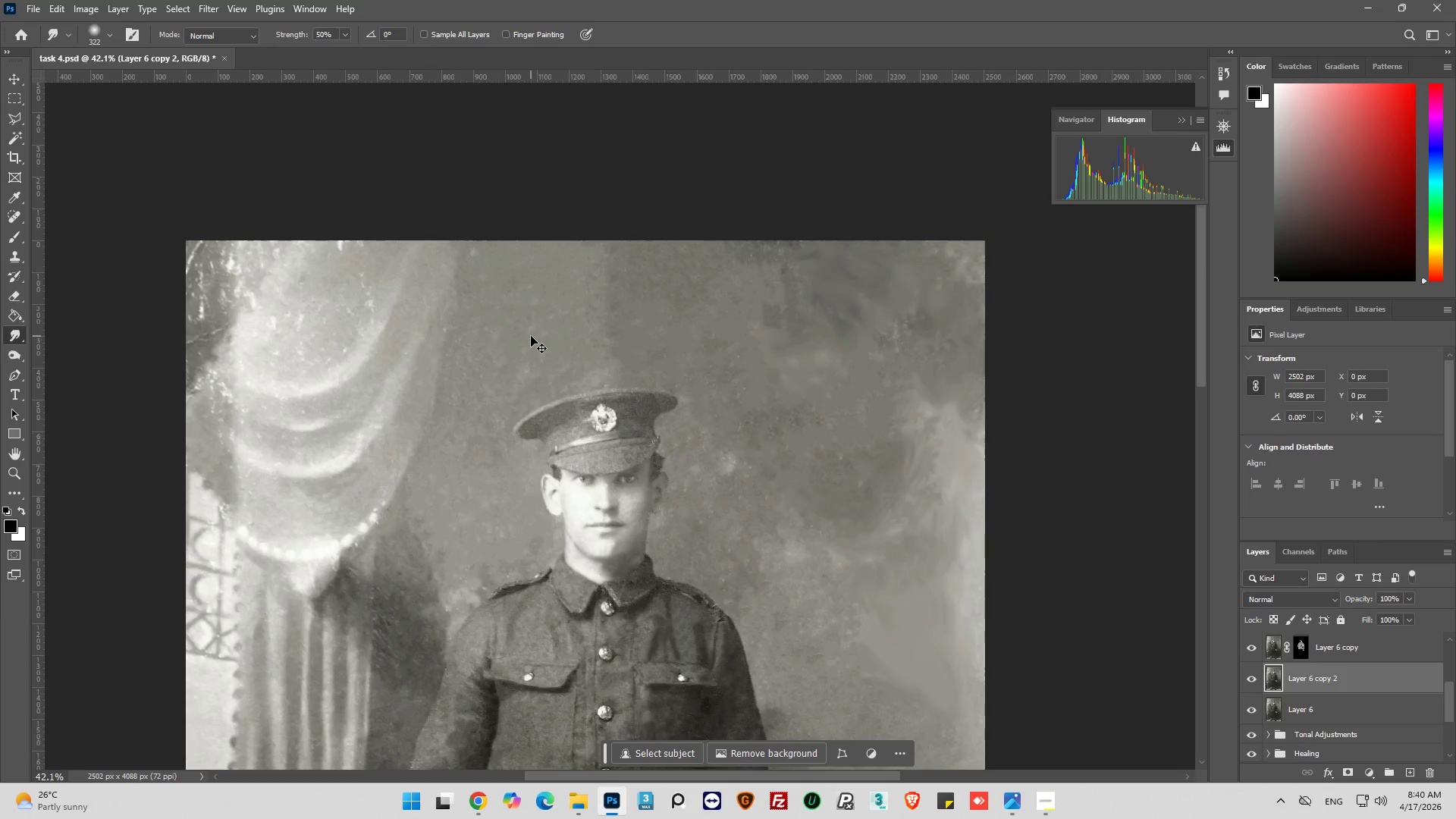 
key(Control+Z)
 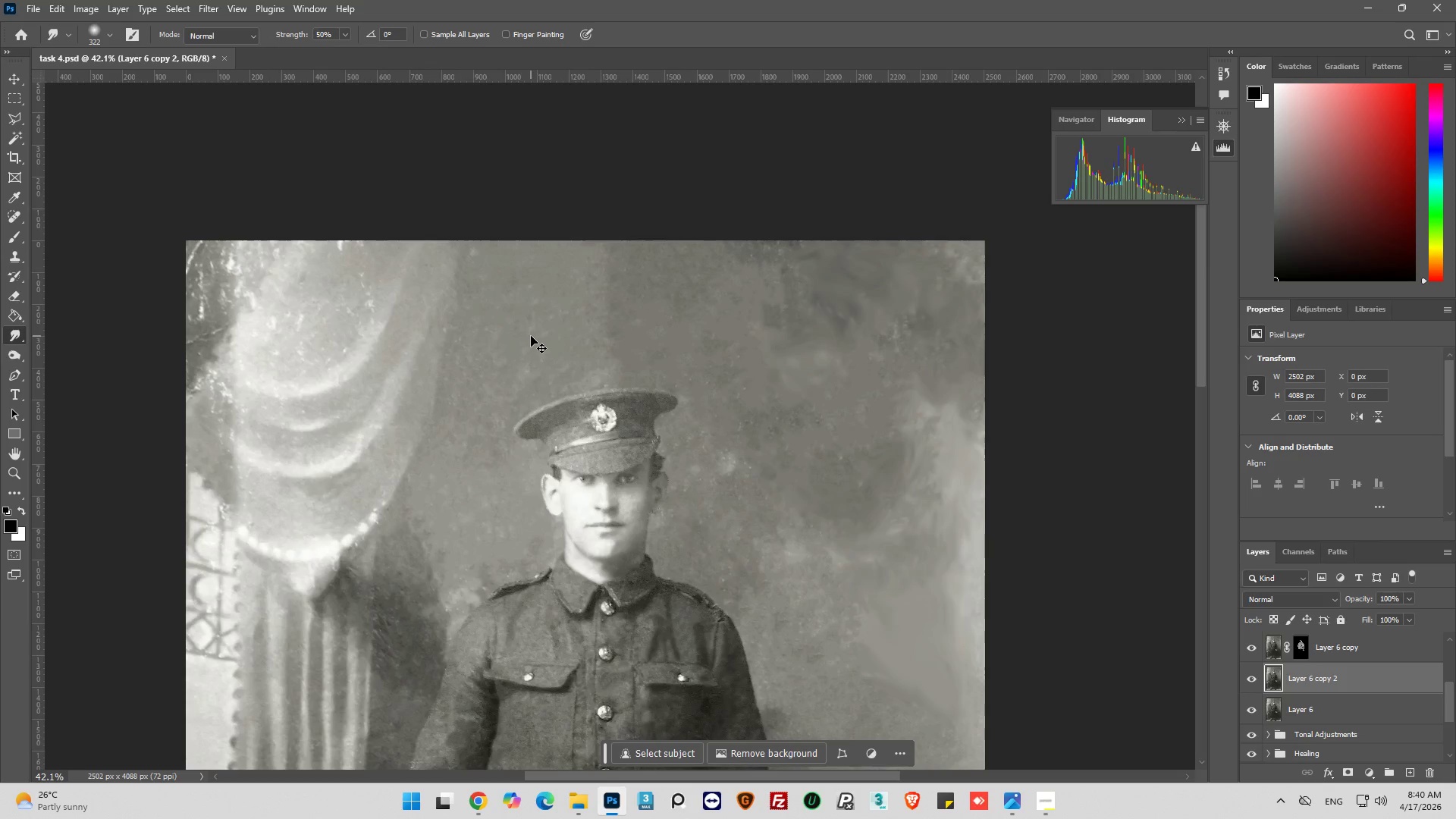 
key(Control+Z)
 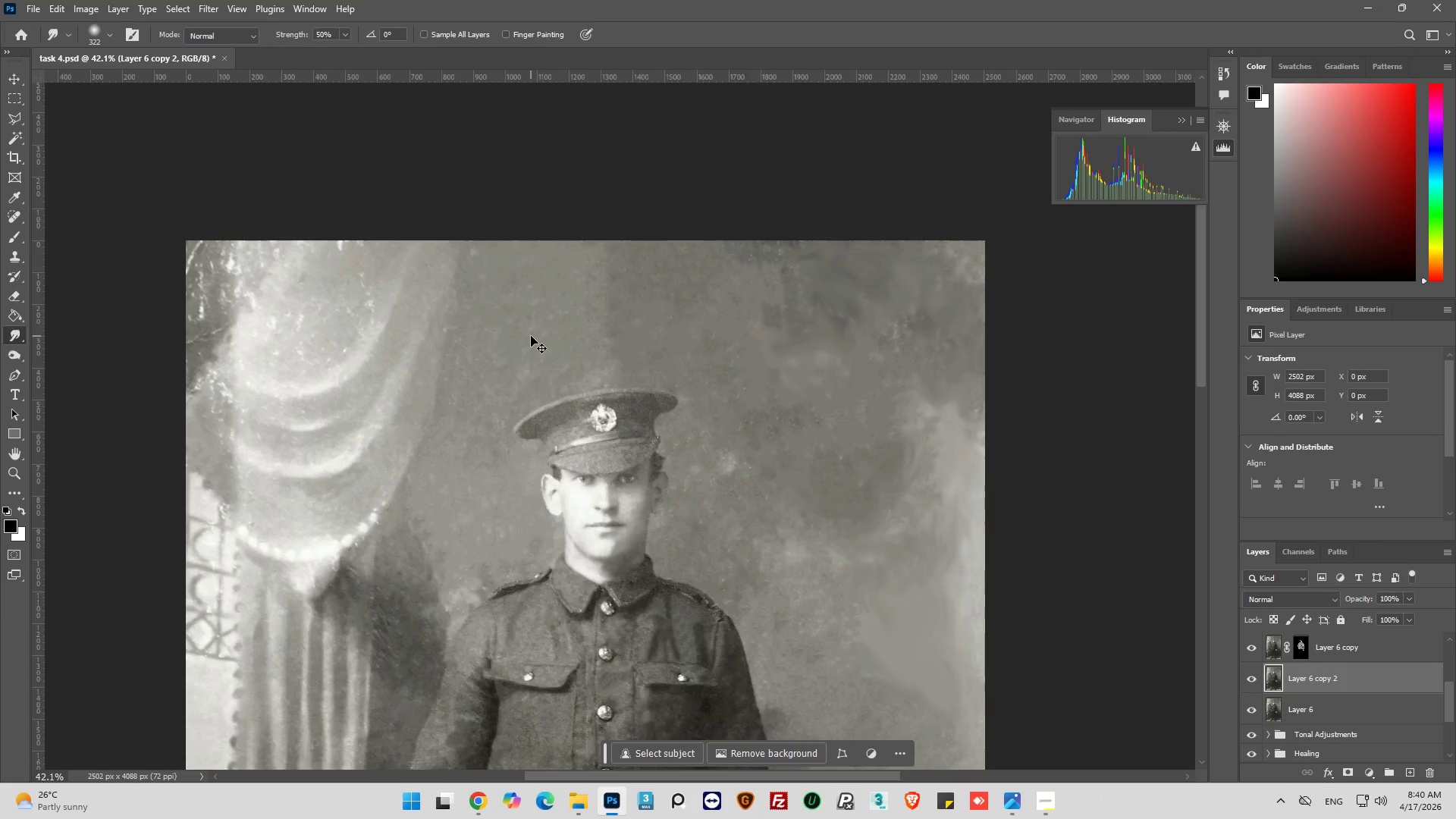 
key(Control+Z)
 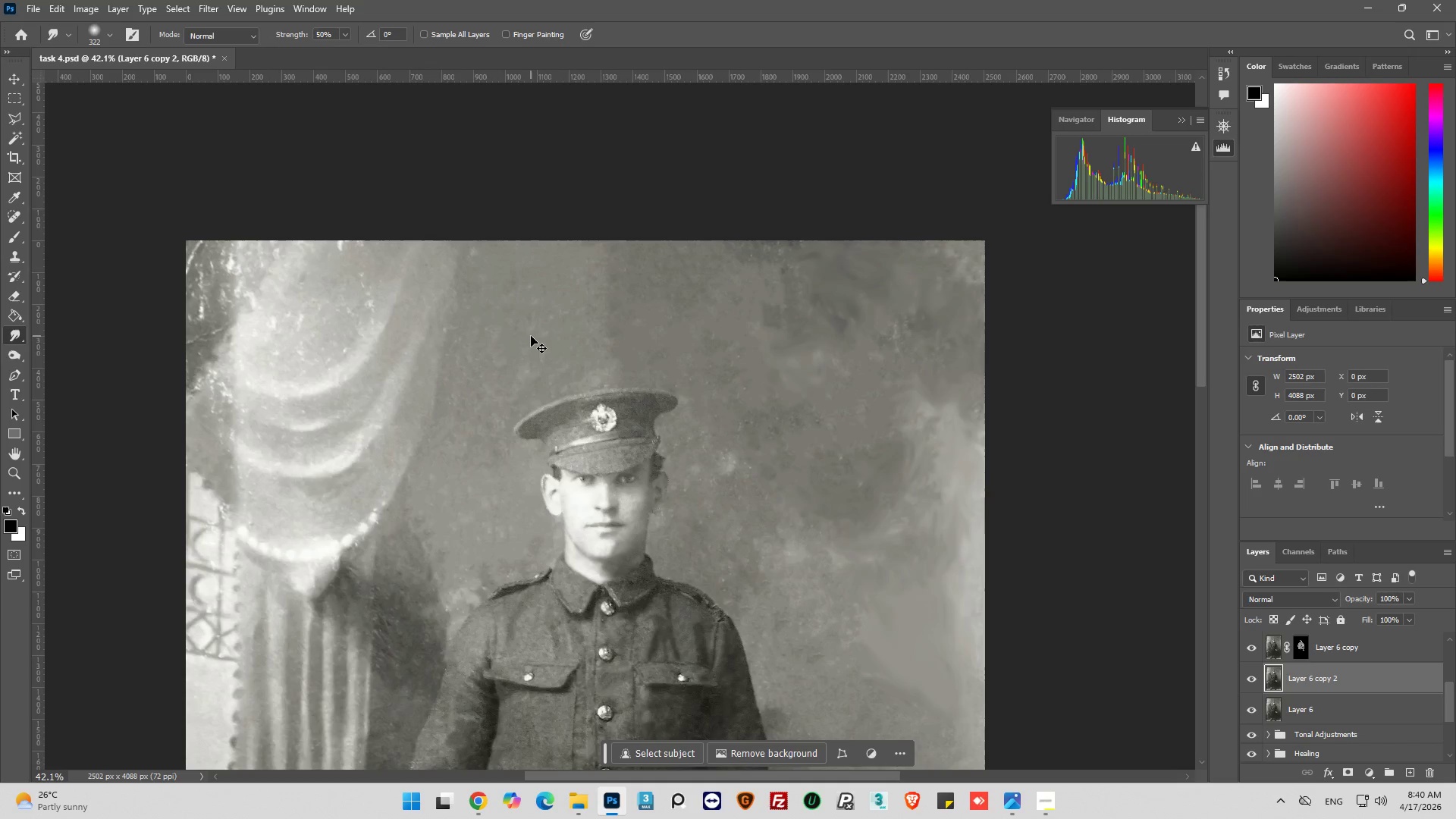 
key(Control+Z)
 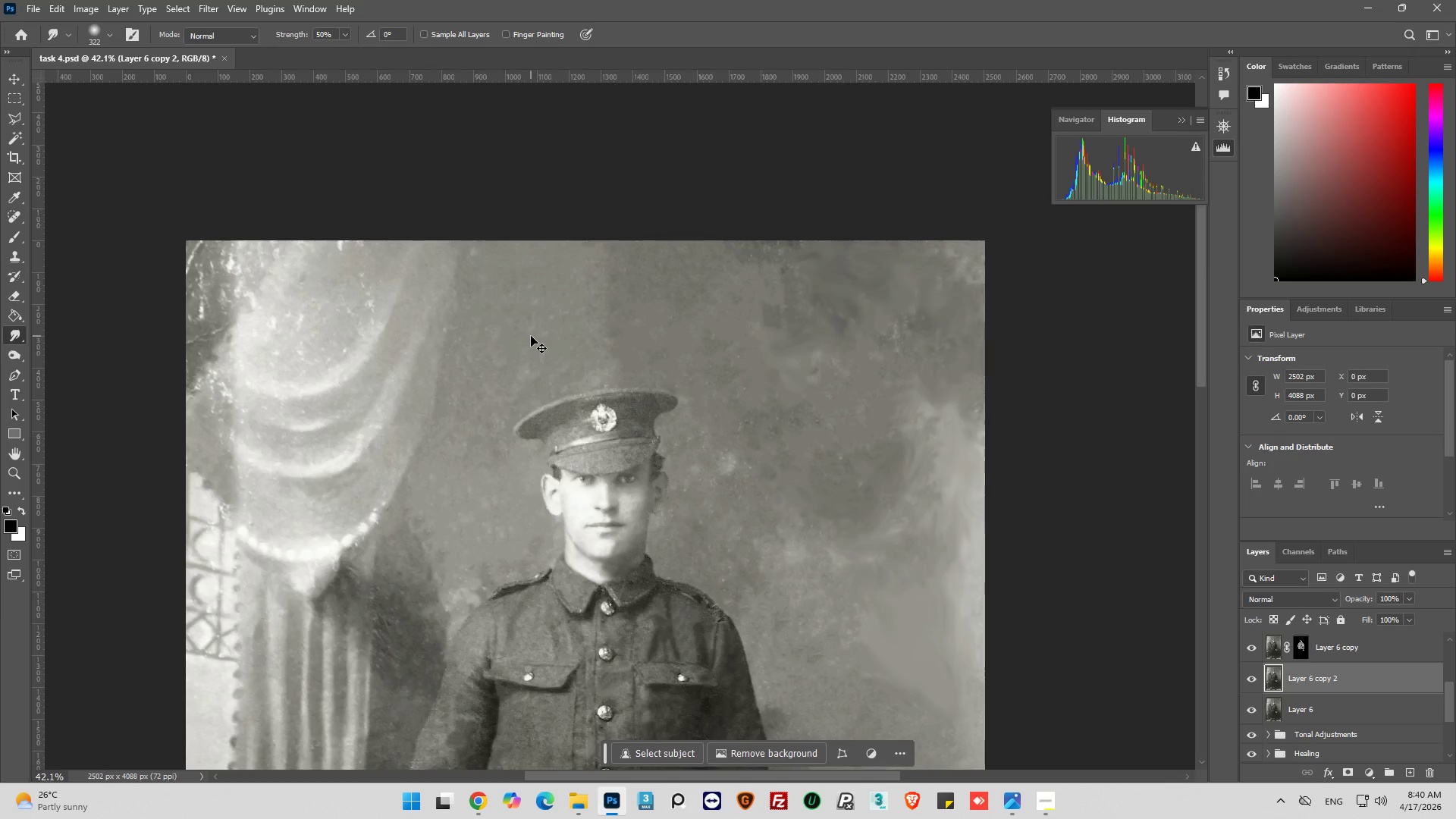 
hold_key(key=Z, duration=0.34)
 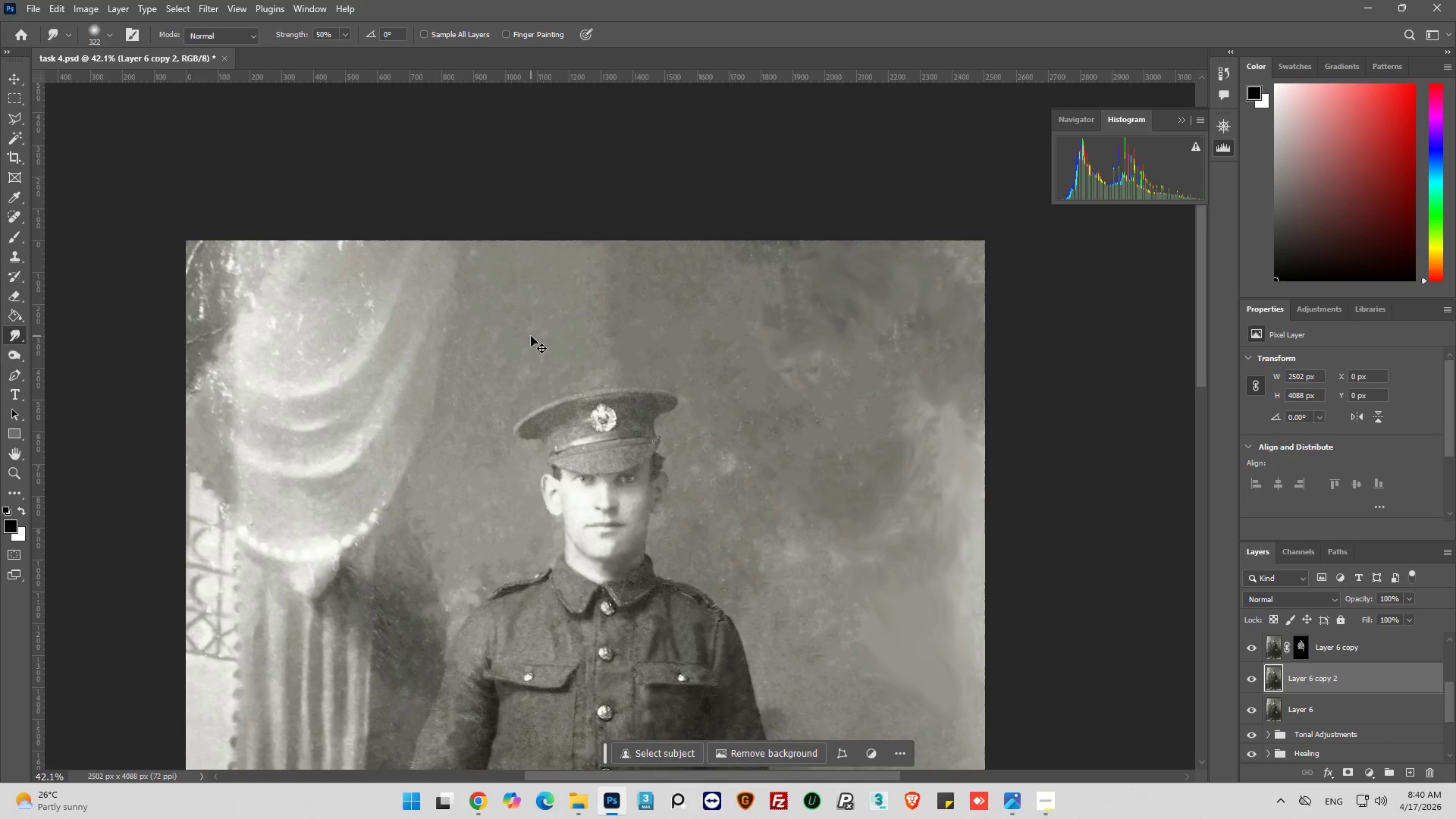 
key(Control+Z)
 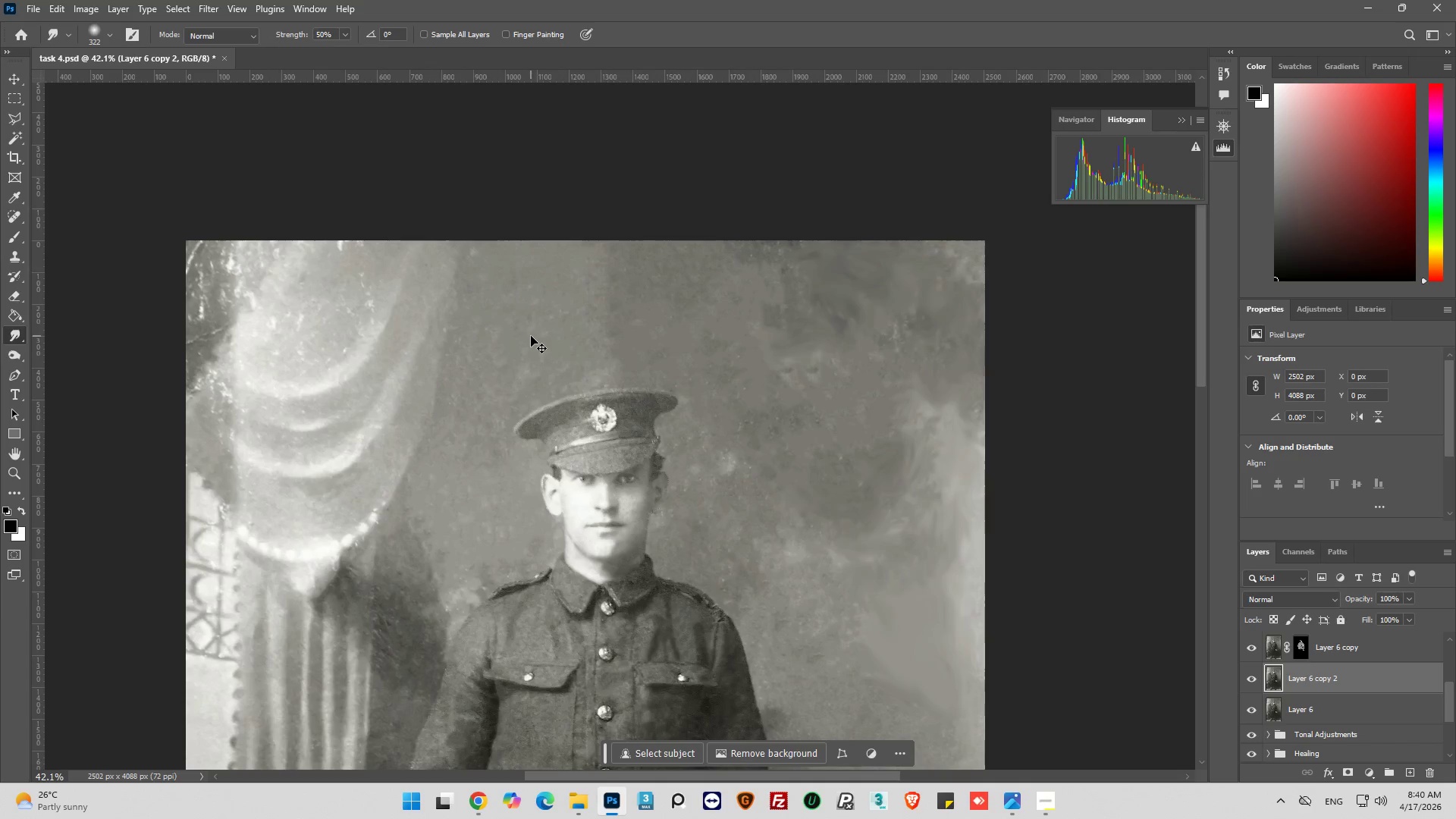 
key(Control+Z)
 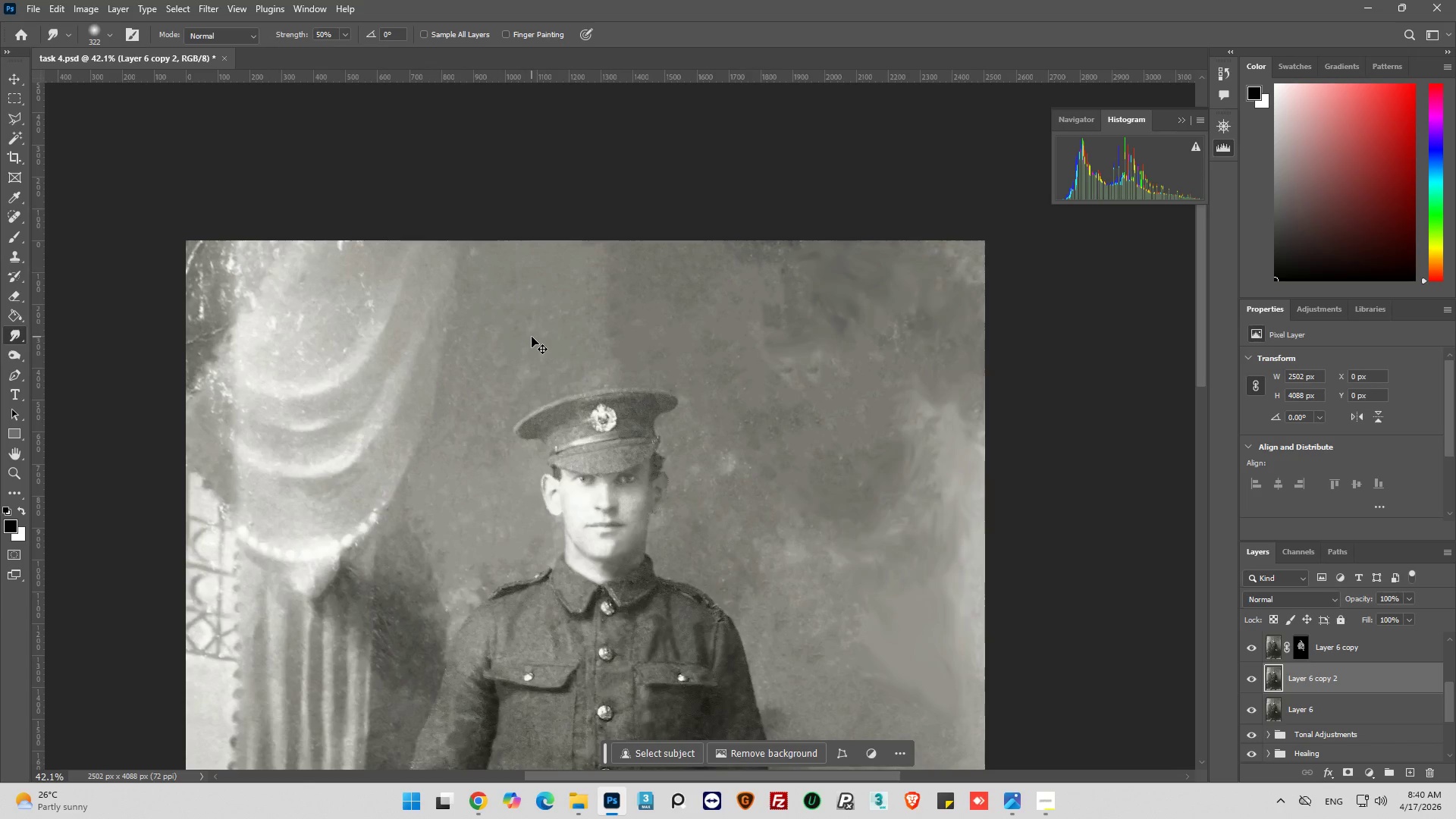 
key(Control+Z)
 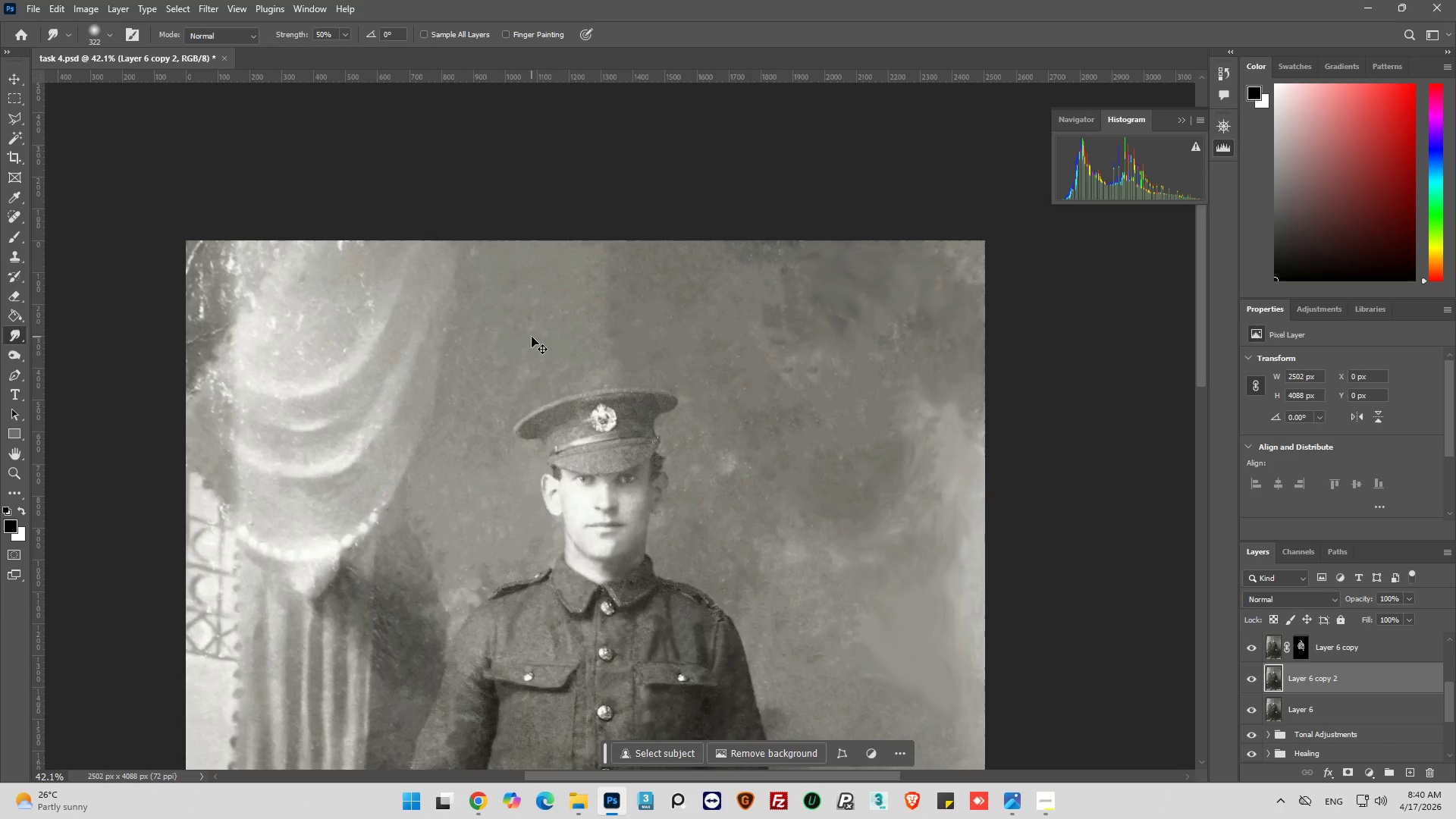 
key(Control+Z)
 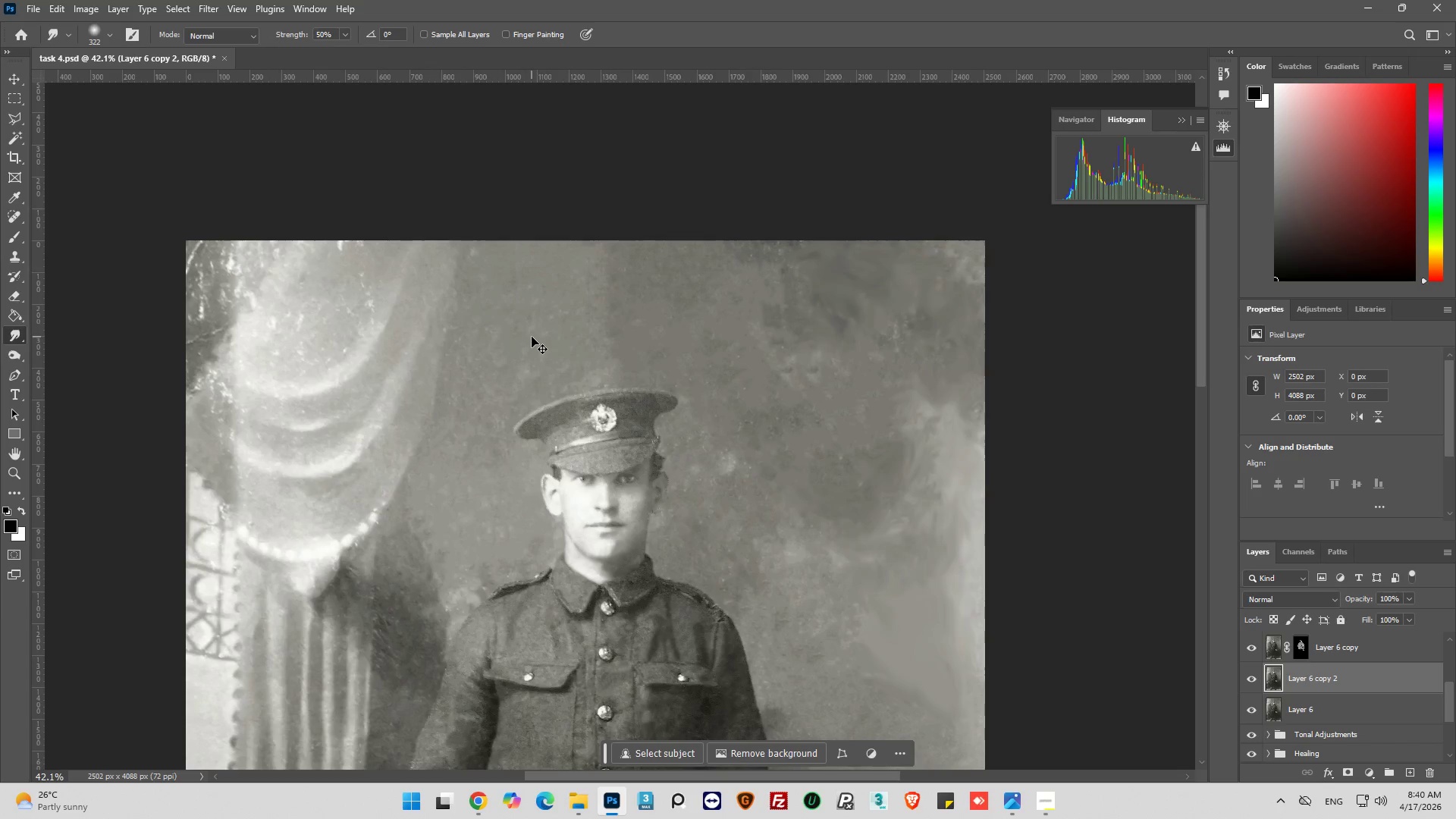 
key(Control+Z)
 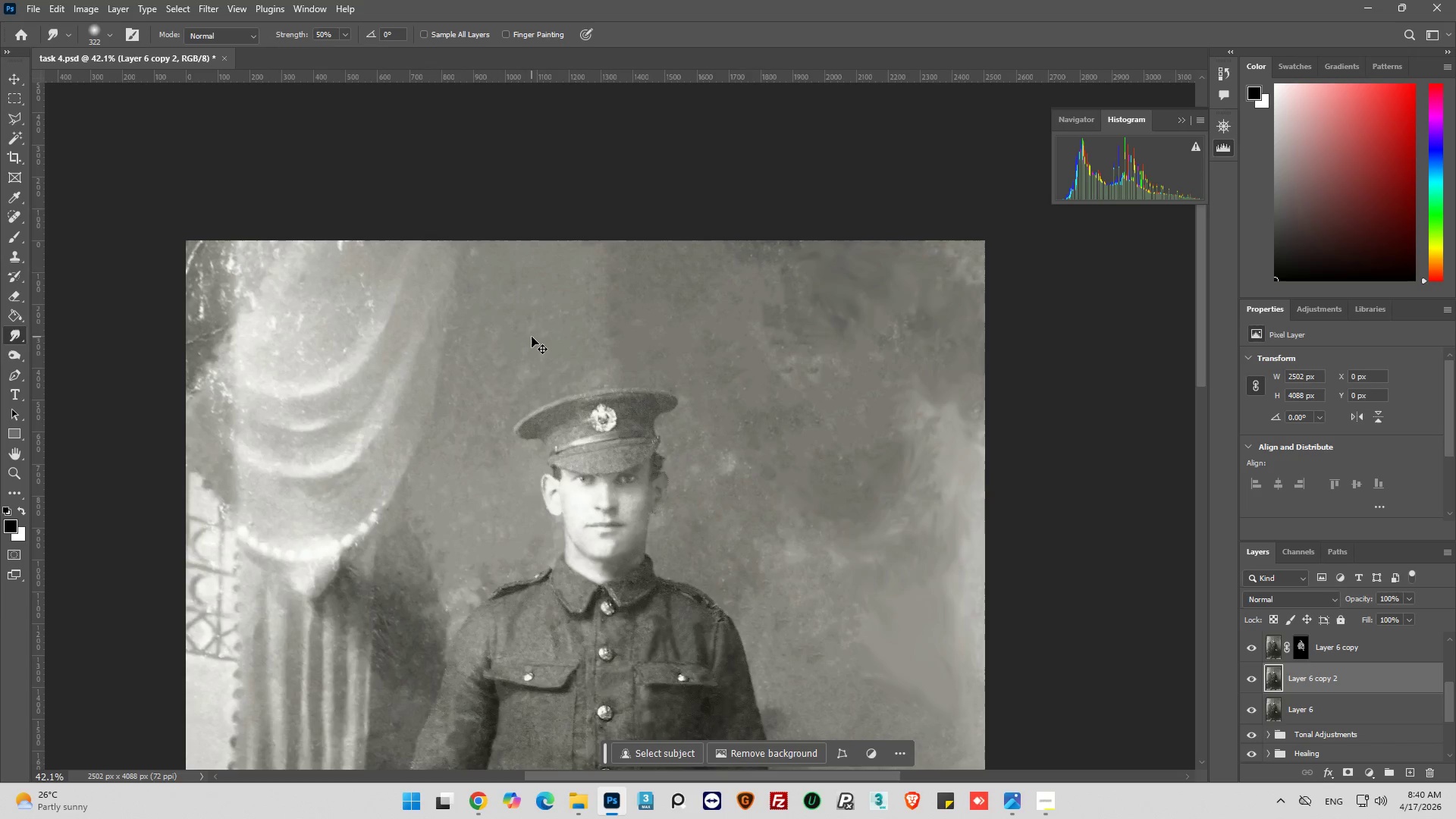 
key(Control+Z)
 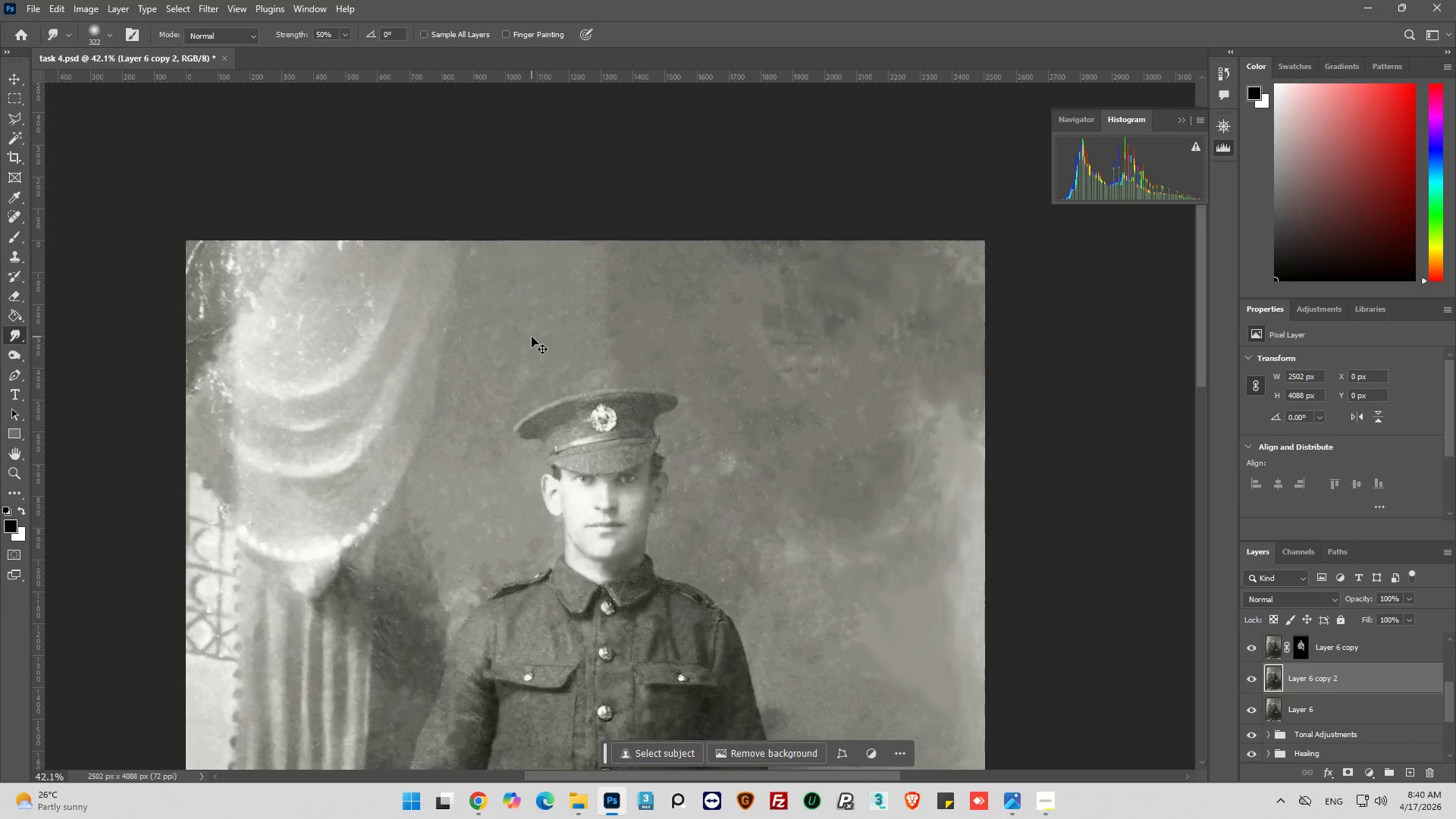 
key(Control+Z)
 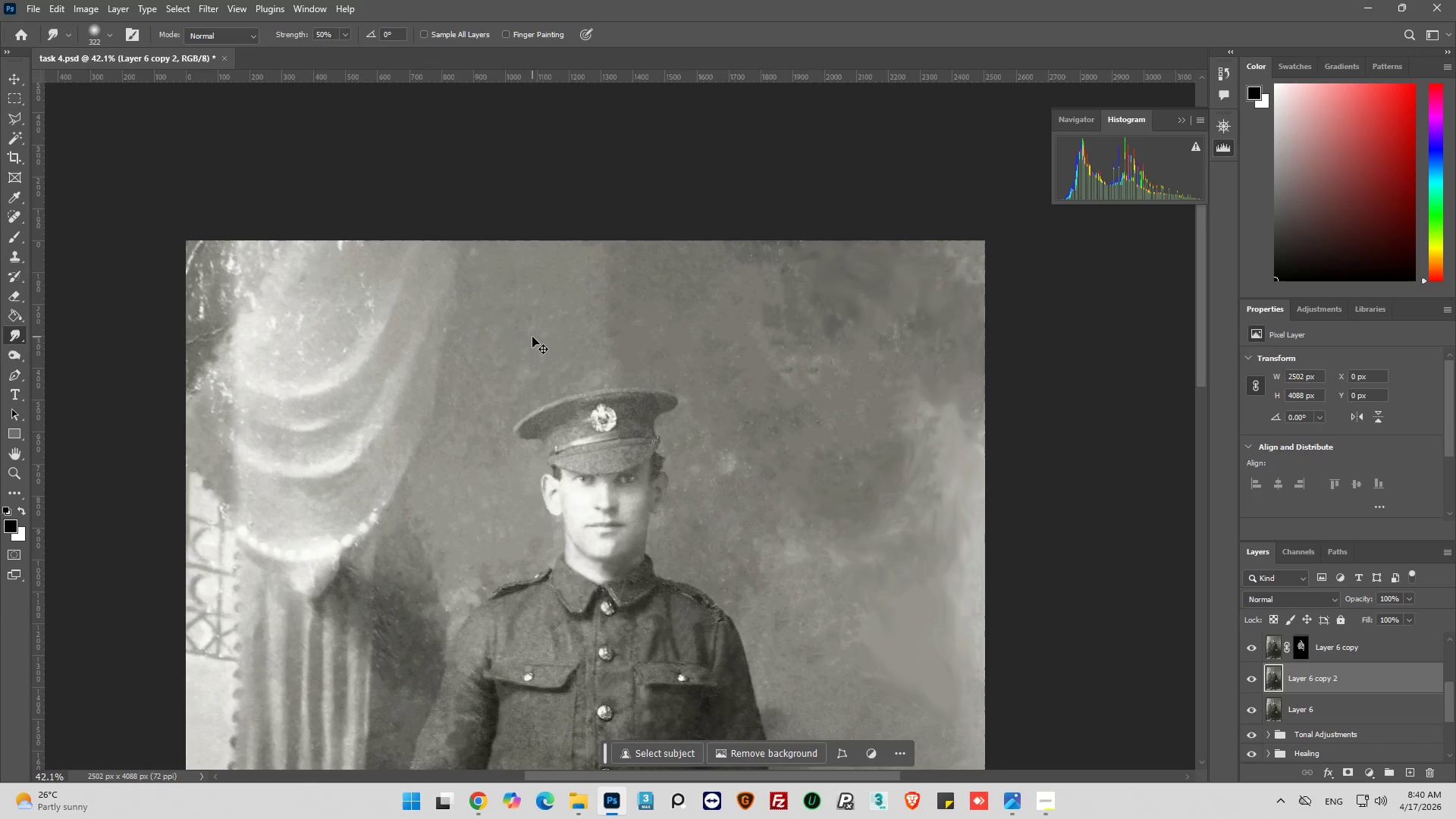 
key(Control+Z)
 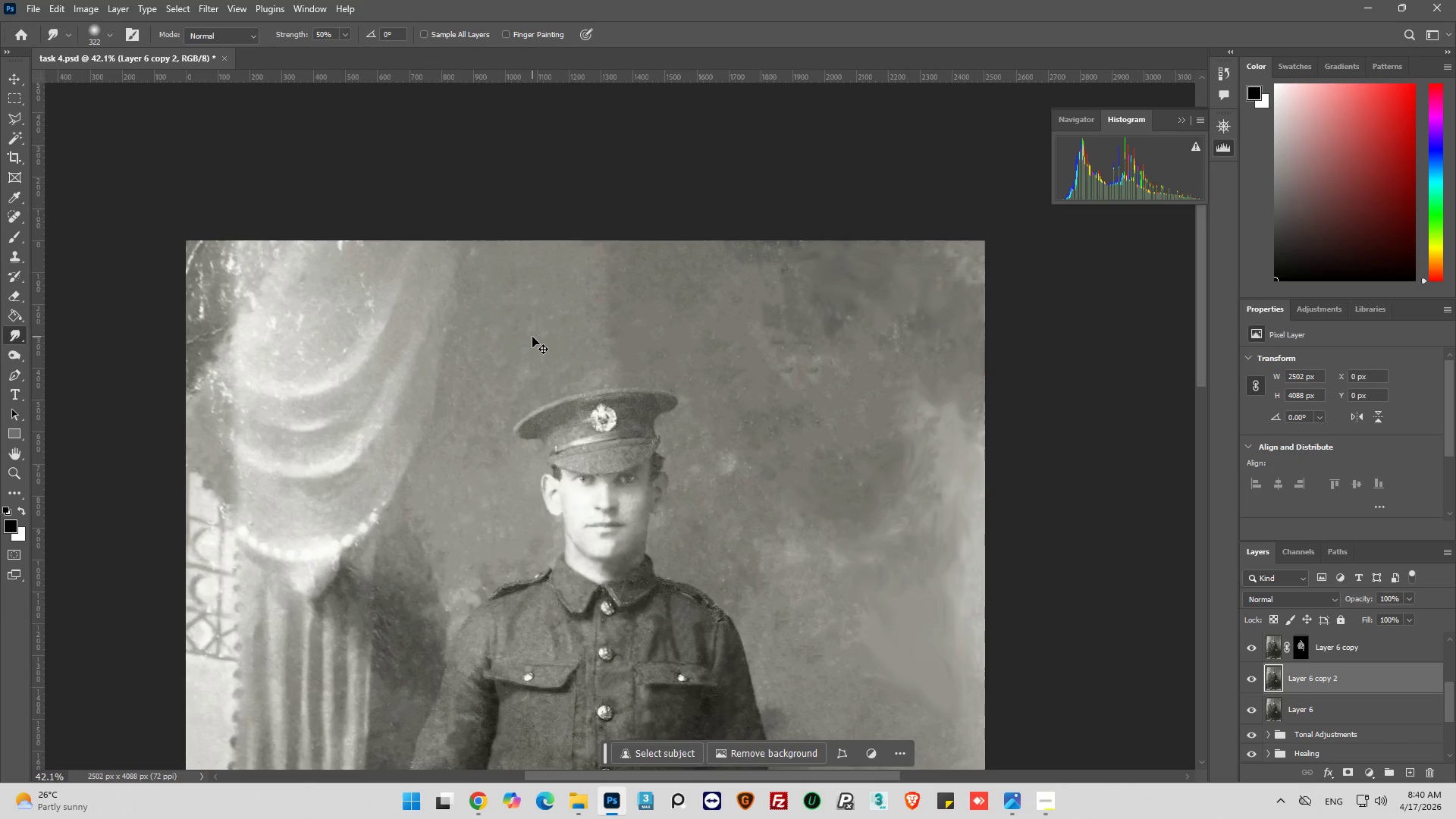 
key(Control+Z)
 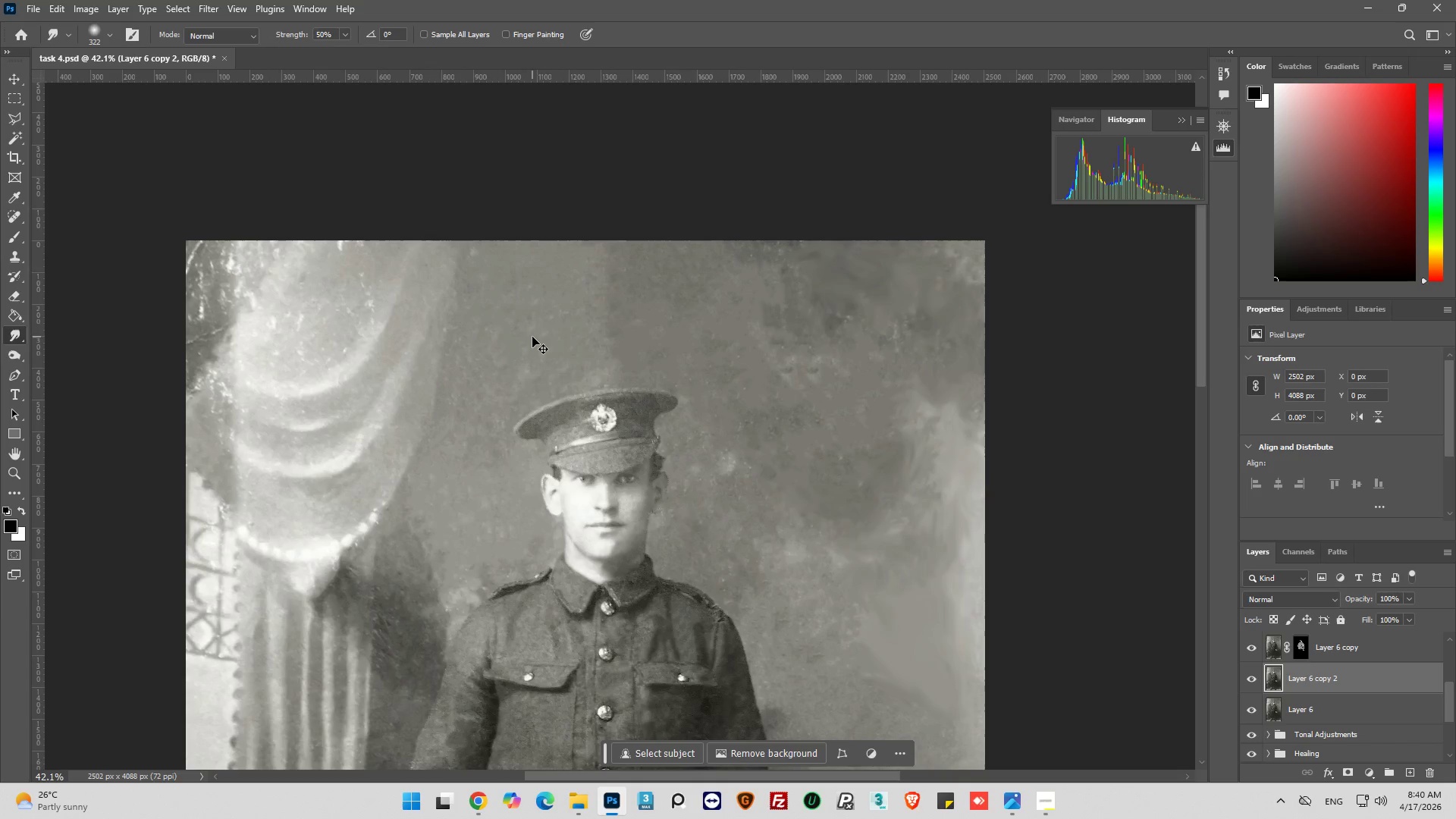 
key(Control+Z)
 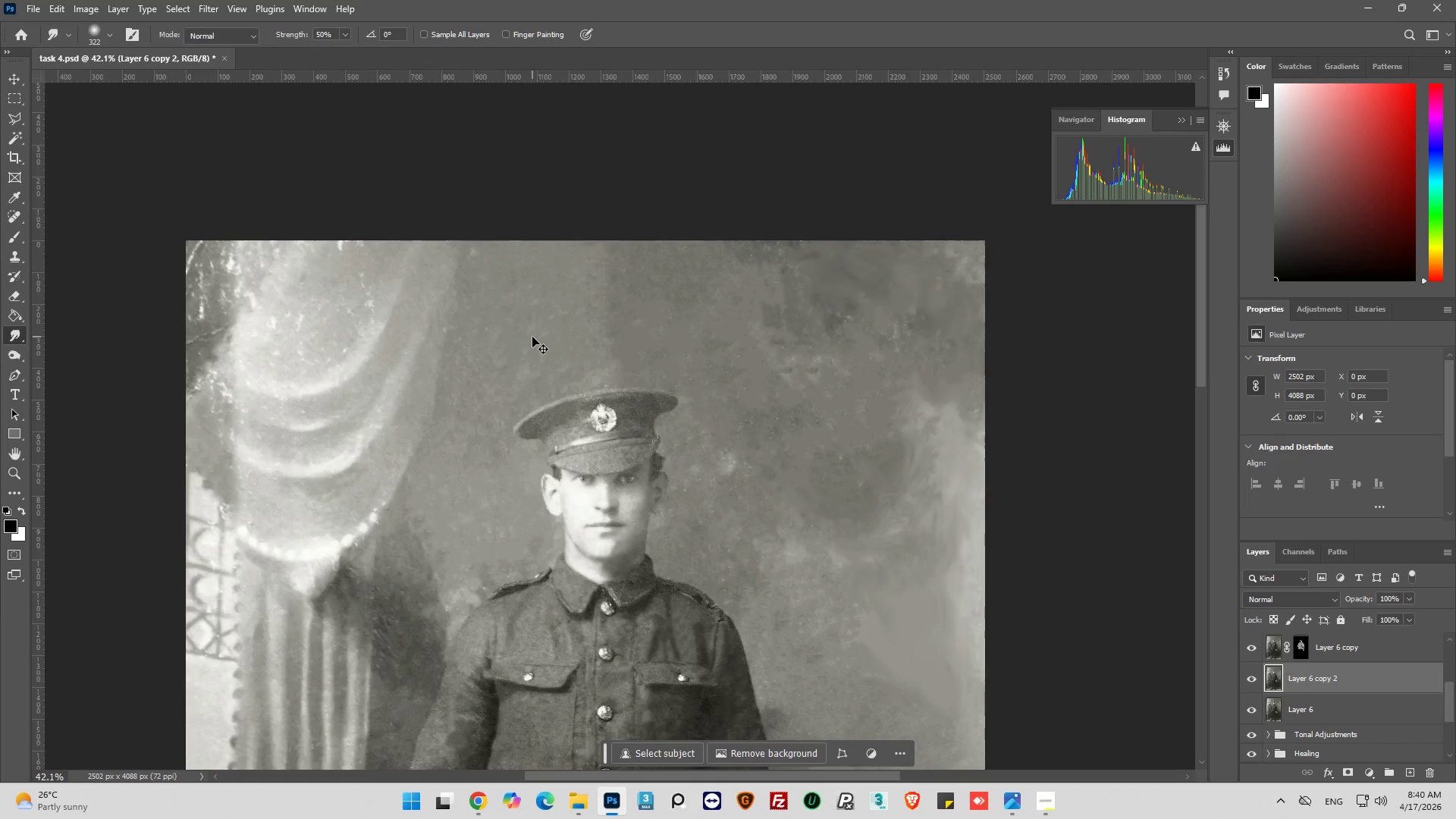 
key(Control+Z)
 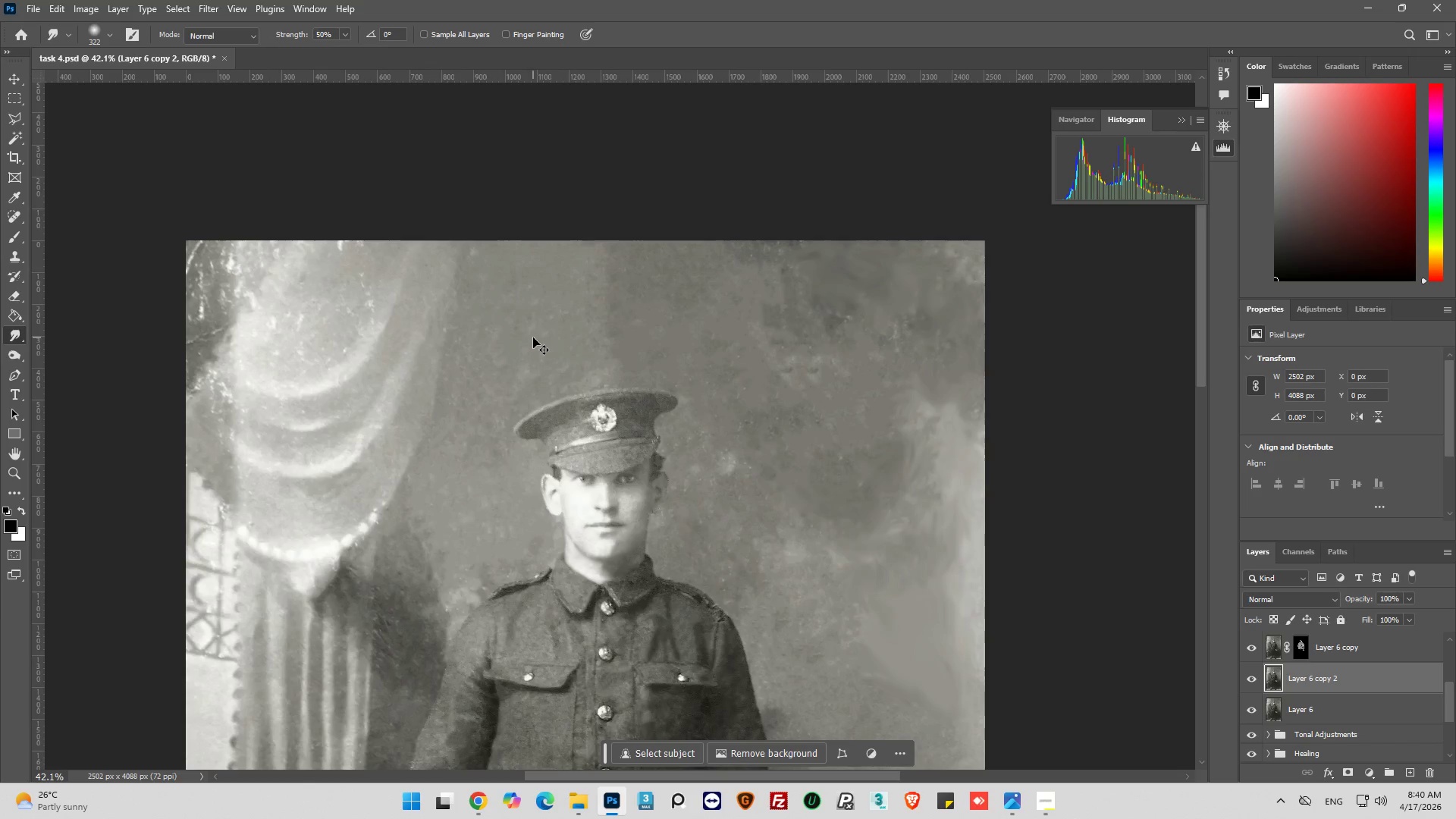 
key(Control+Z)
 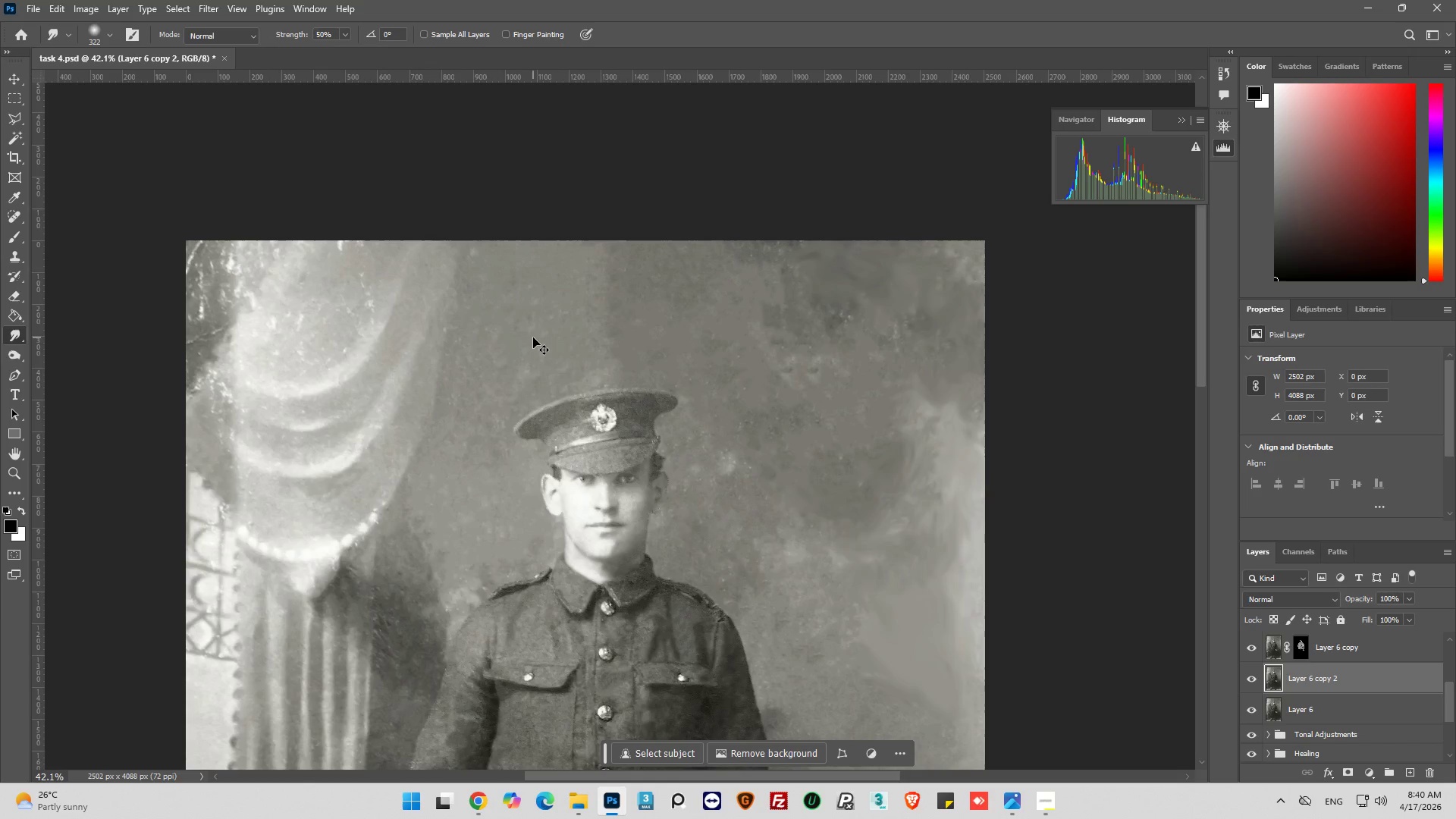 
key(Control+Z)
 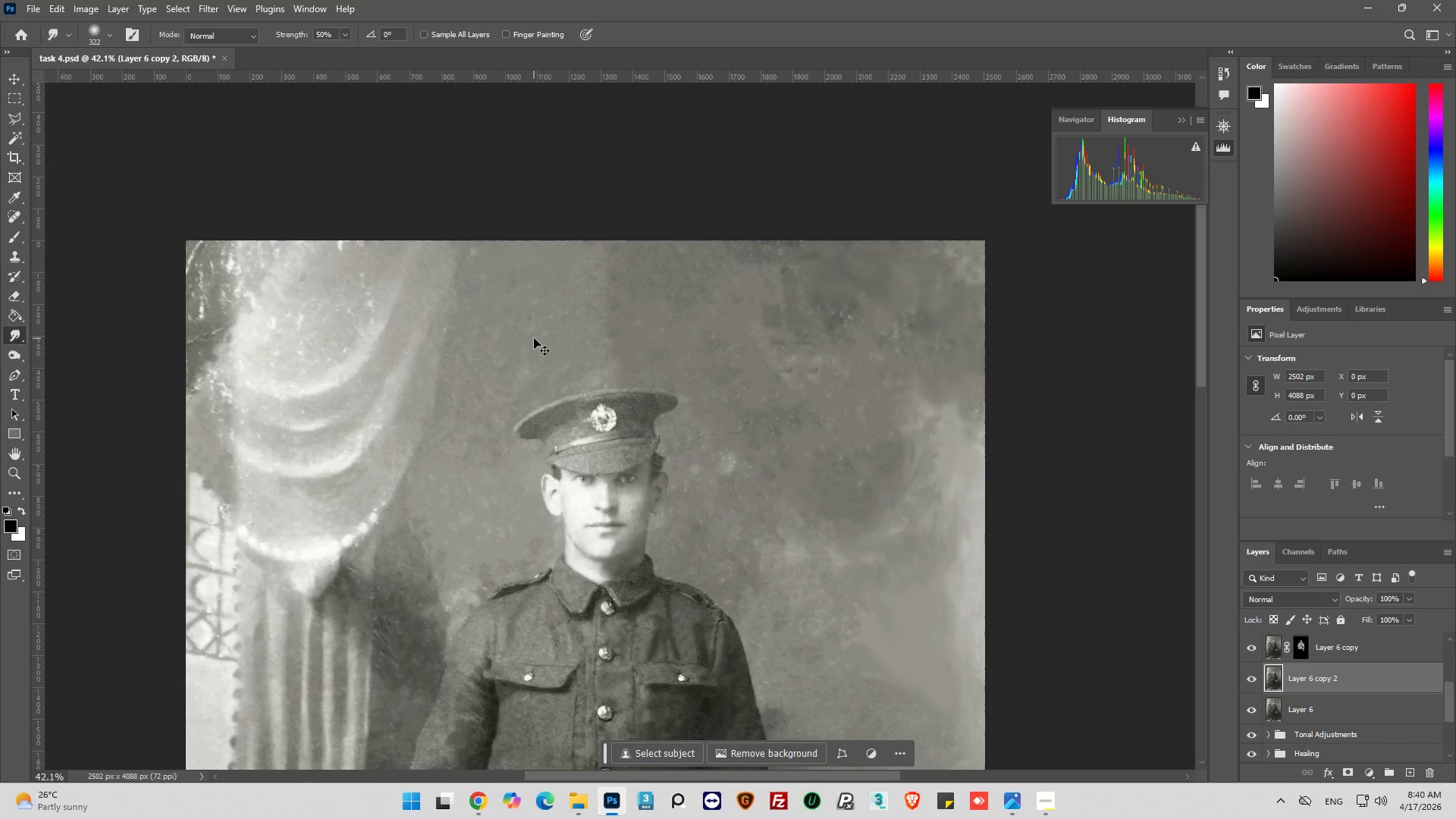 
key(Control+Z)
 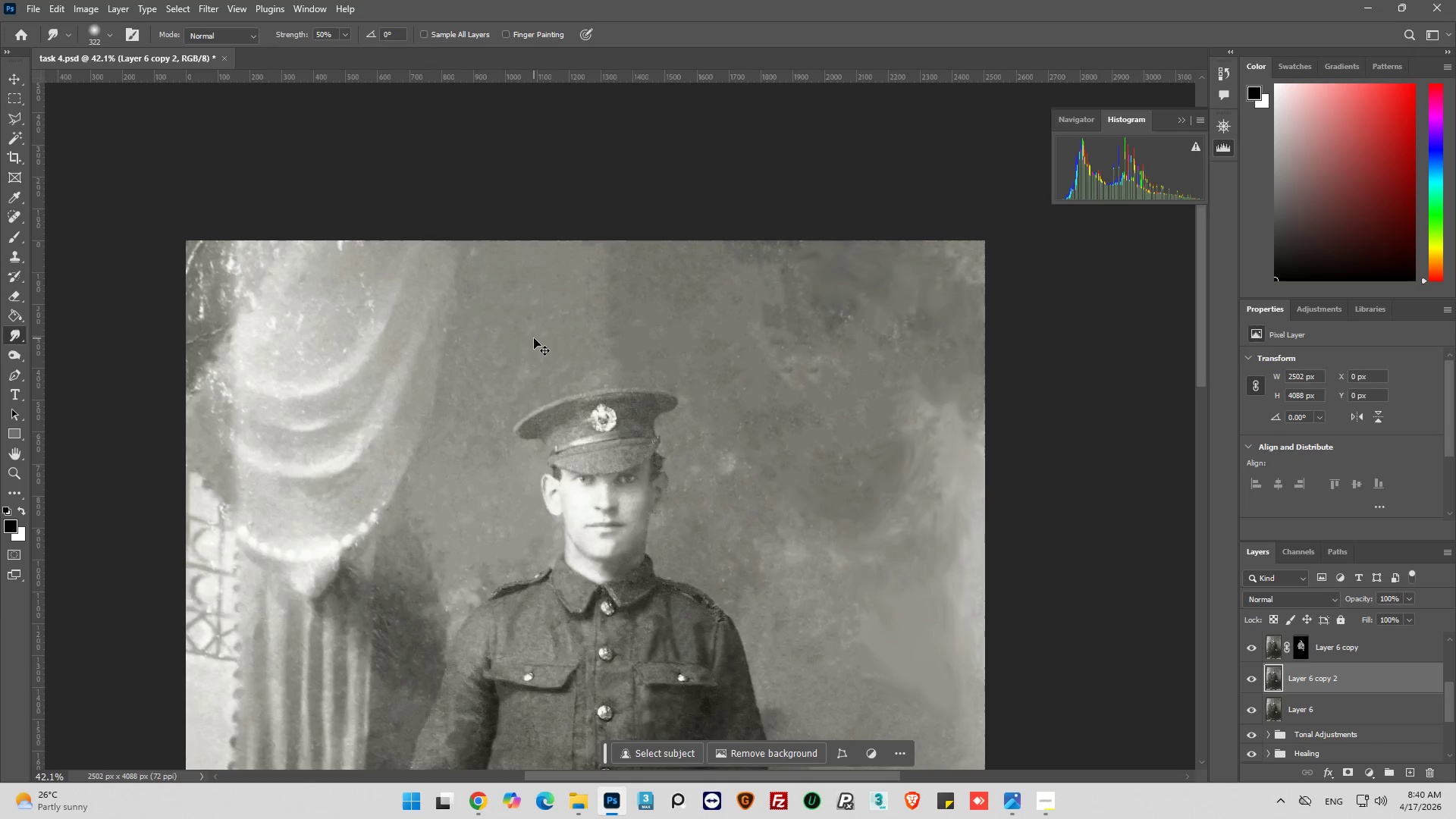 
key(Control+Z)
 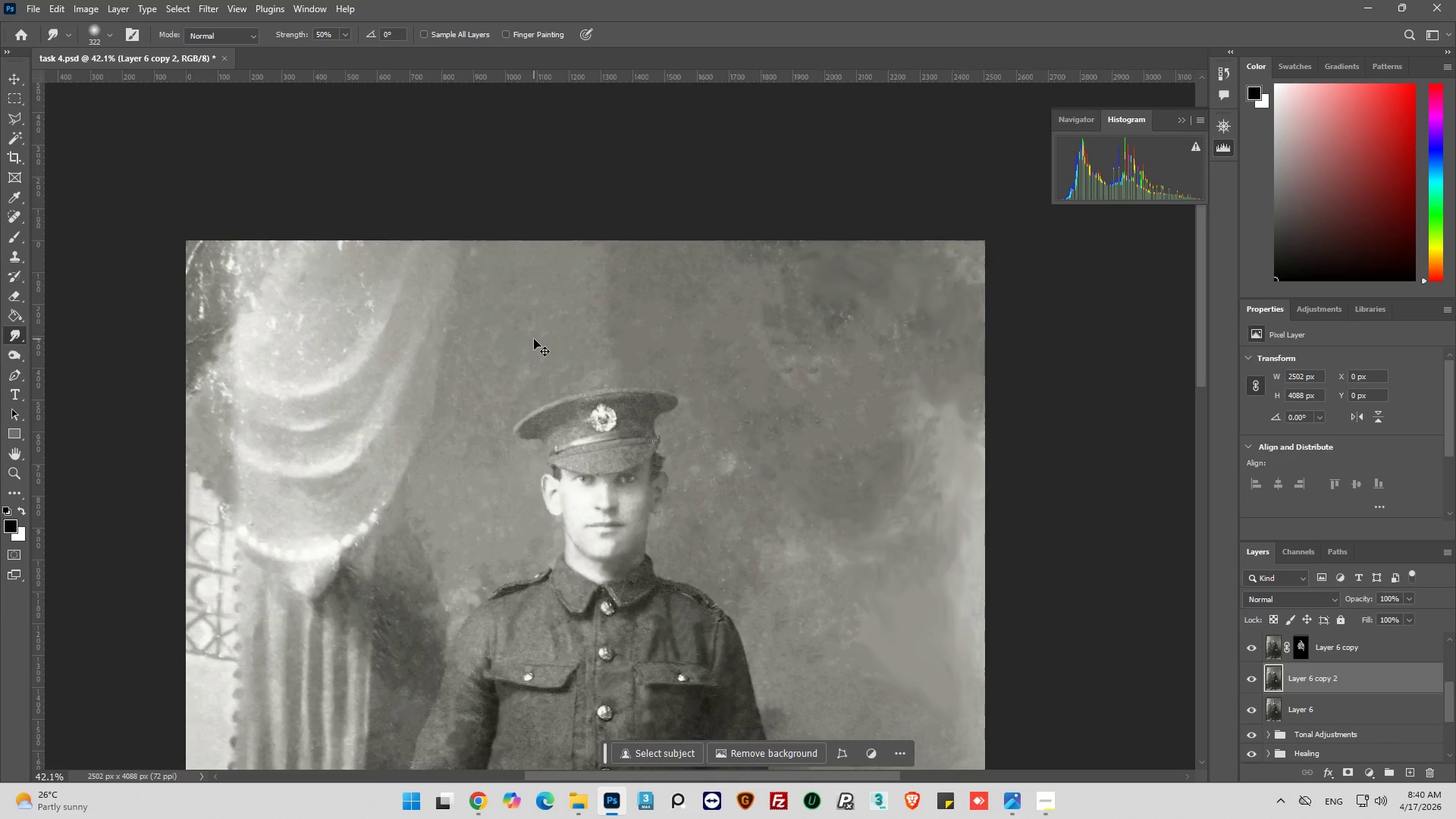 
hold_key(key=Z, duration=0.66)
 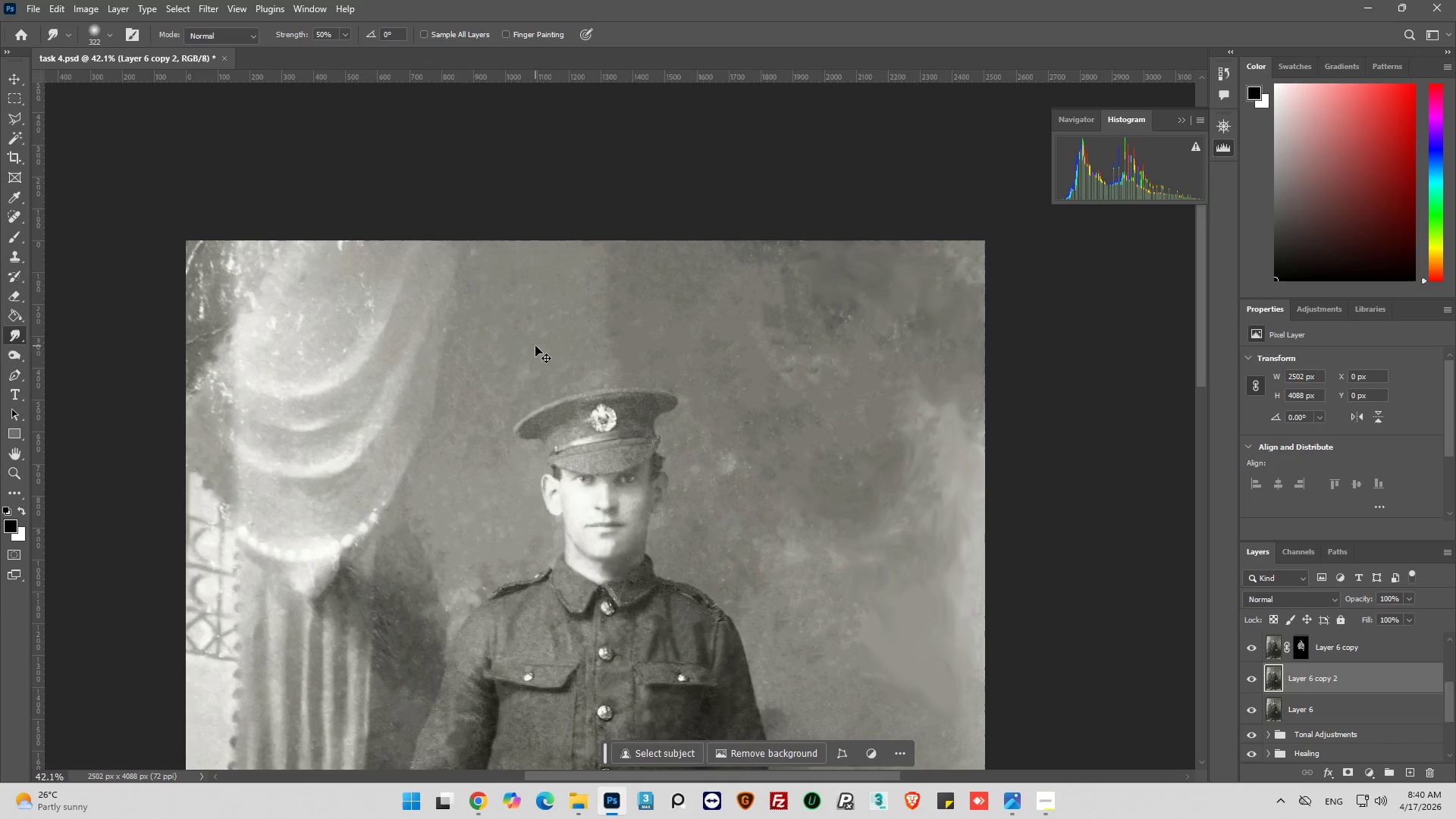 
hold_key(key=Z, duration=0.61)
 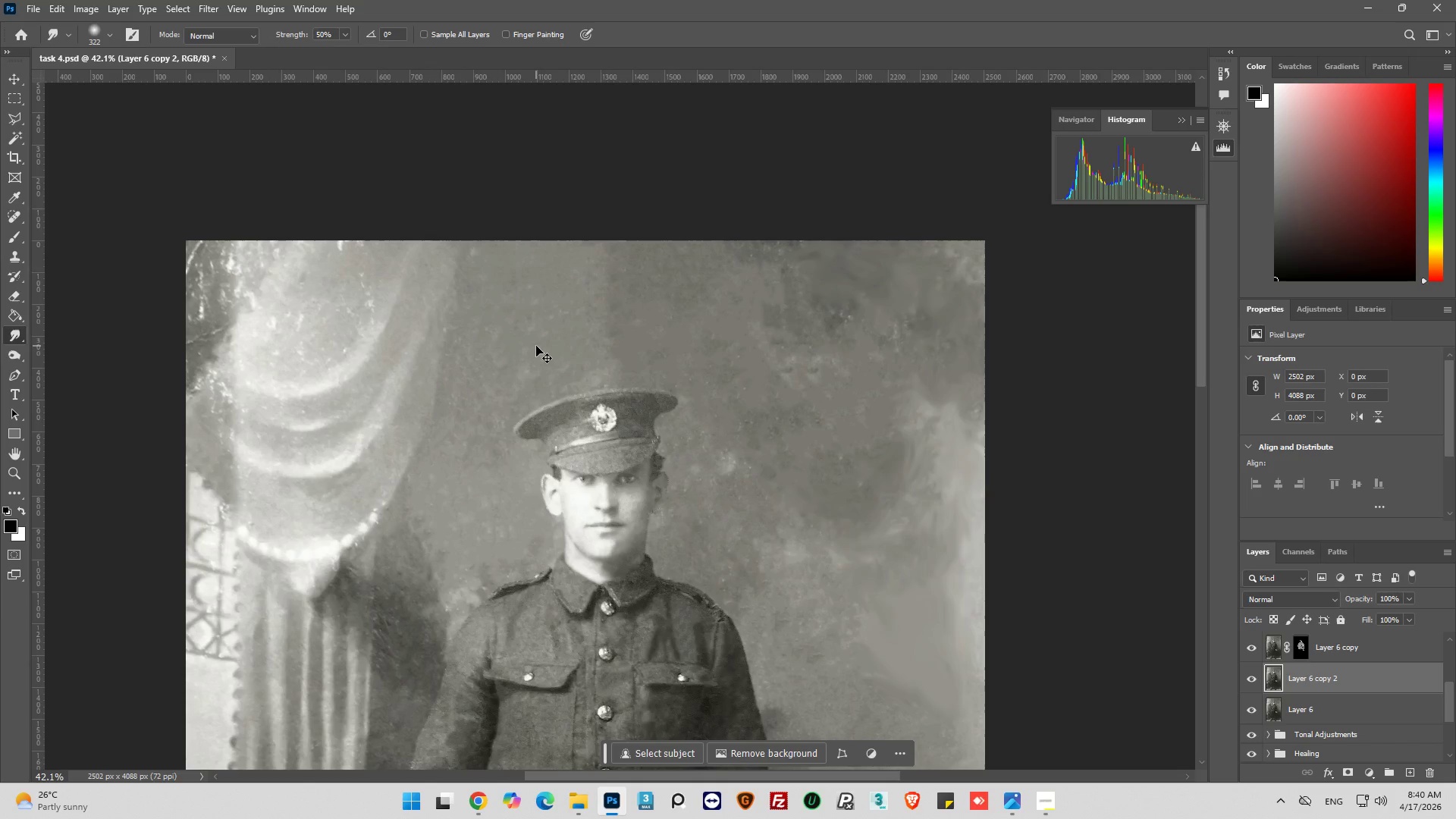 
key(Control+Z)
 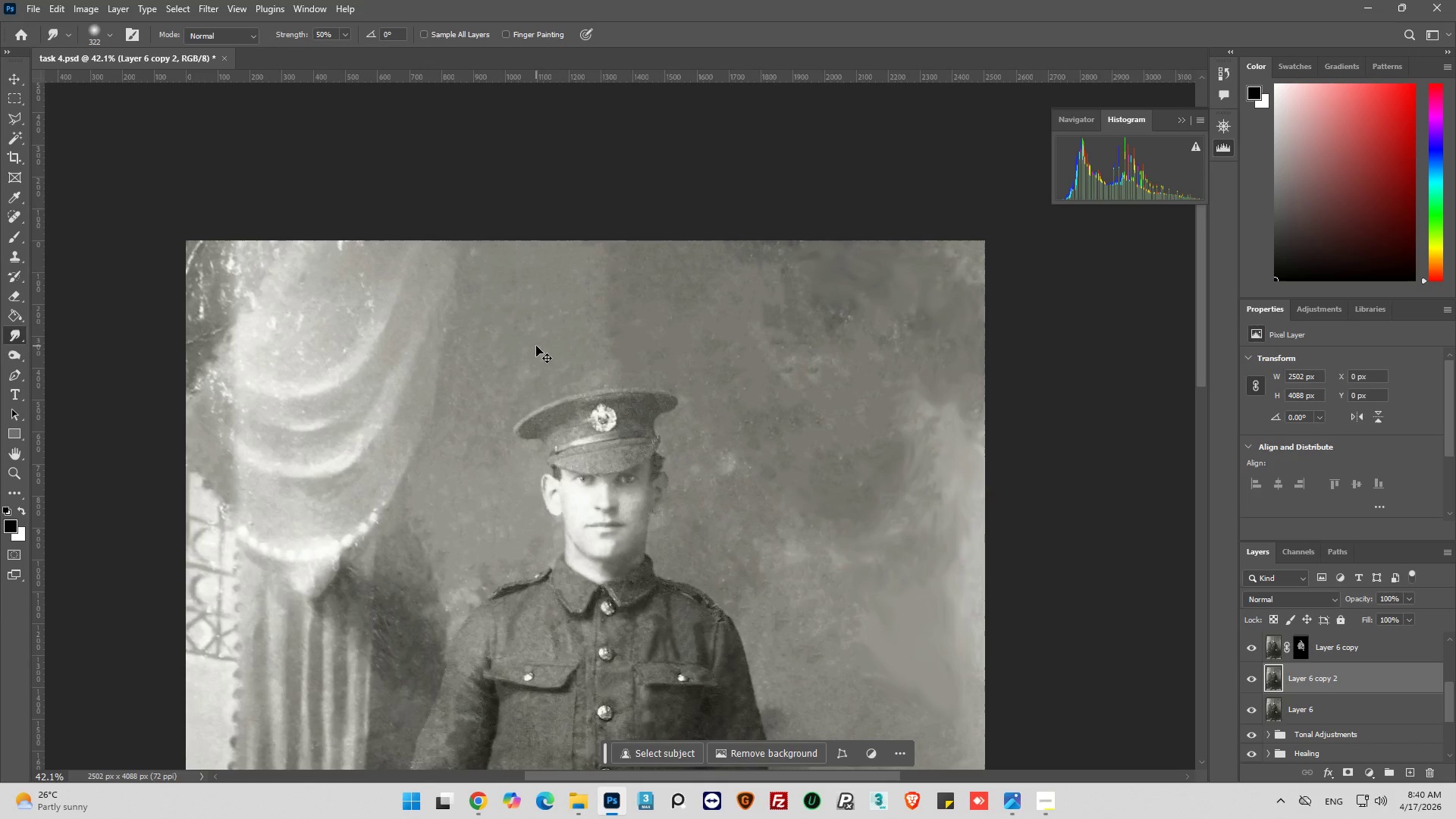 
key(Control+Z)
 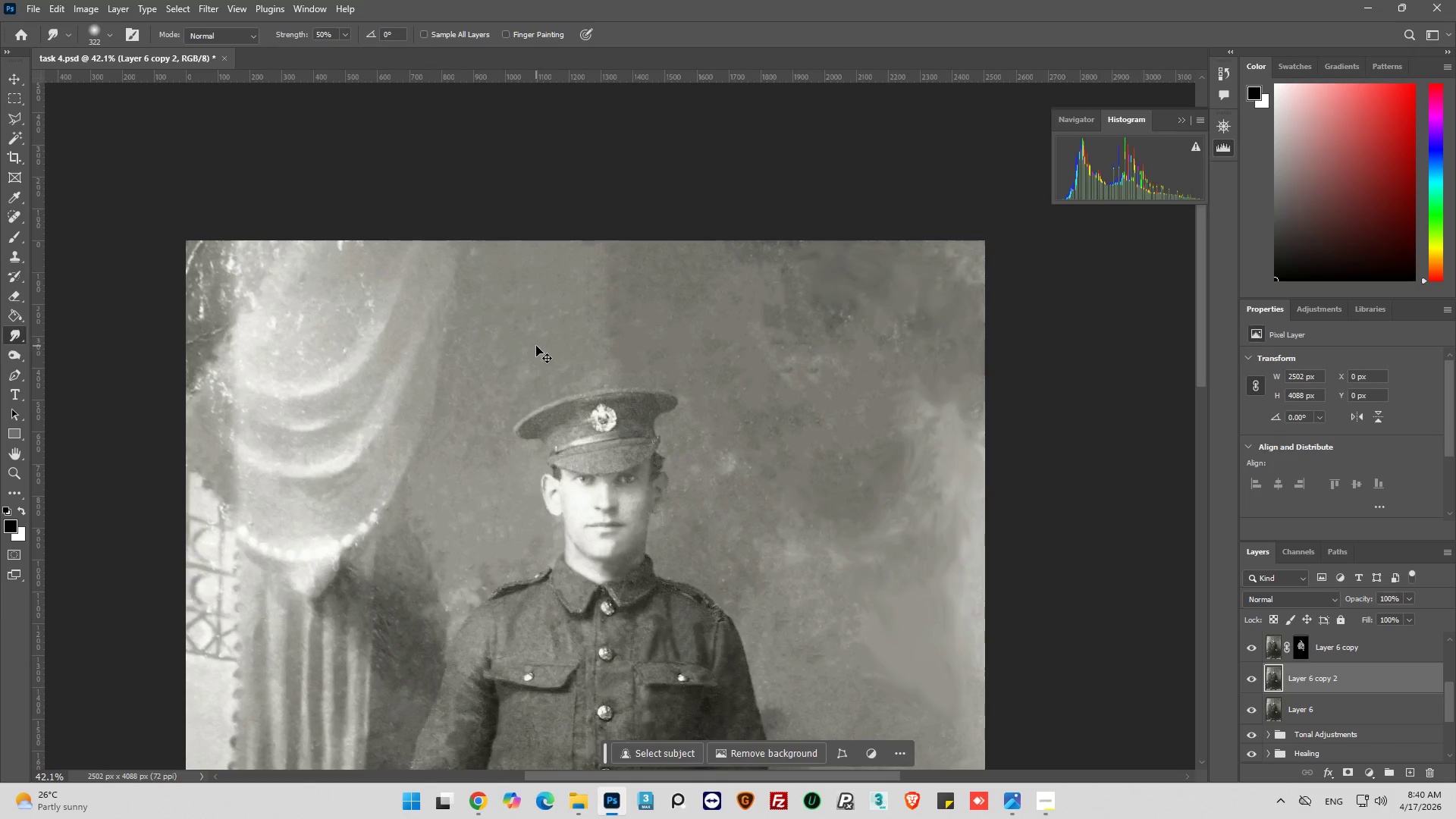 
key(Control+Z)
 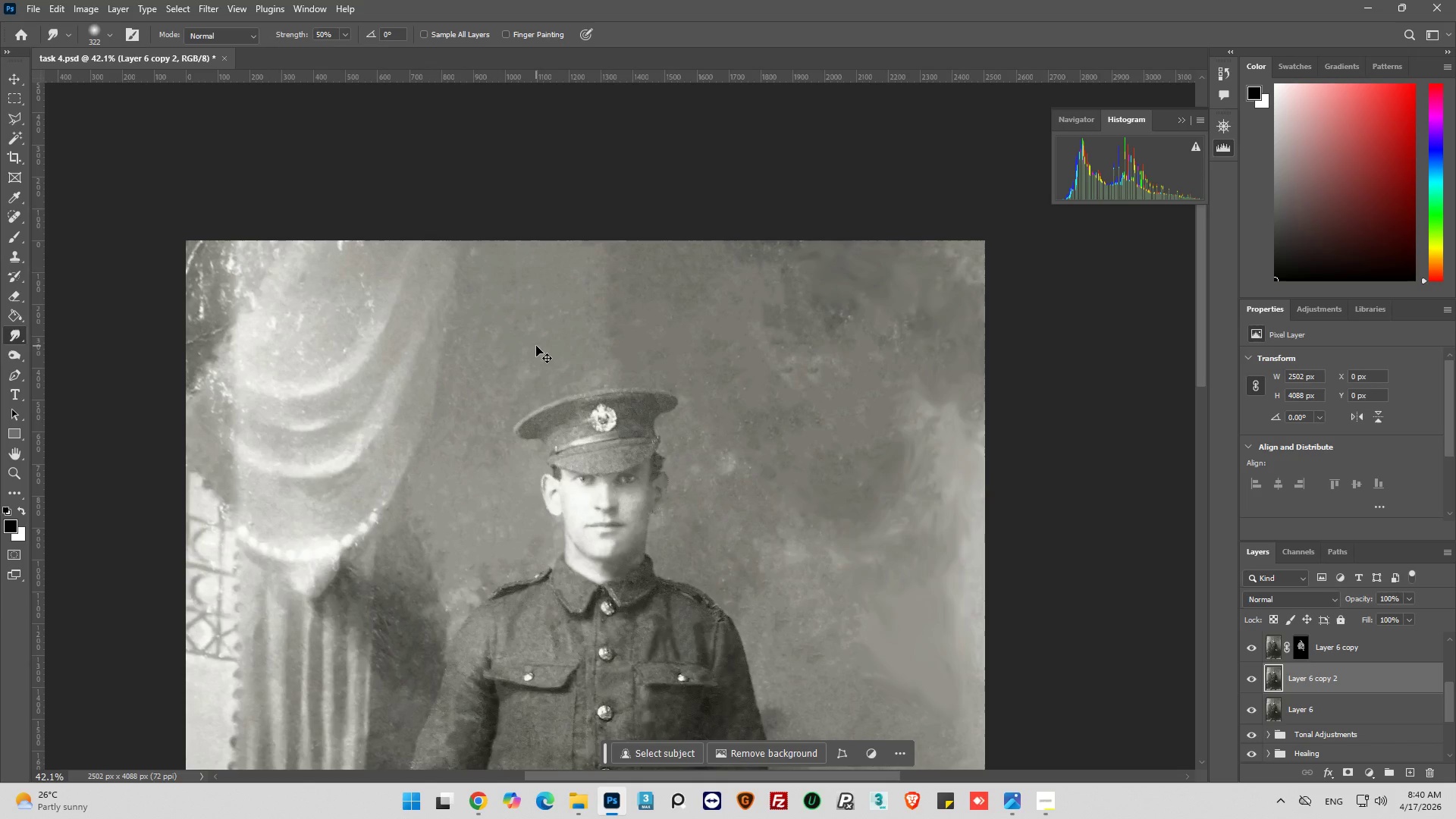 
key(Control+Z)
 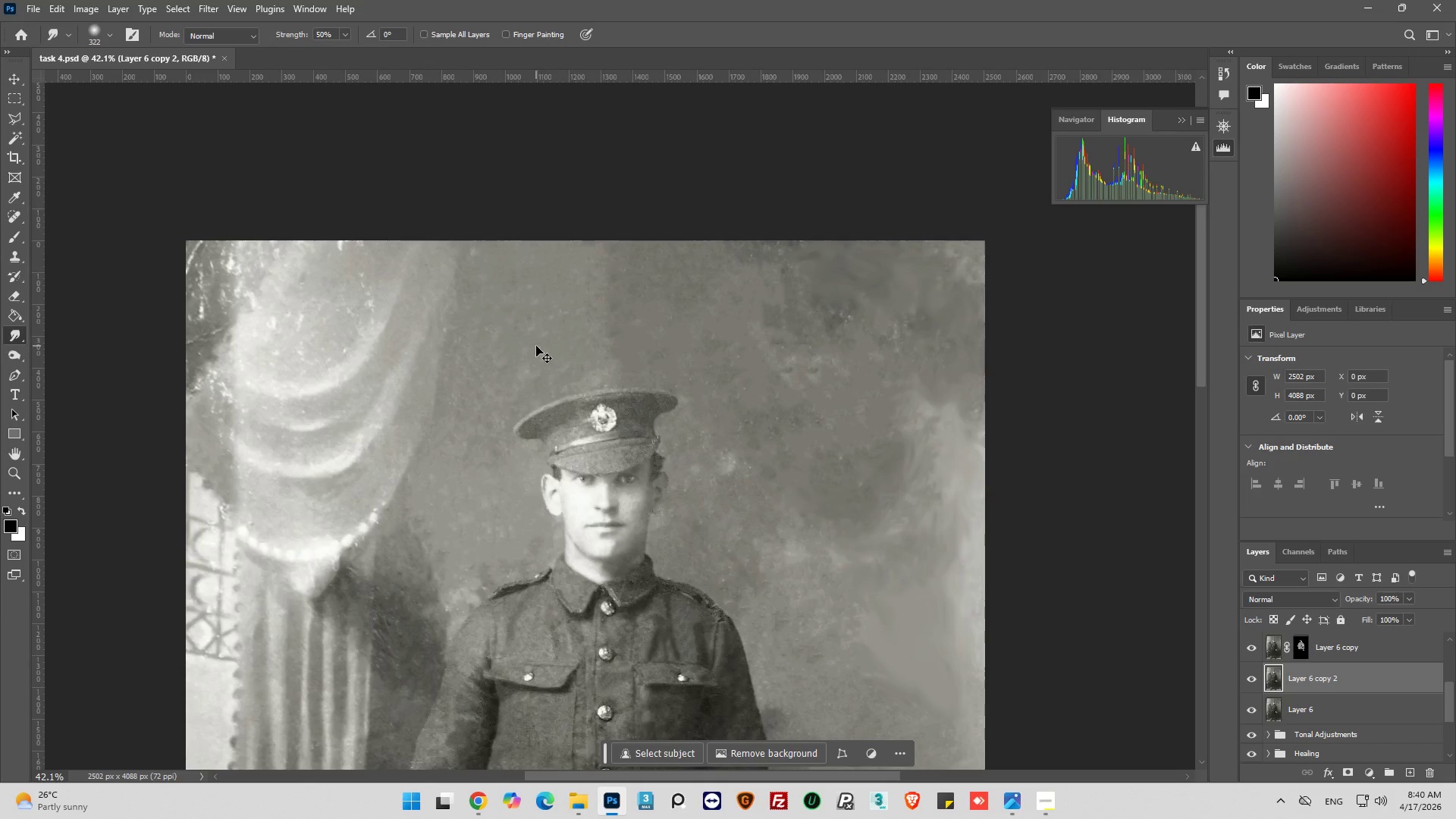 
key(Control+Z)
 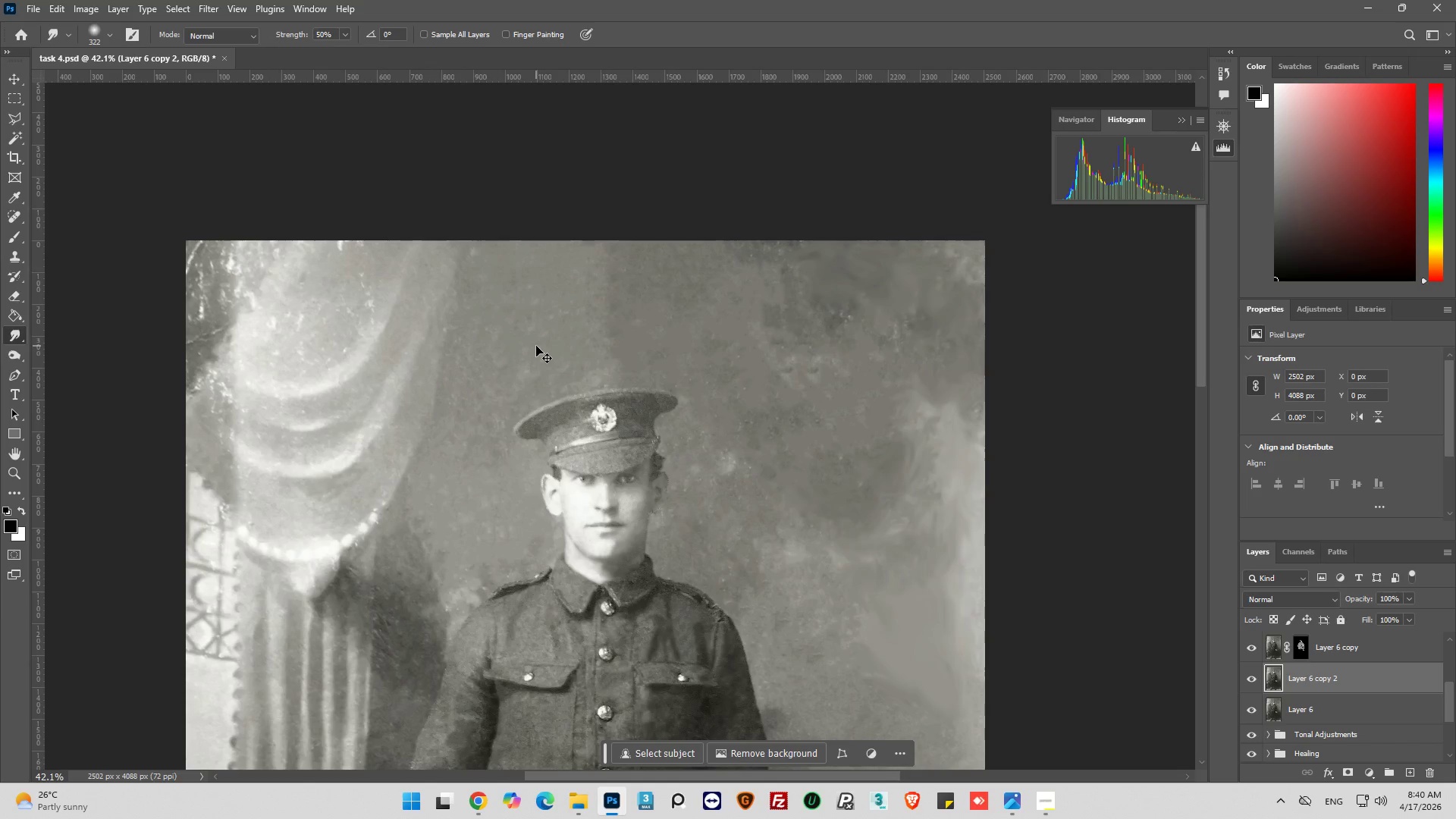 
key(Control+Z)
 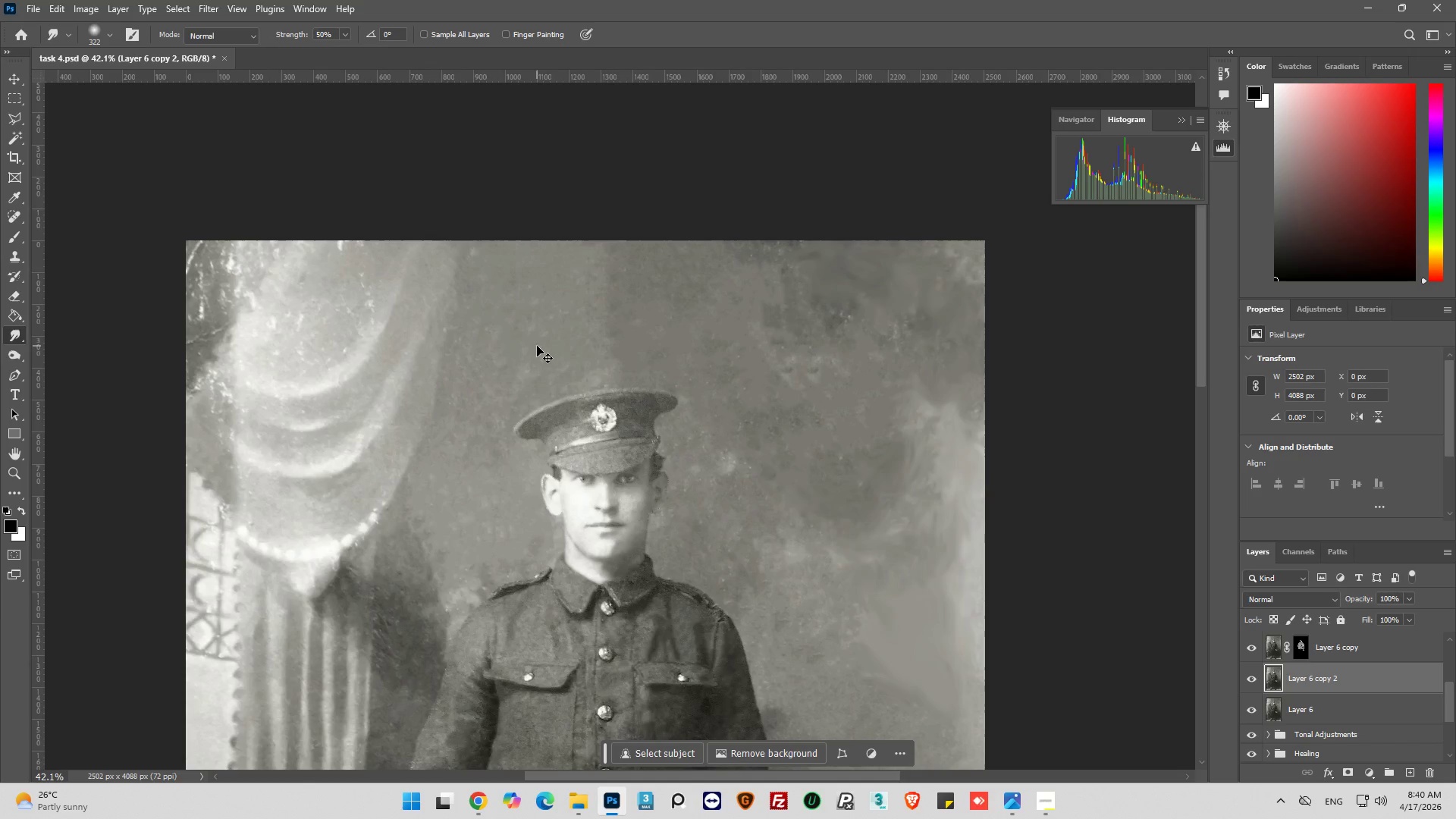 
key(Control+Z)
 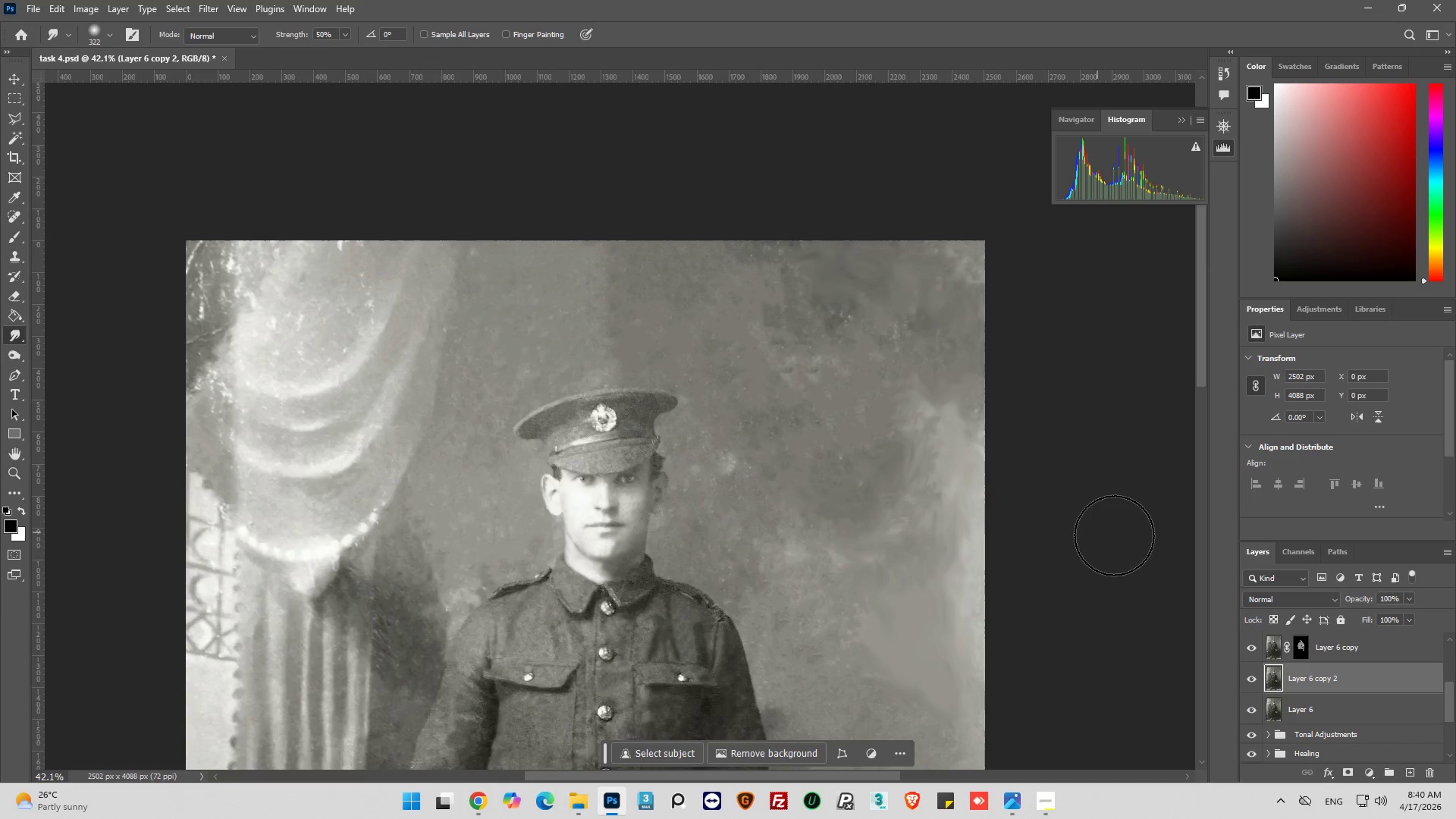 
scroll: coordinate [1125, 536], scroll_direction: down, amount: 1.0
 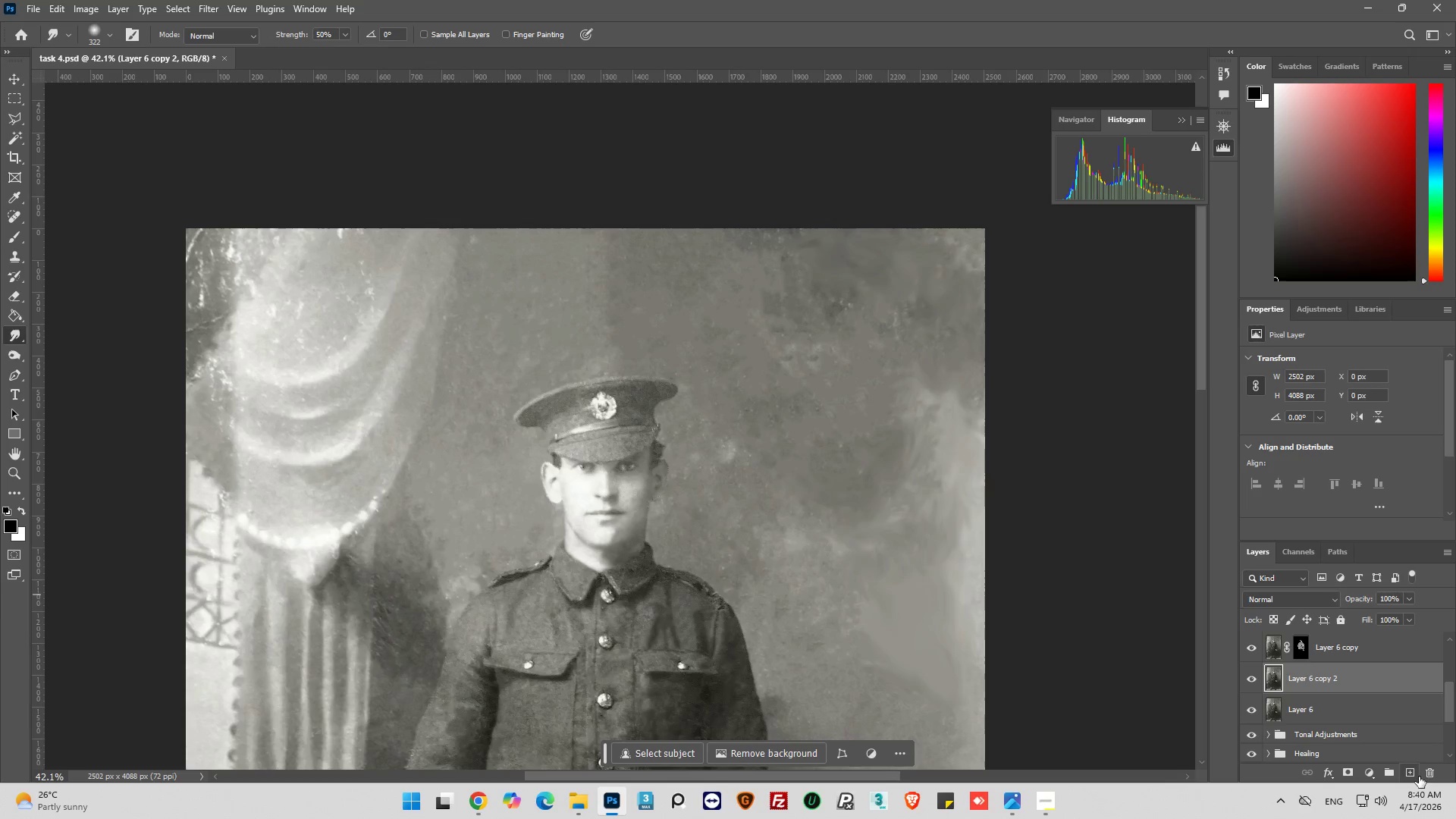 
left_click([1431, 778])
 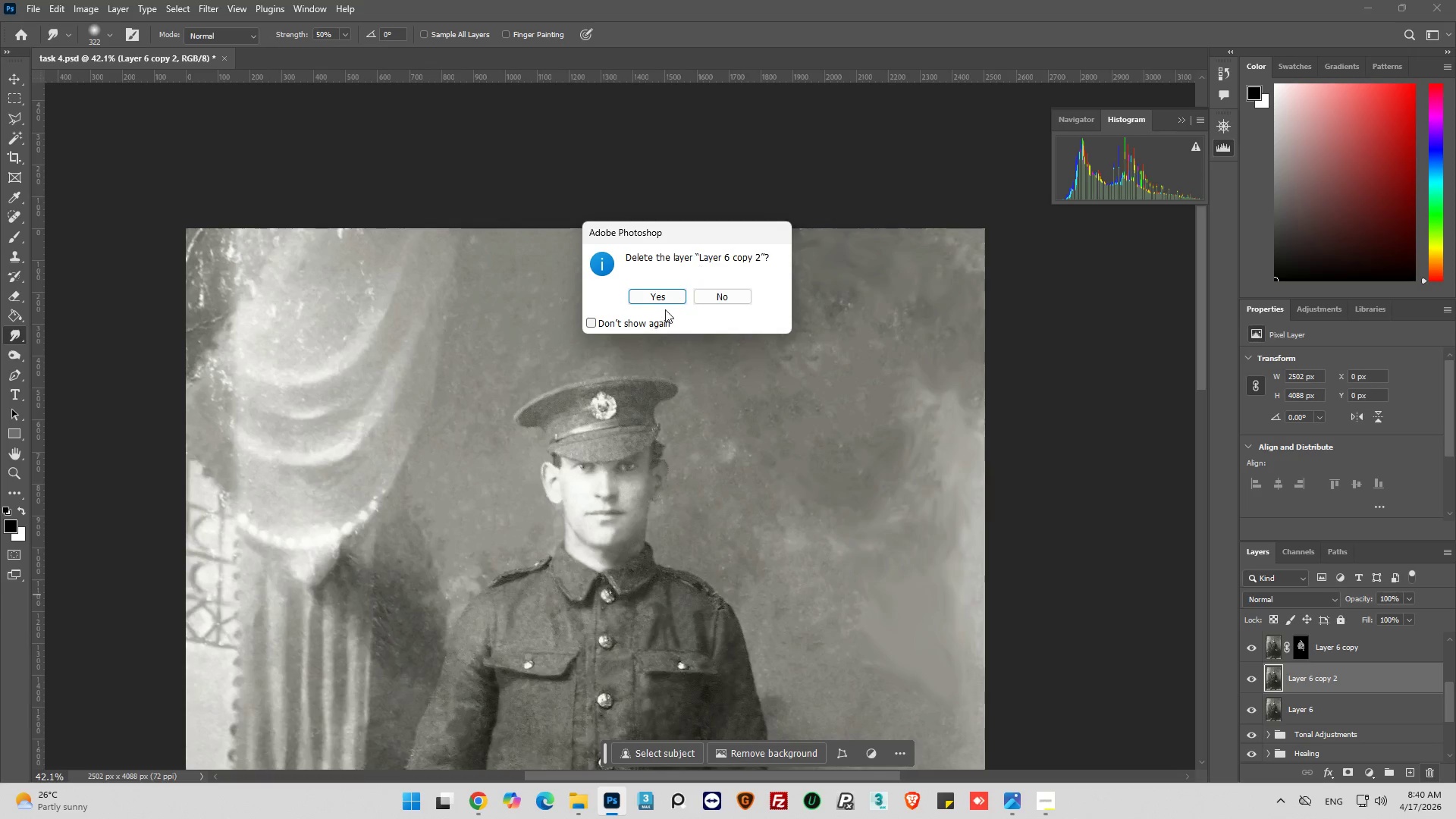 
left_click([665, 296])
 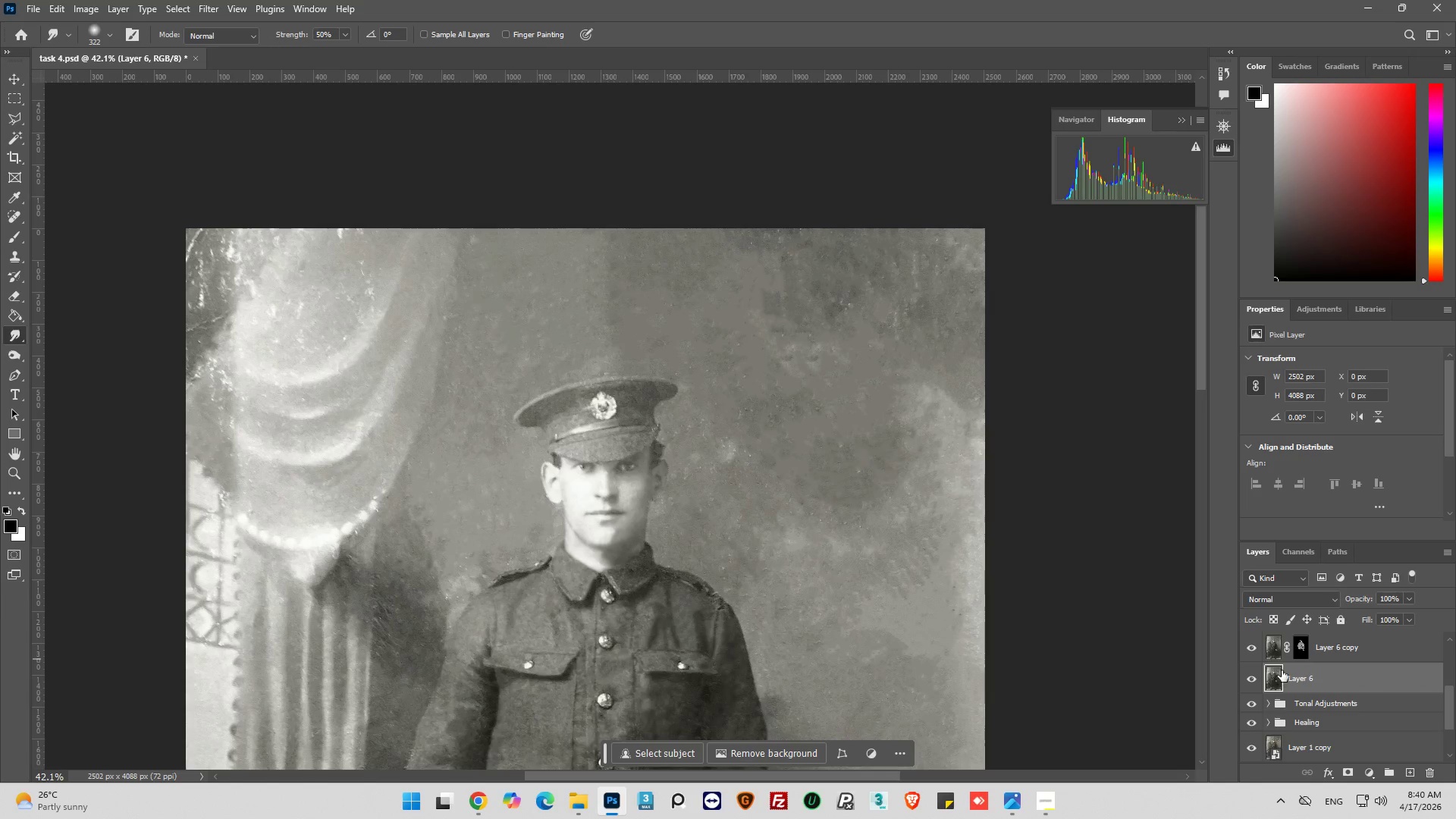 
key(Control+J)
 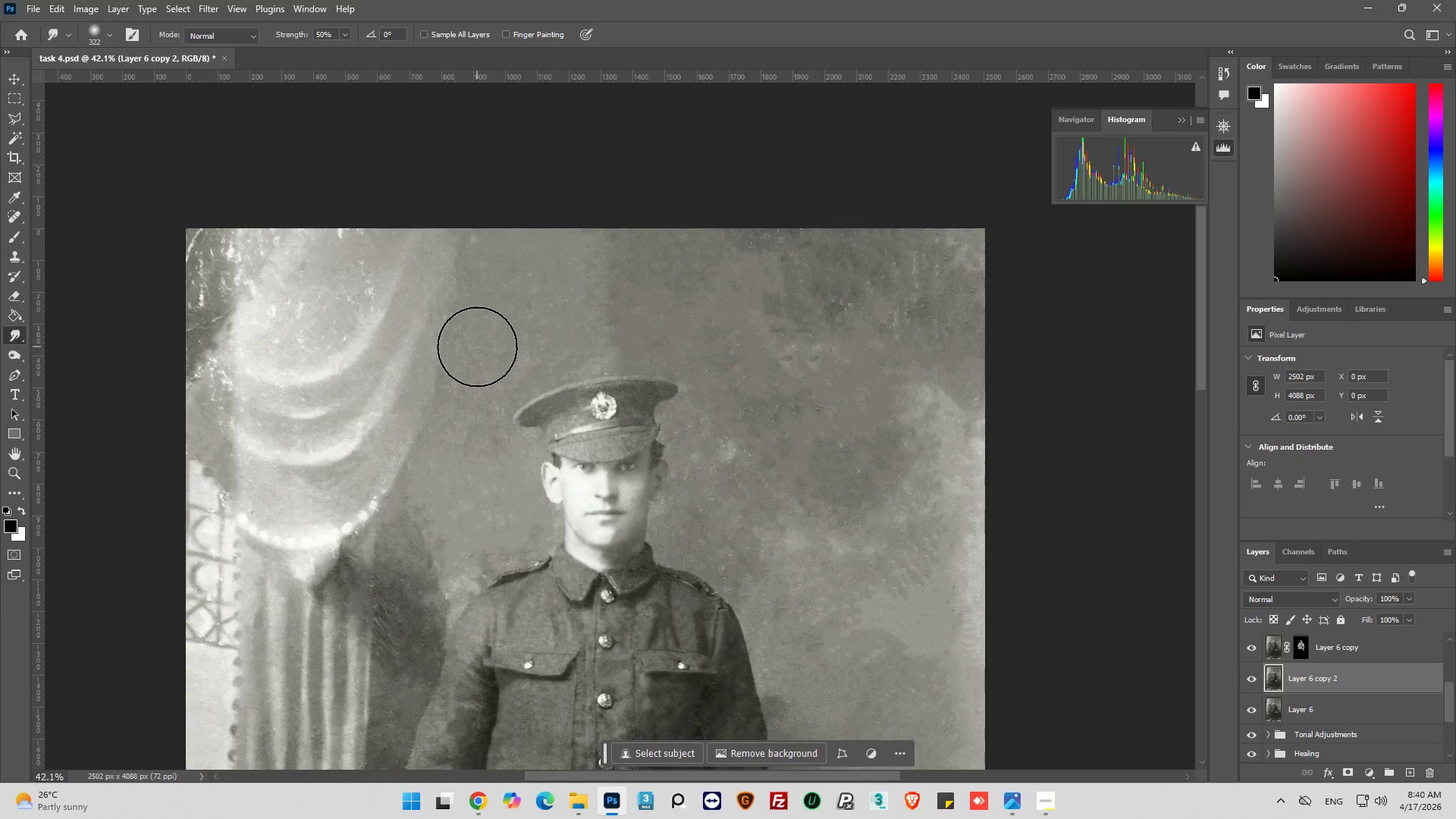 
wait(9.33)
 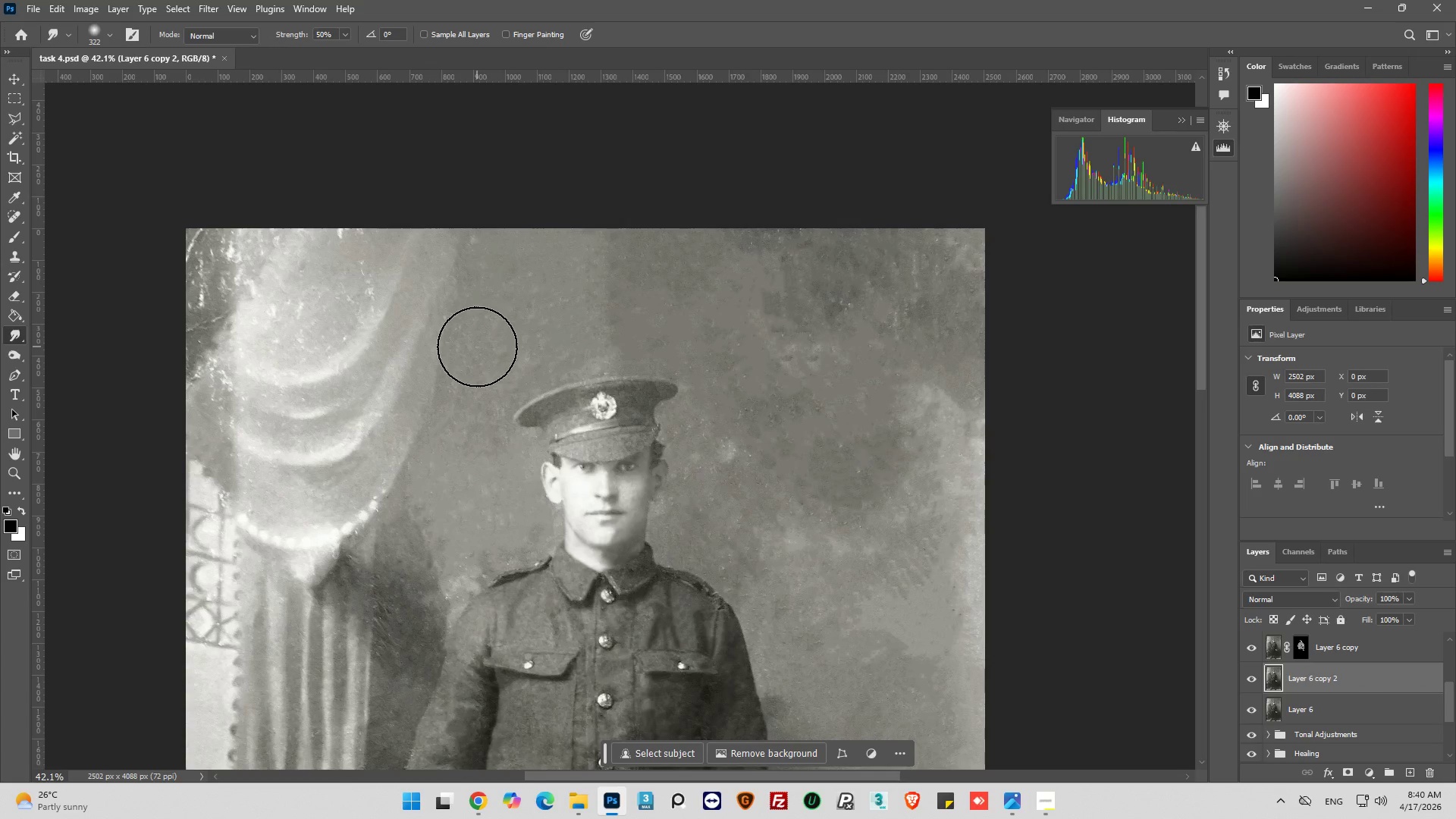 
scroll: coordinate [1362, 675], scroll_direction: up, amount: 3.0
 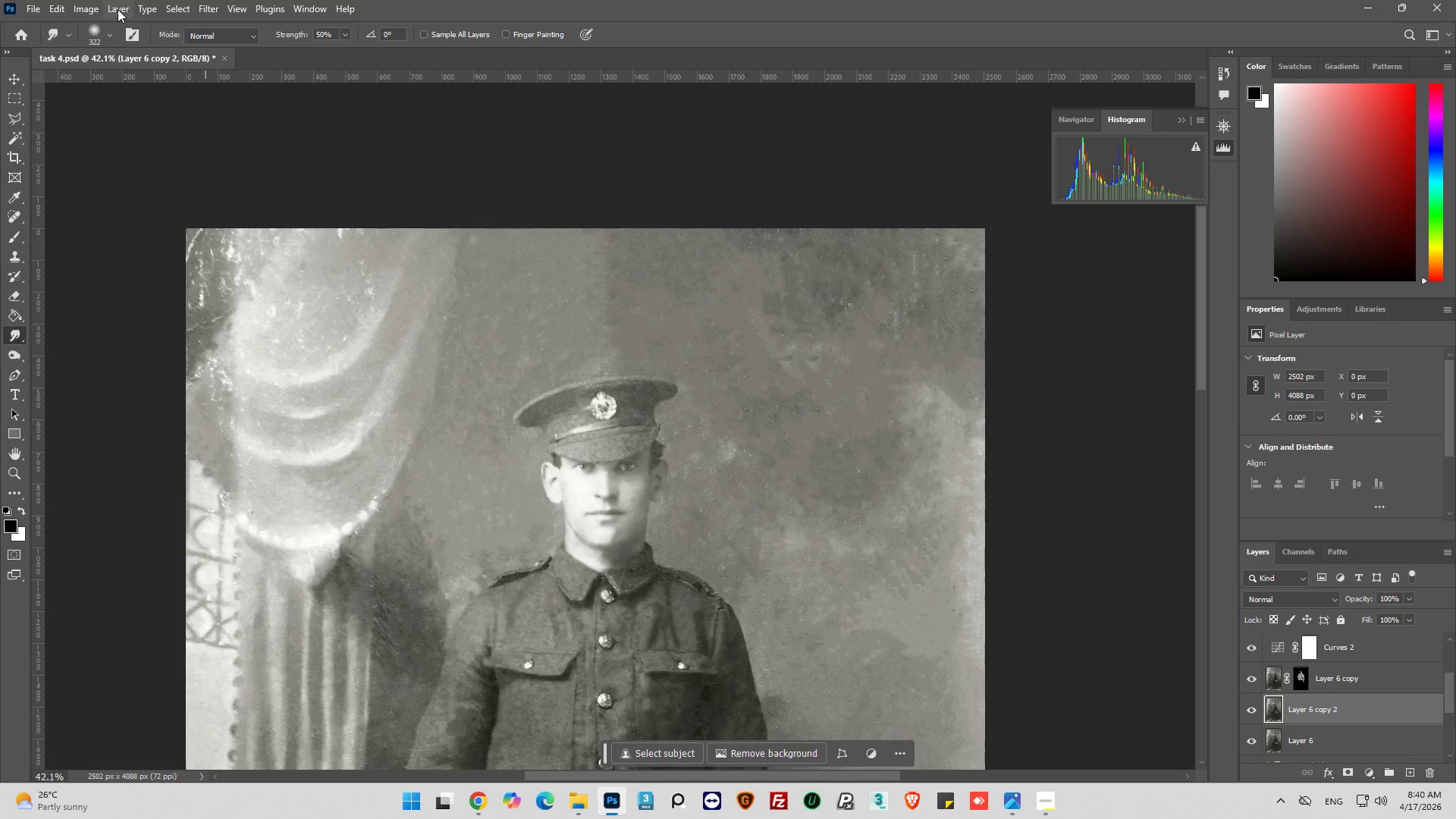 
wait(6.58)
 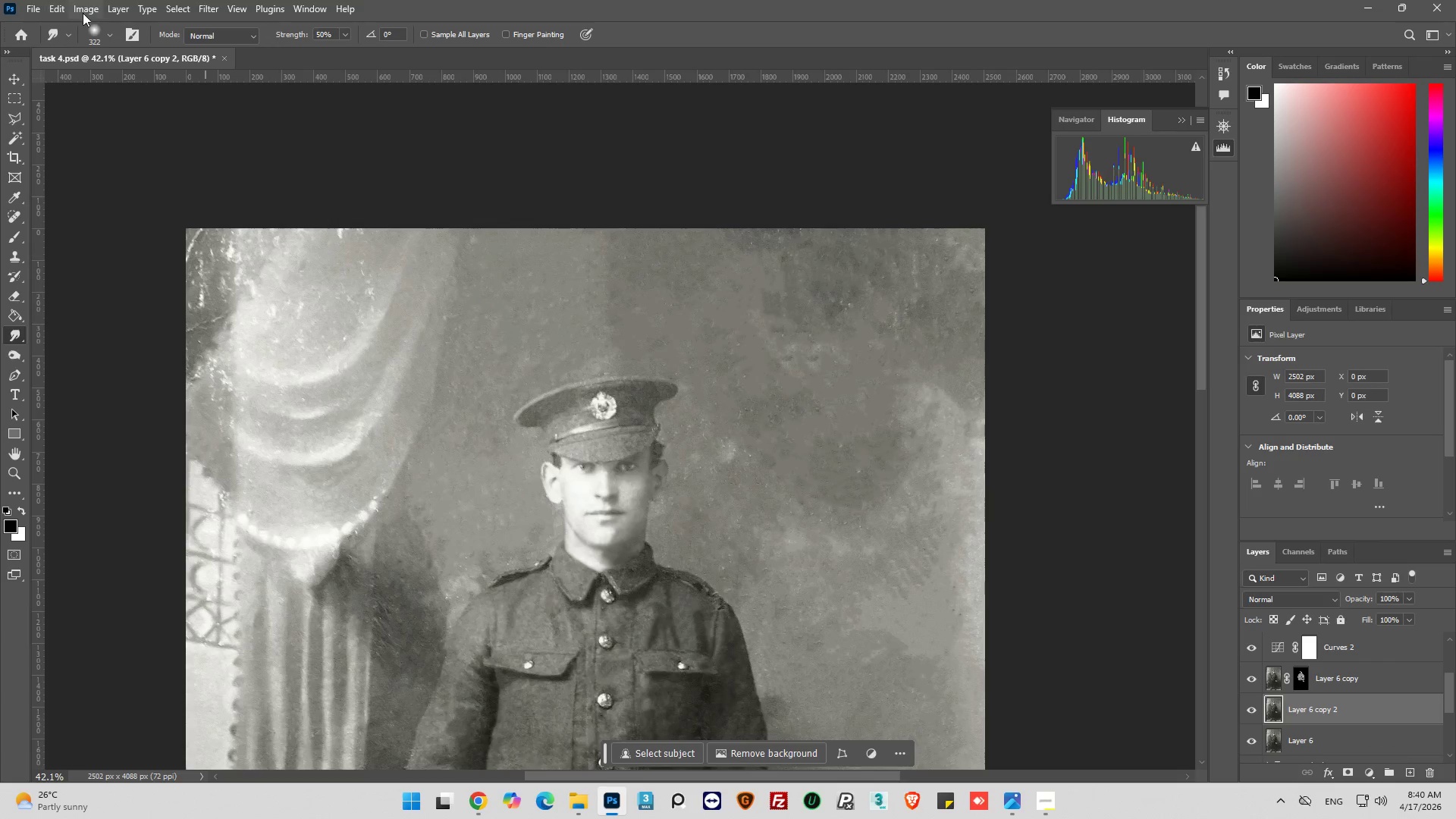 
left_click([220, 12])
 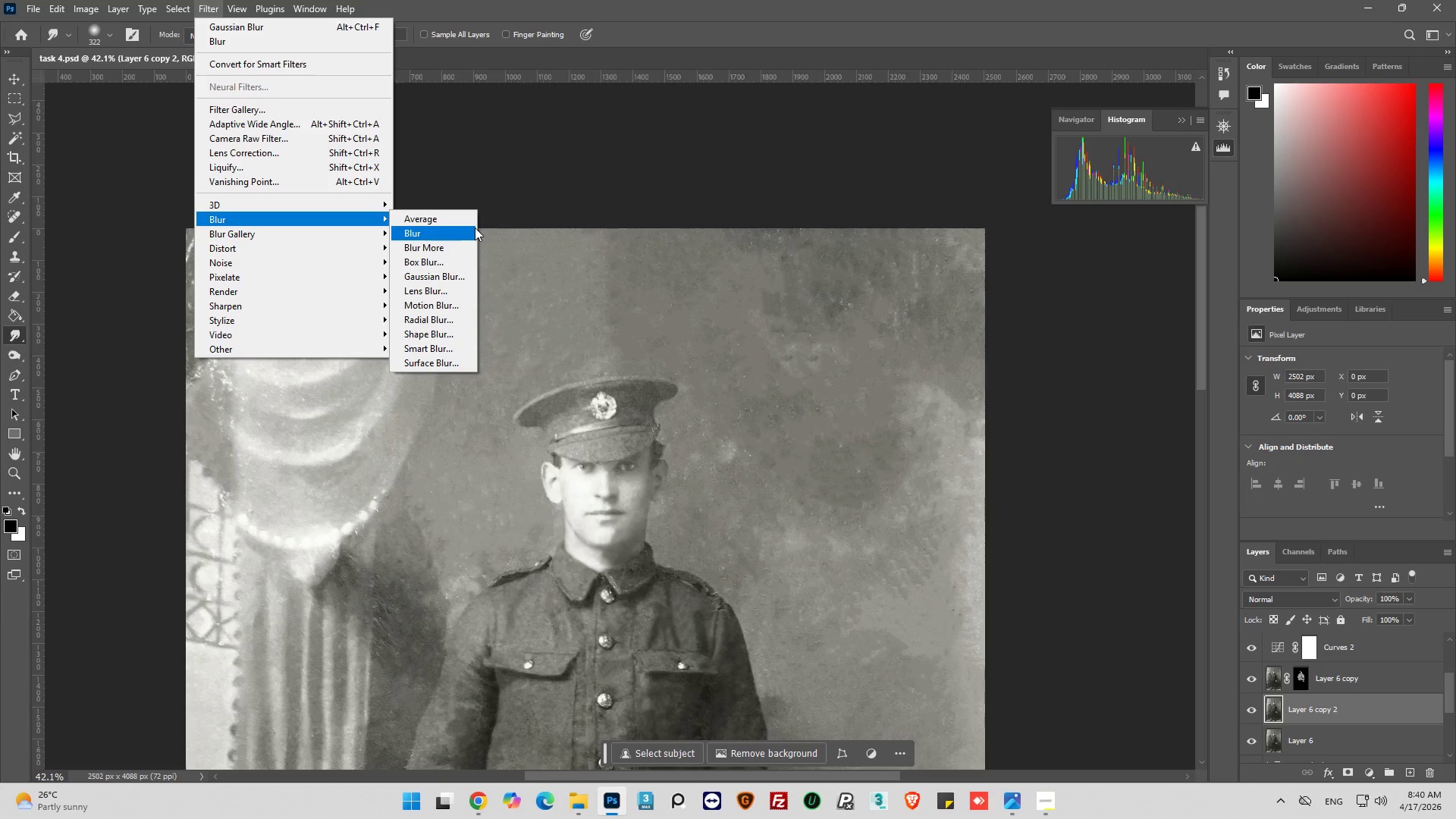 
left_click([458, 237])
 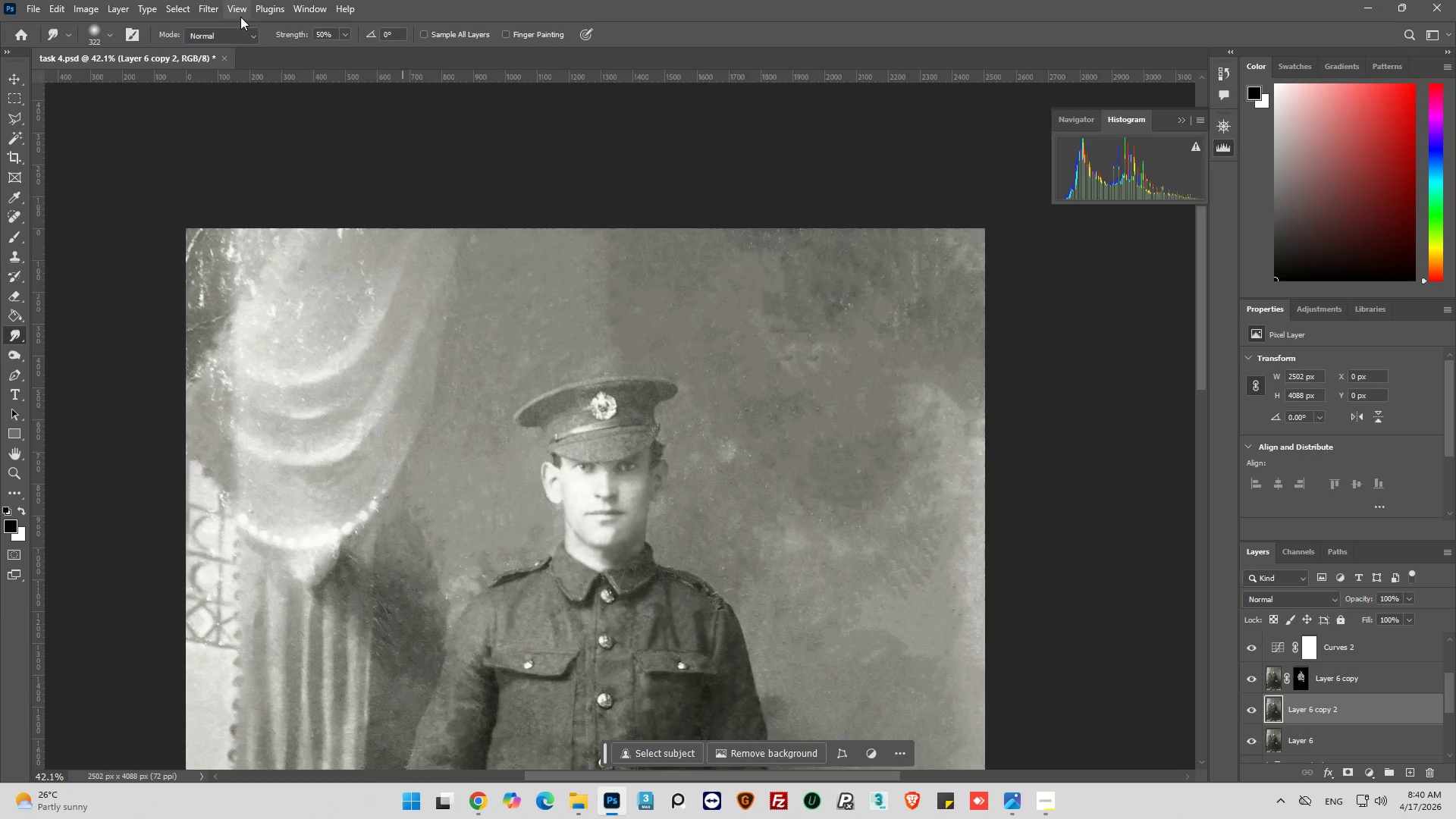 
left_click_drag(start_coordinate=[742, 357], to_coordinate=[736, 414])
 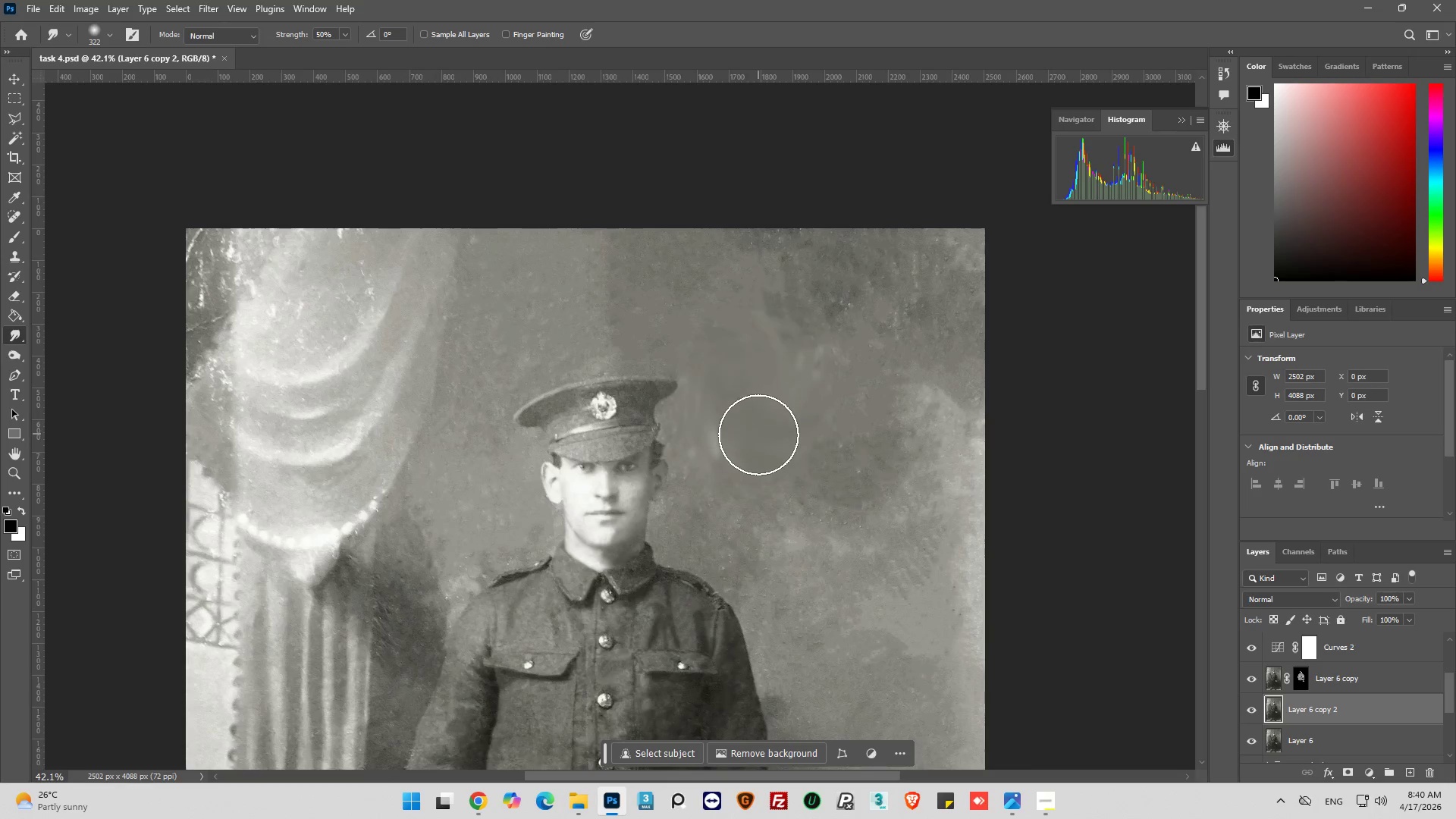 
key(Control+Z)
 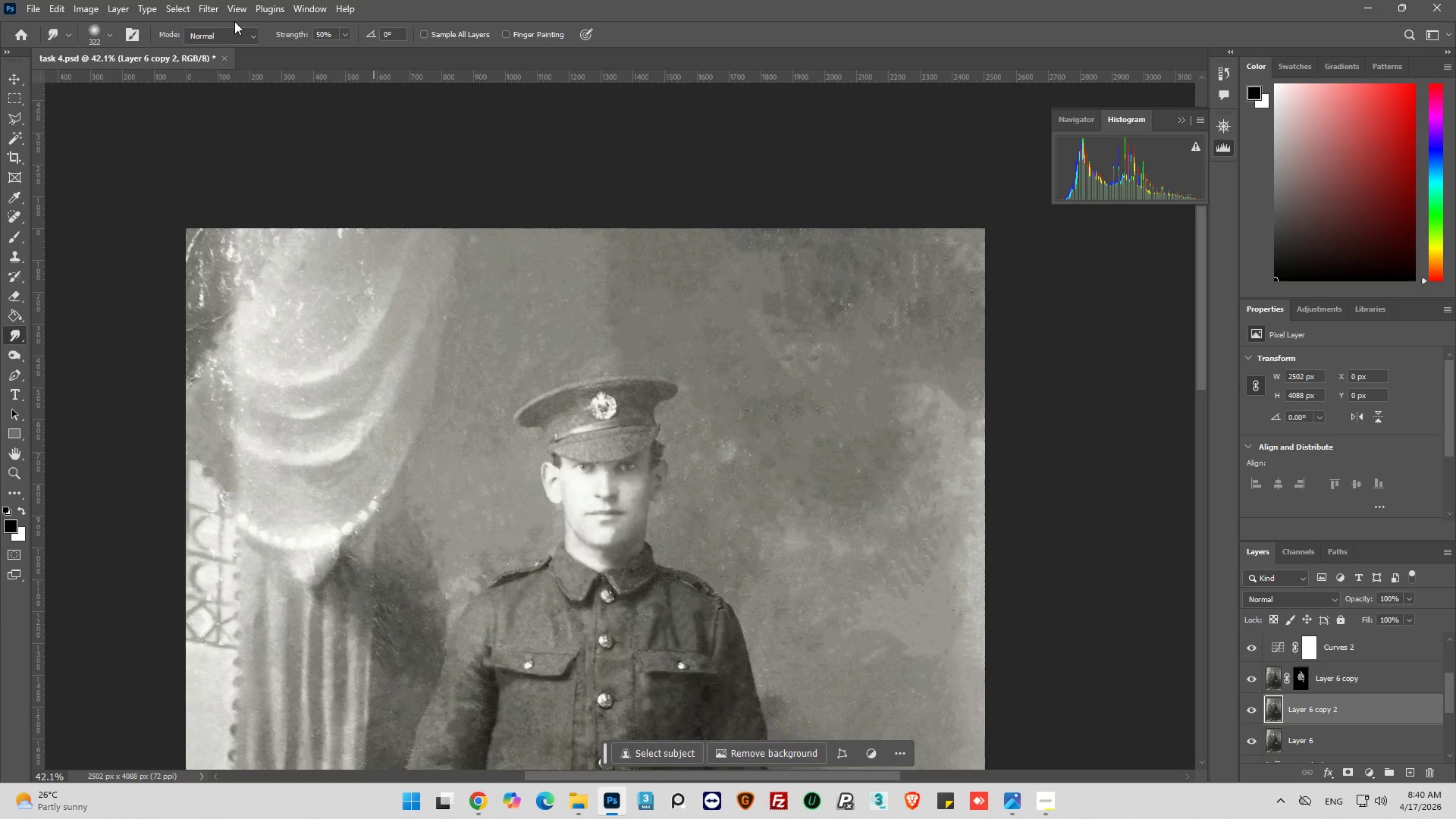 
left_click([216, 11])
 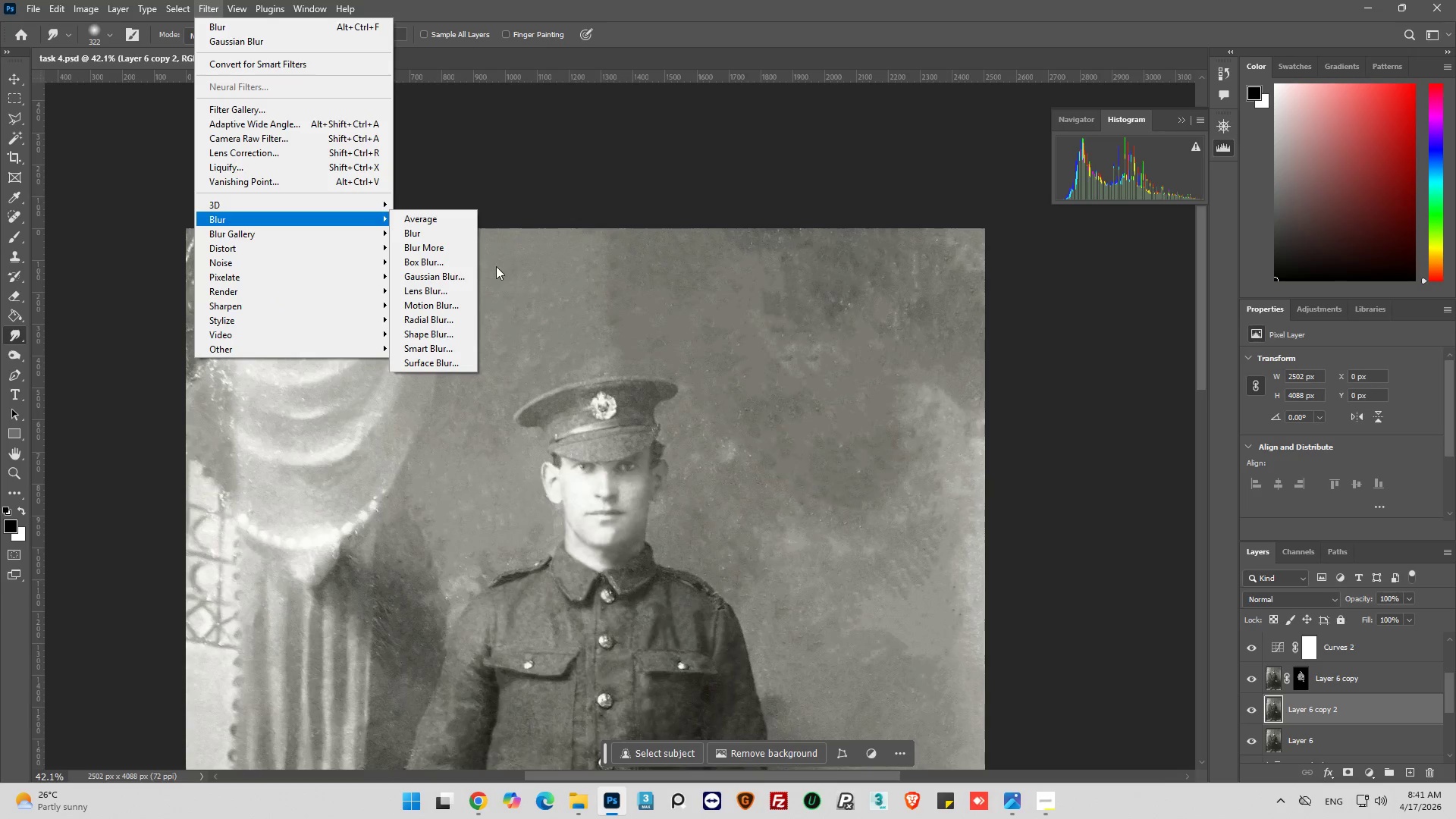 
left_click([457, 278])
 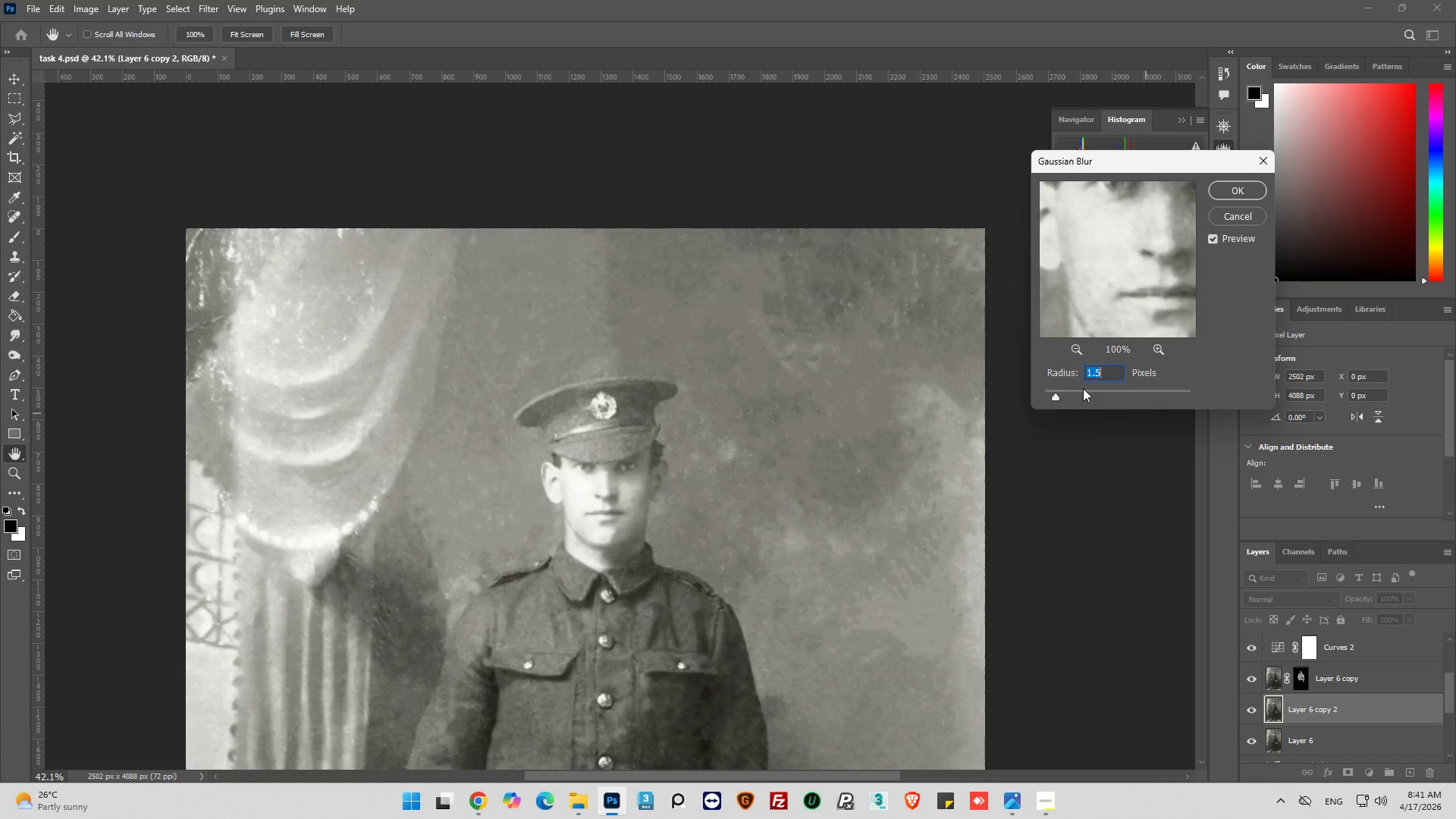 
left_click_drag(start_coordinate=[1063, 398], to_coordinate=[1071, 399])
 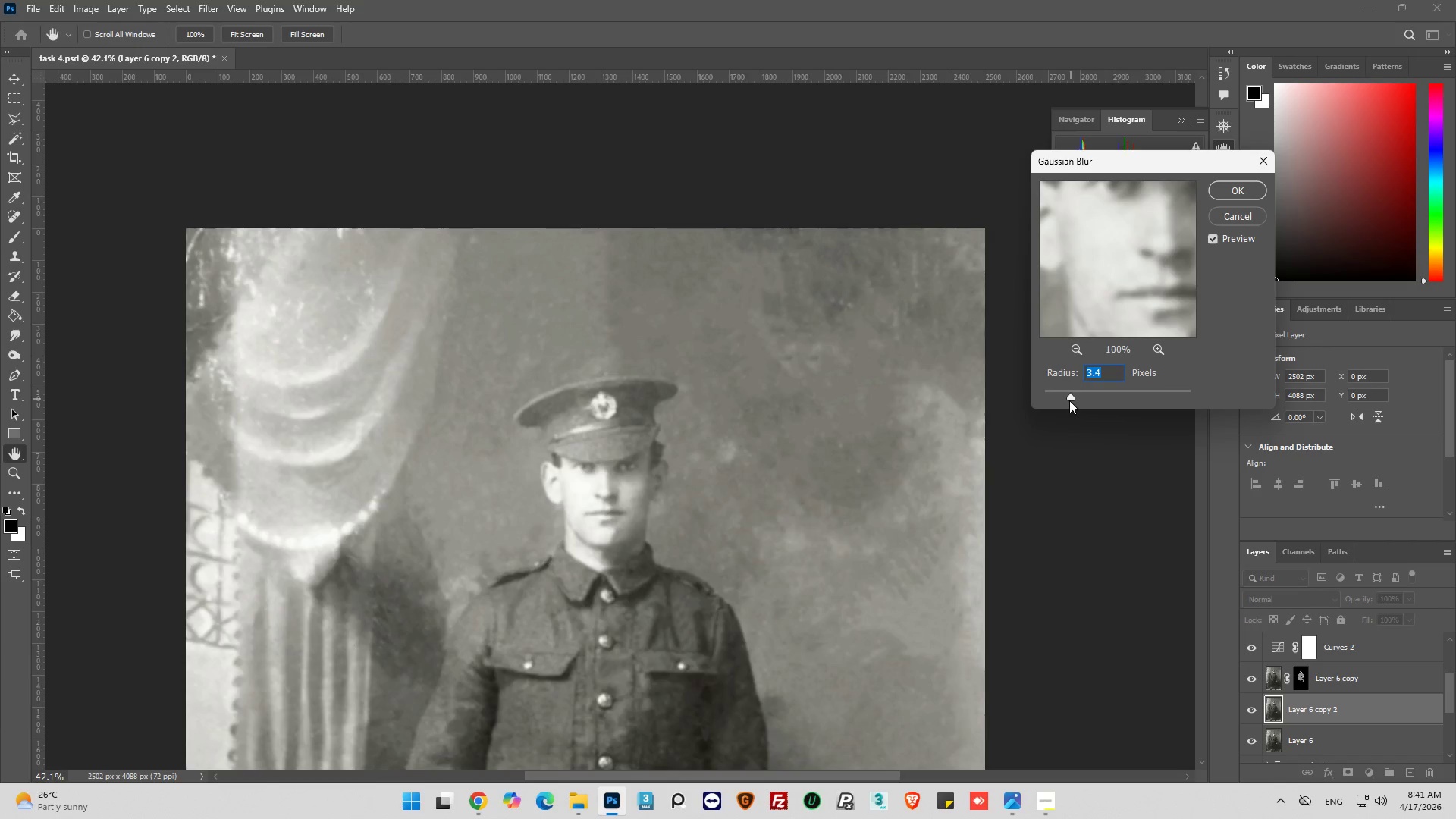 
left_click_drag(start_coordinate=[1071, 396], to_coordinate=[1079, 395])
 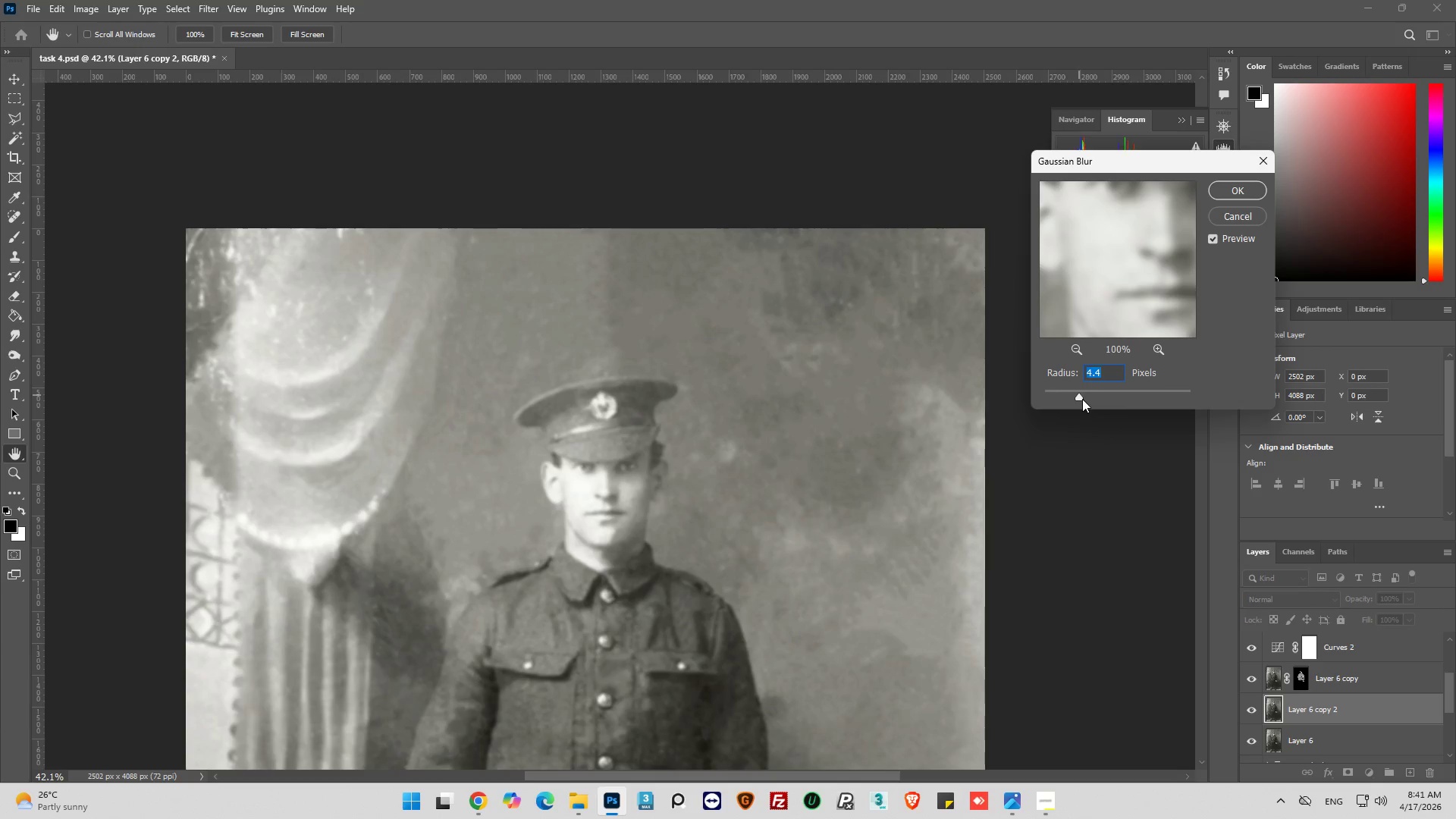 
left_click_drag(start_coordinate=[1078, 393], to_coordinate=[1087, 393])
 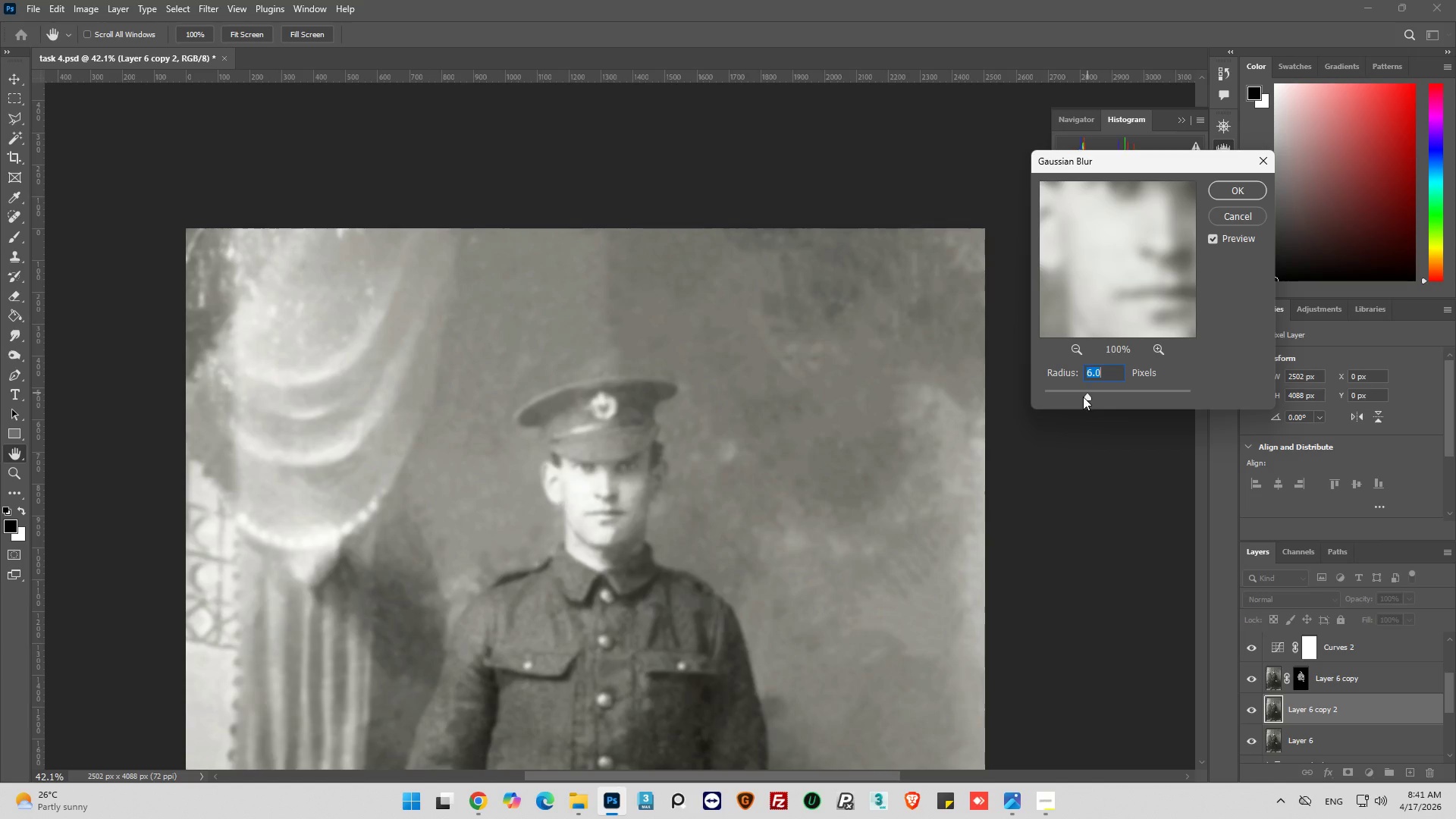 
scroll: coordinate [759, 365], scroll_direction: down, amount: 7.0
 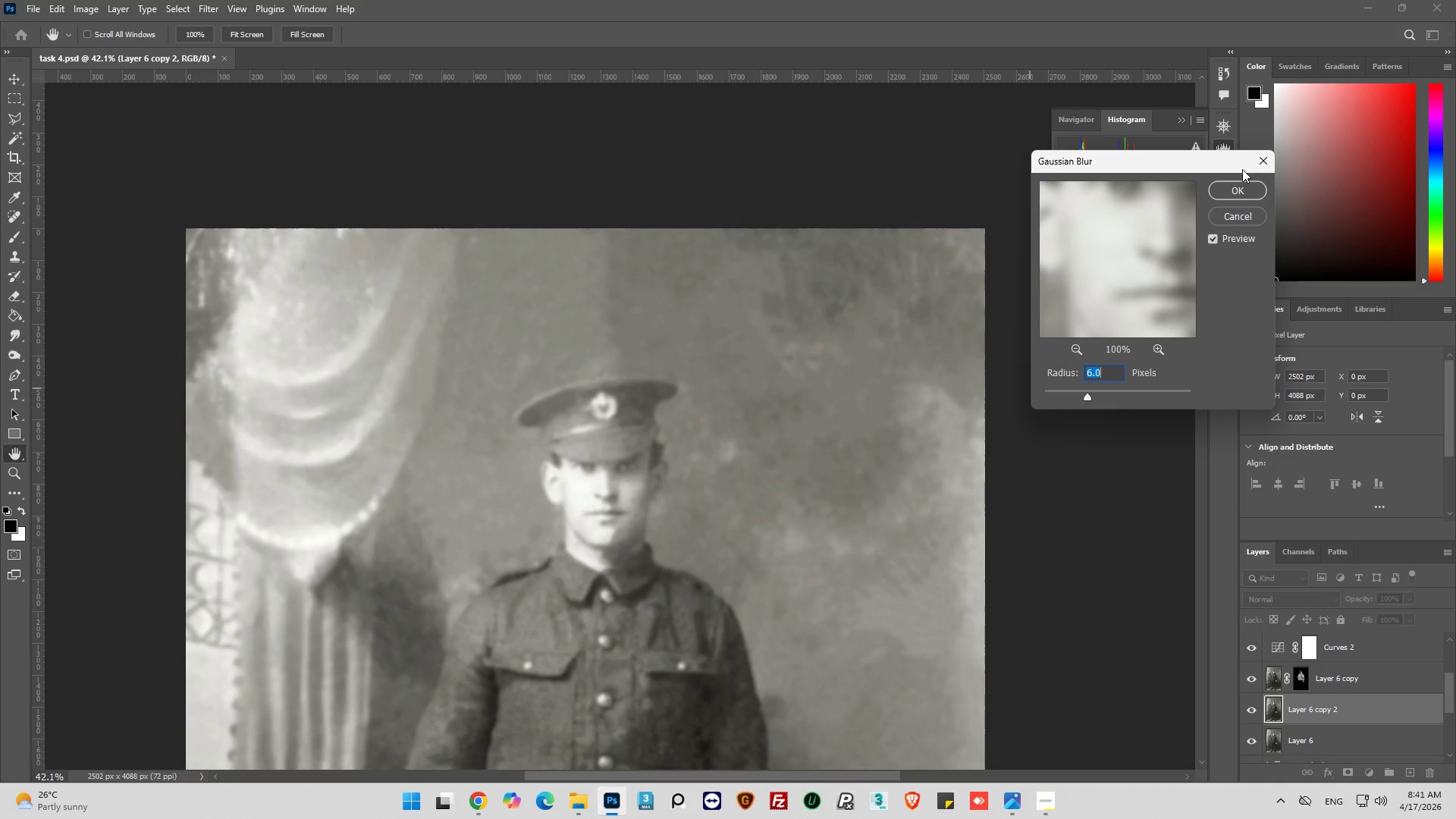 
left_click([1235, 187])
 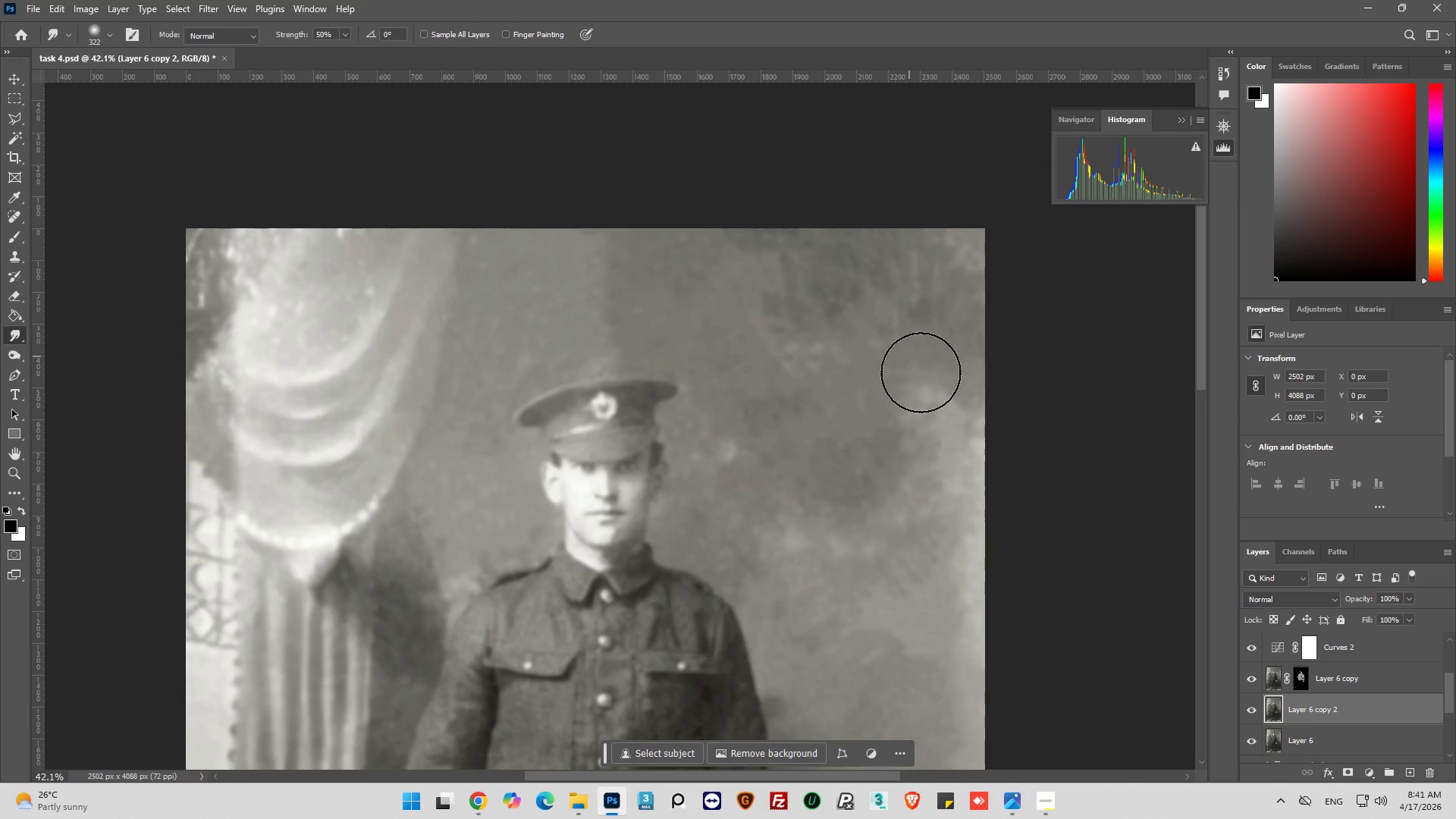 
key(Alt+AltLeft)
 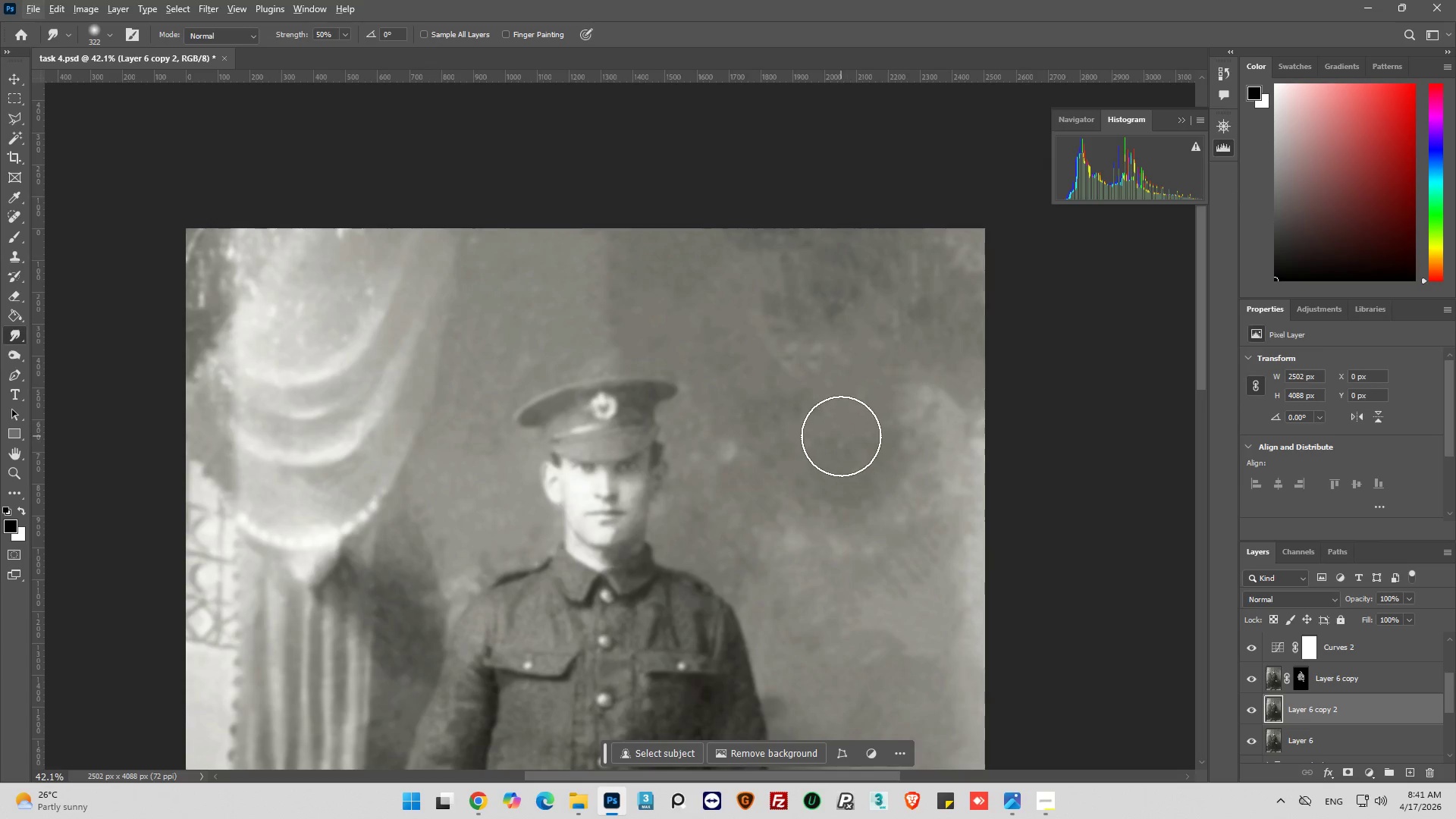 
hold_key(key=AltLeft, duration=0.36)
 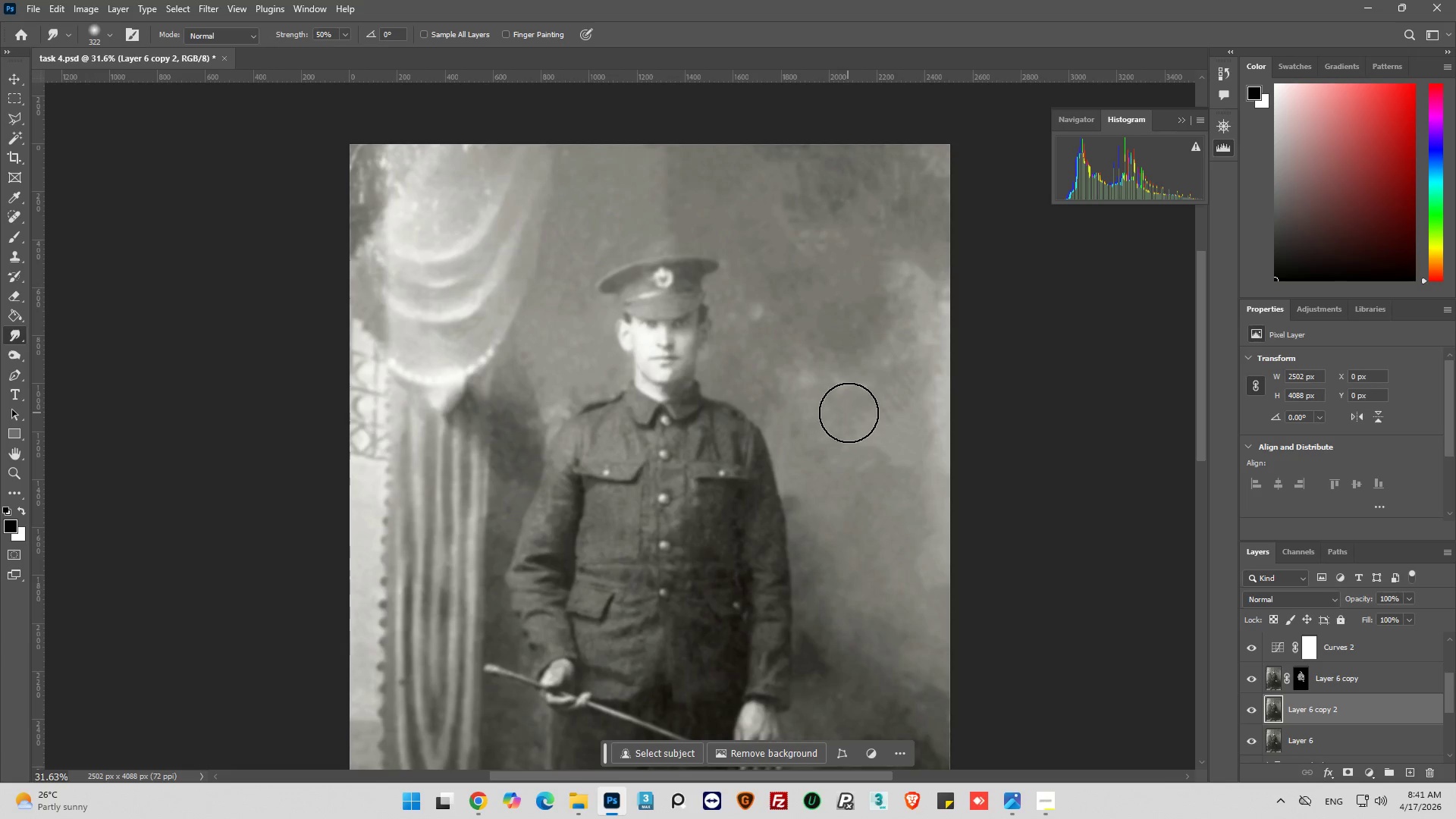 
key(Alt+AltLeft)
 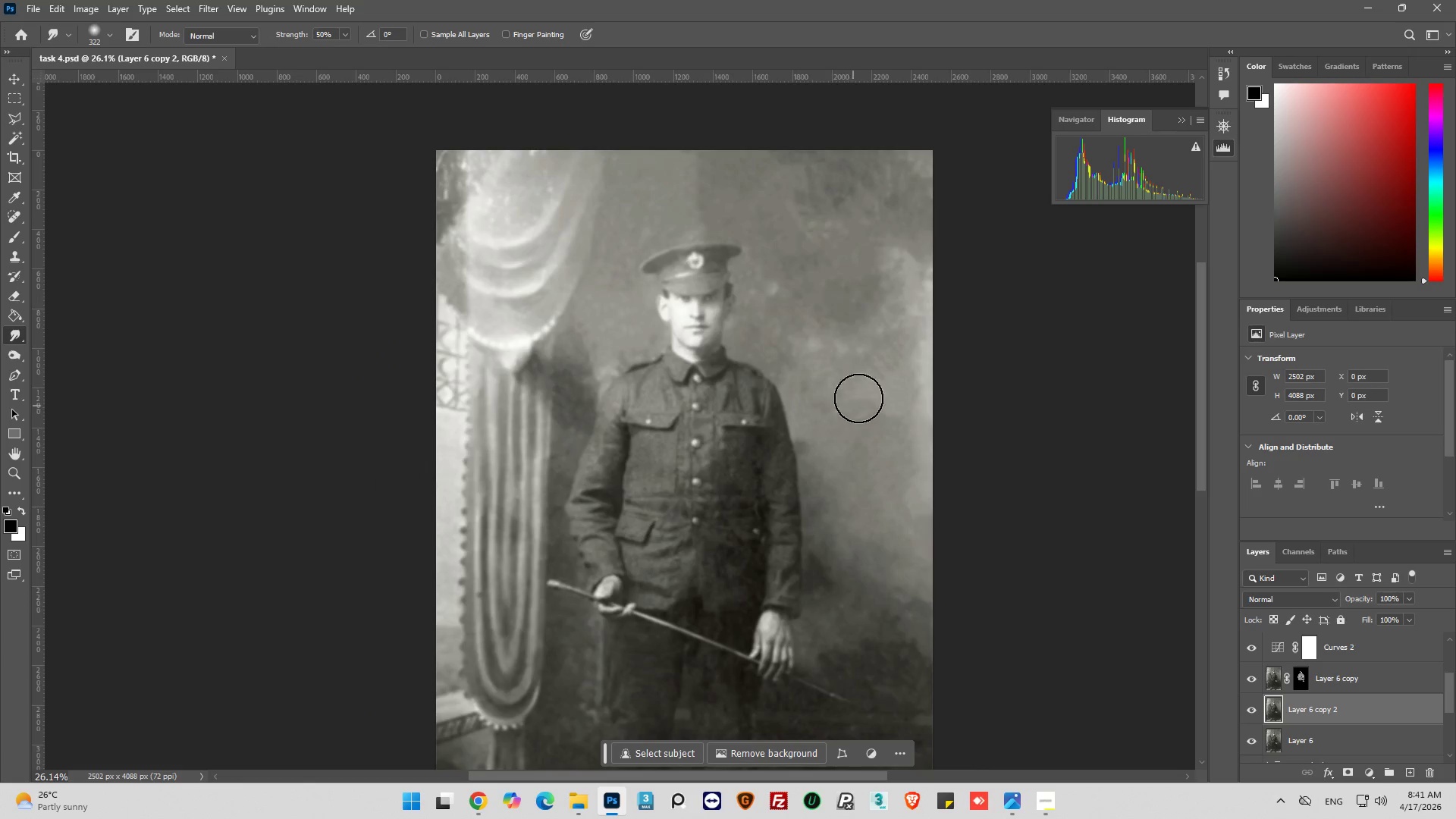 
scroll: coordinate [849, 412], scroll_direction: down, amount: 21.0
 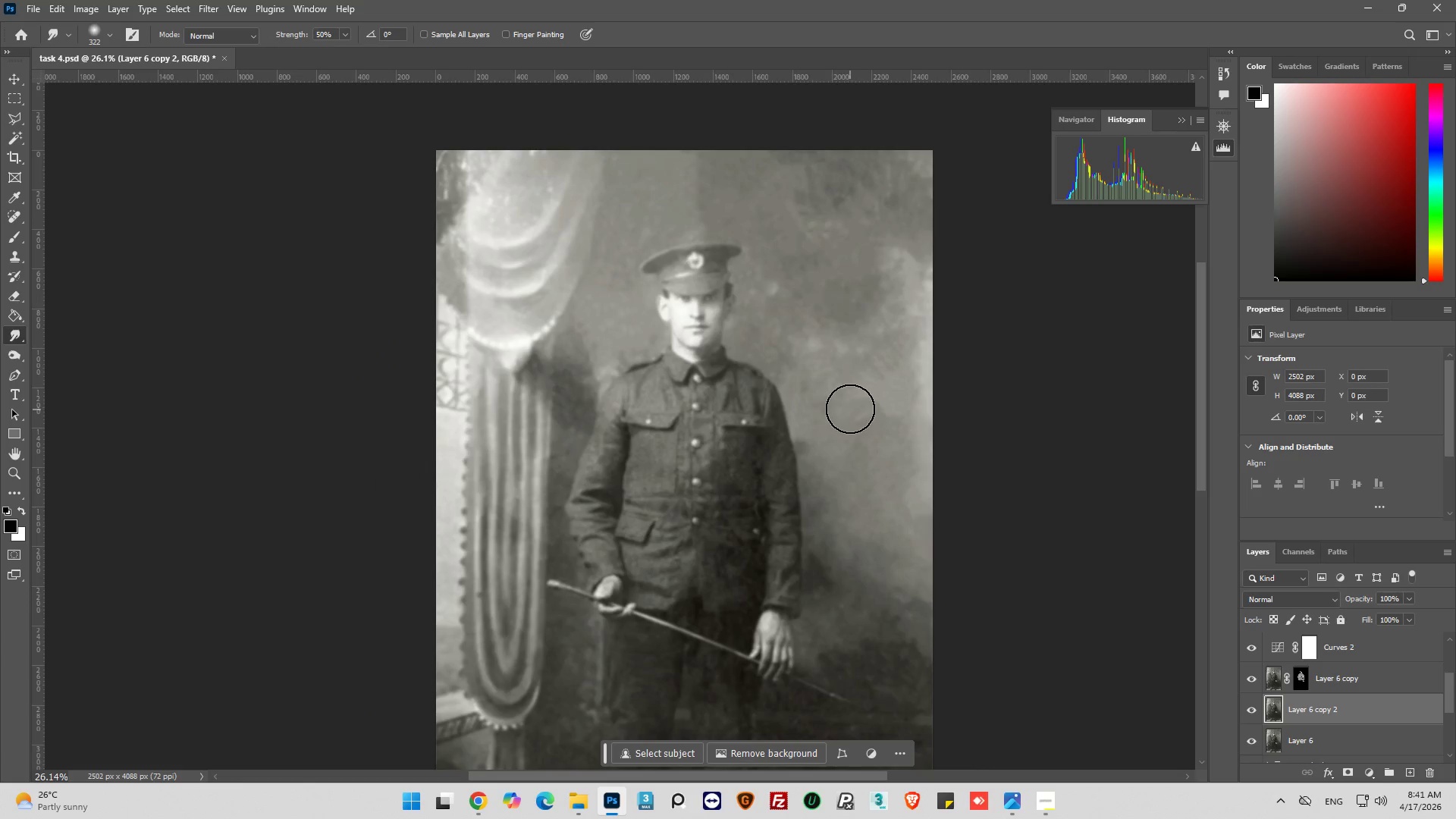 
key(Alt+AltLeft)
 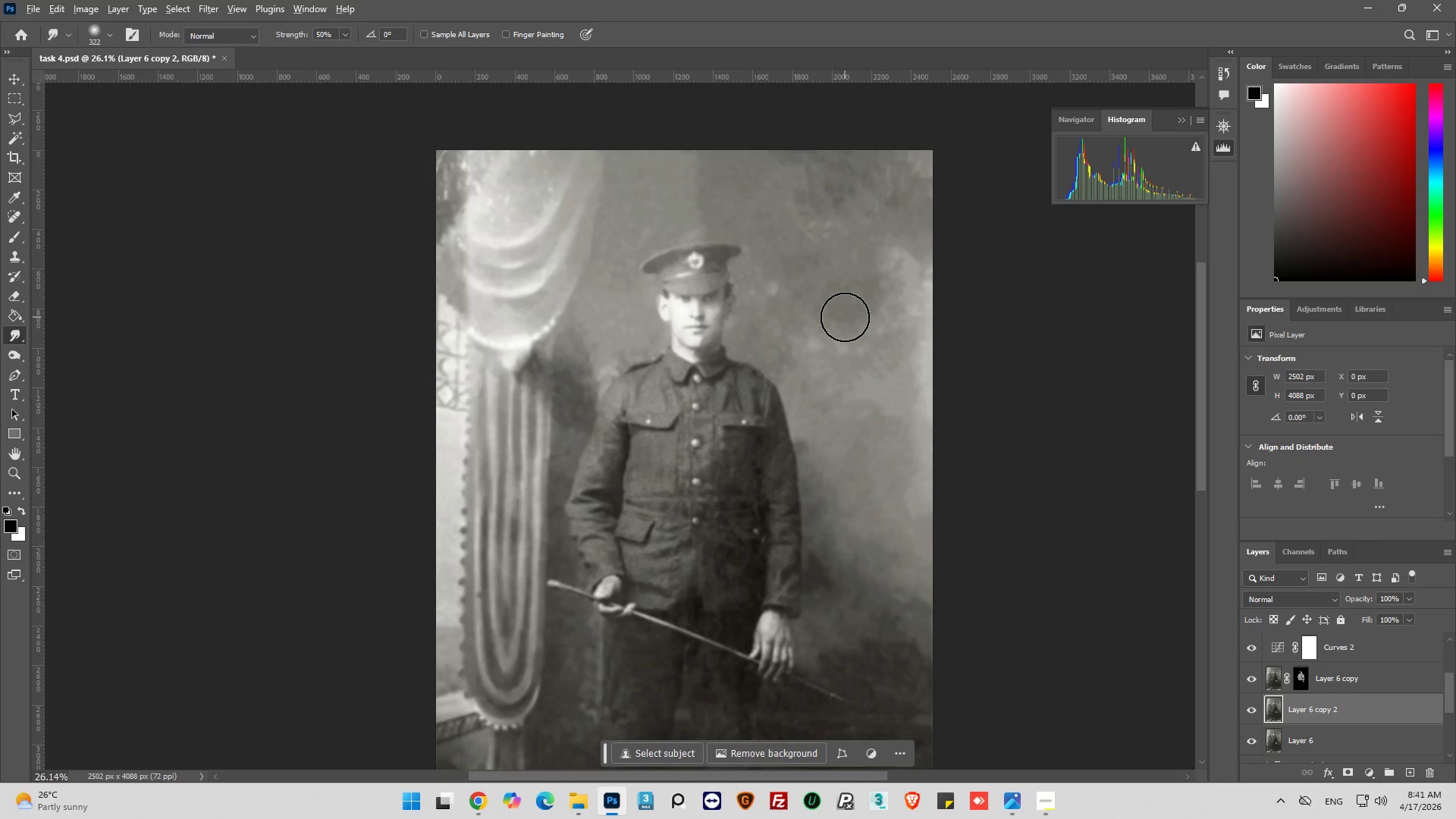 
scroll: coordinate [867, 353], scroll_direction: up, amount: 5.0
 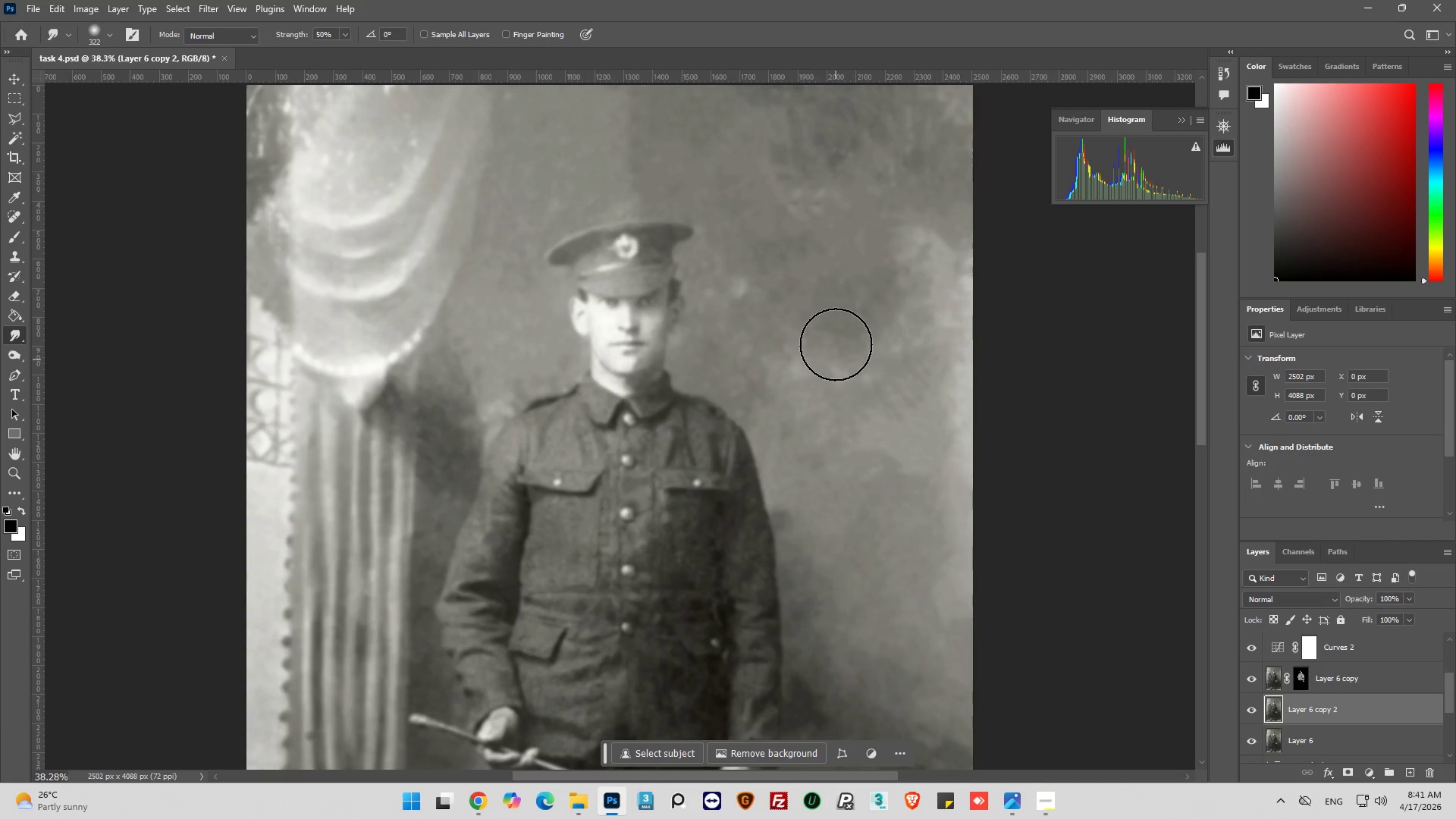 
left_click_drag(start_coordinate=[836, 340], to_coordinate=[827, 341])
 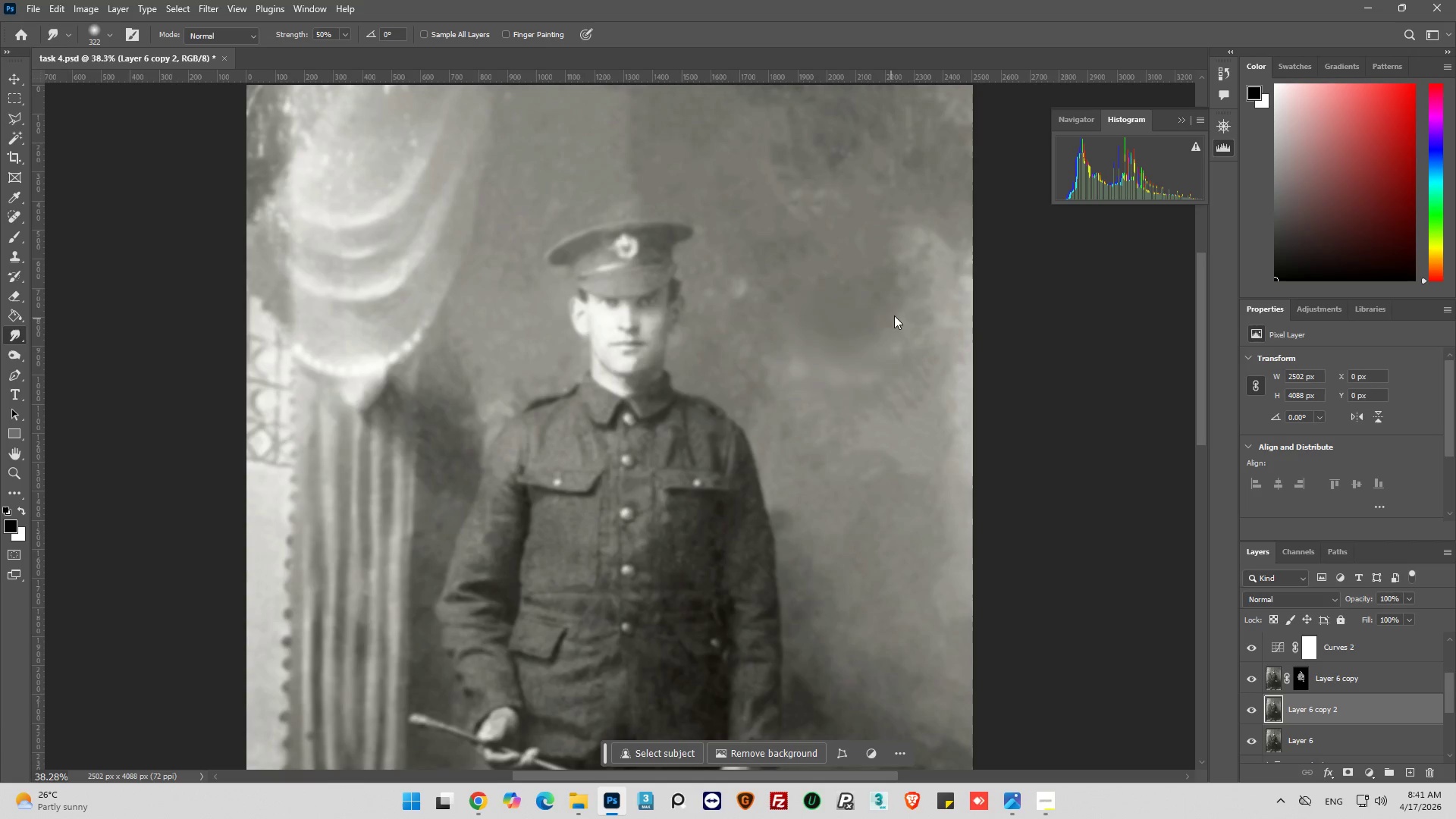 
left_click_drag(start_coordinate=[894, 315], to_coordinate=[896, 325])
 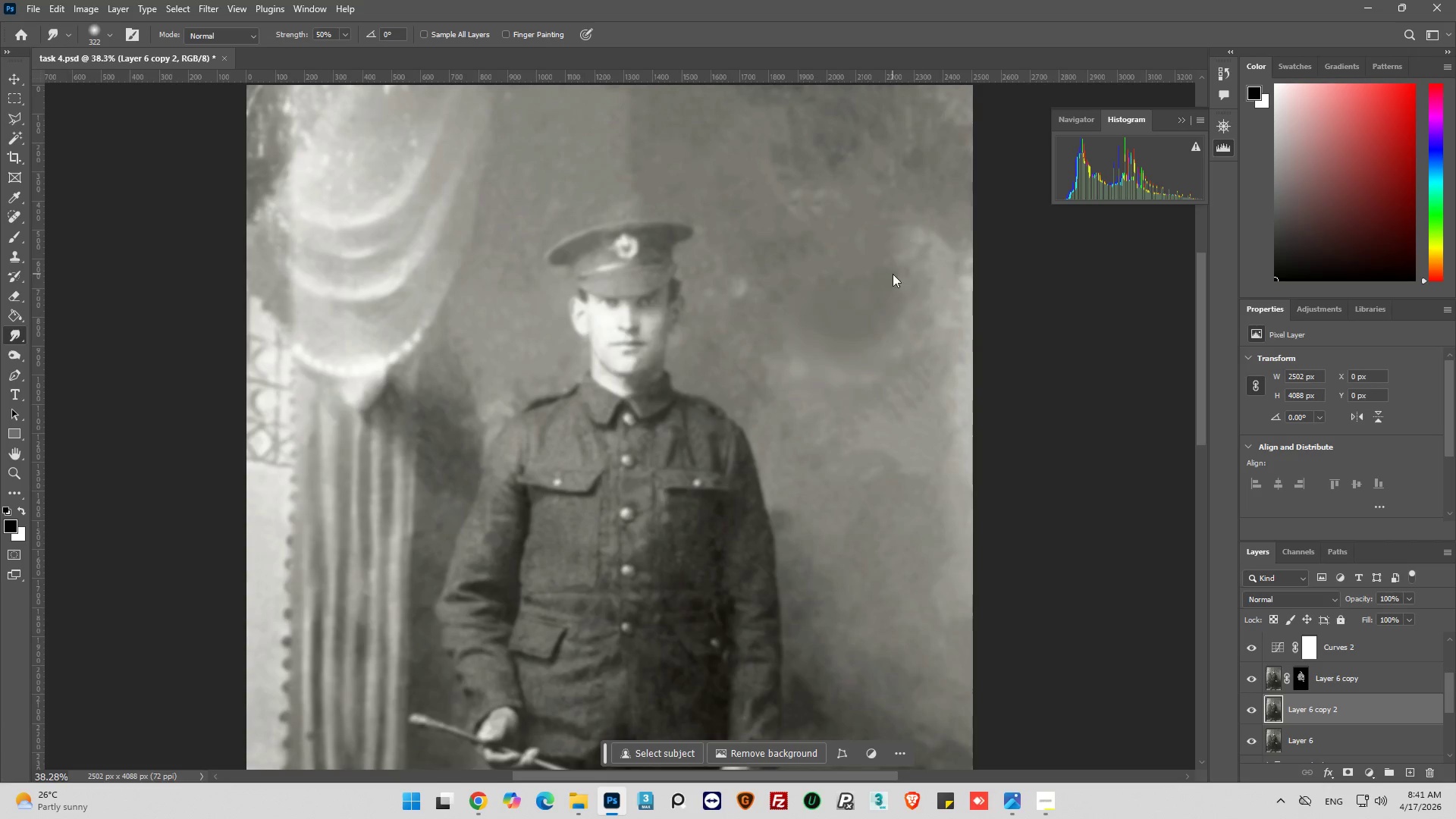 
hold_key(key=AltLeft, duration=0.39)
scroll: coordinate [871, 394], scroll_direction: up, amount: 16.0
 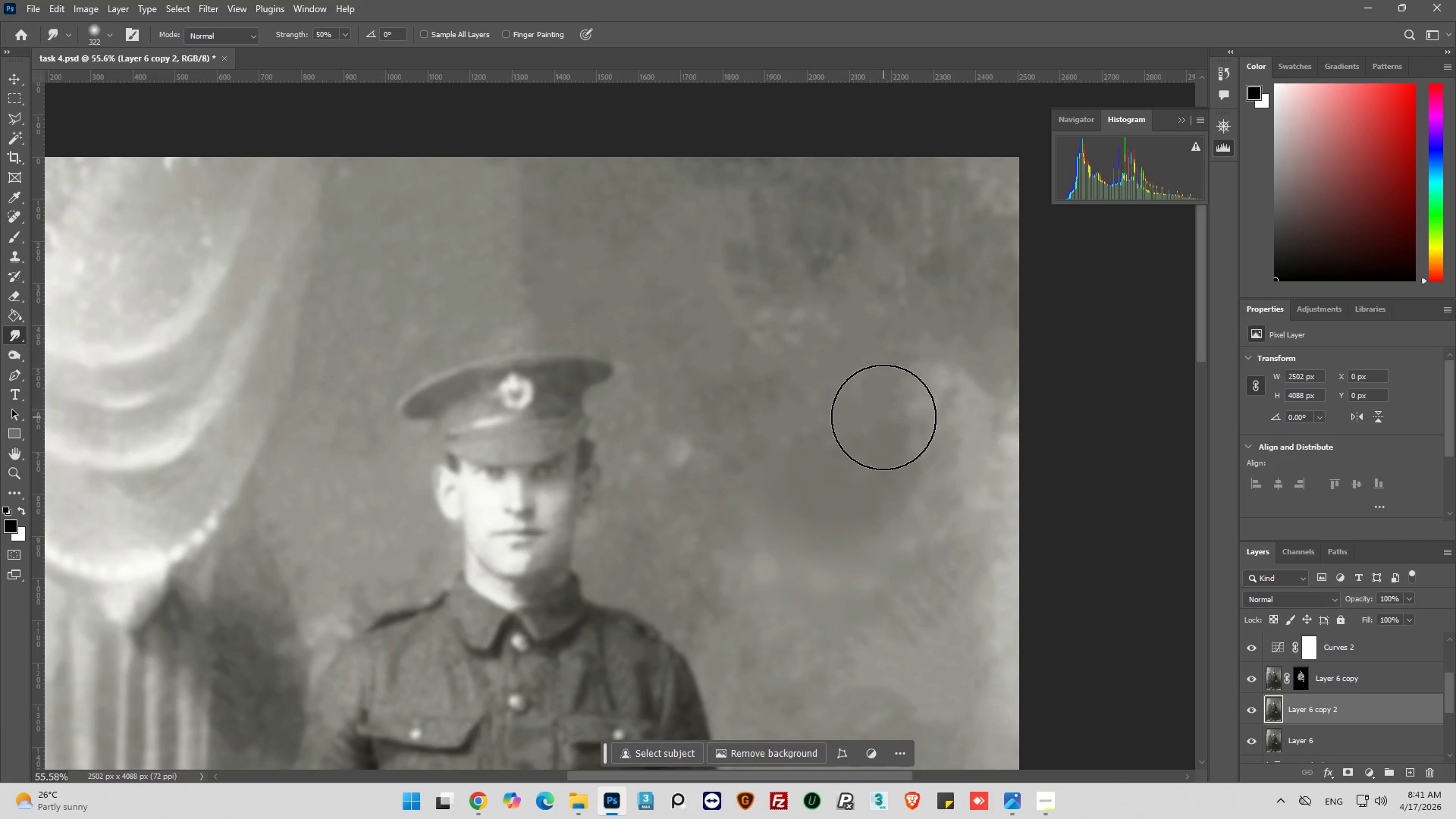 
key(Control+Z)
 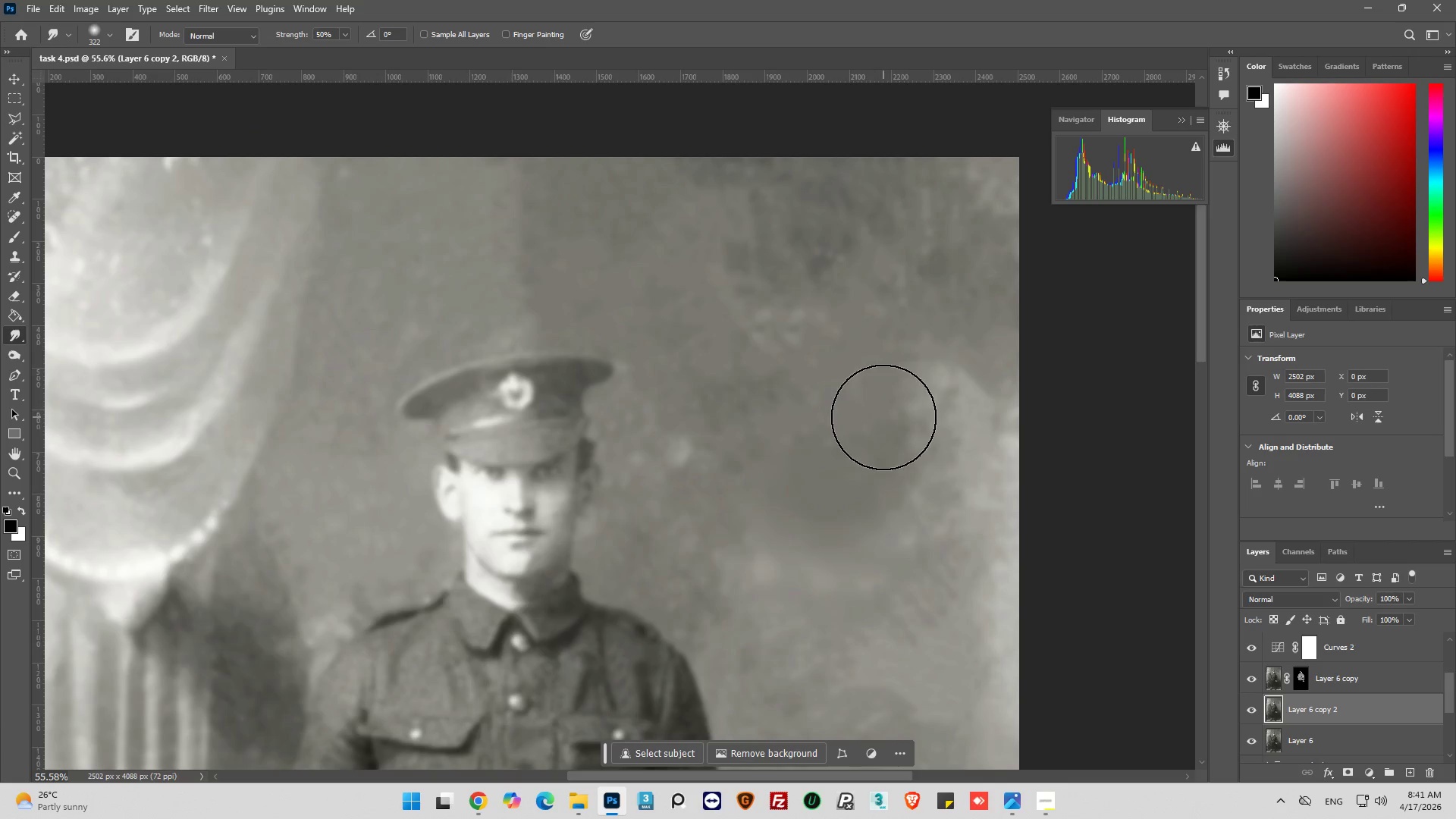 
key(Control+ControlLeft)
 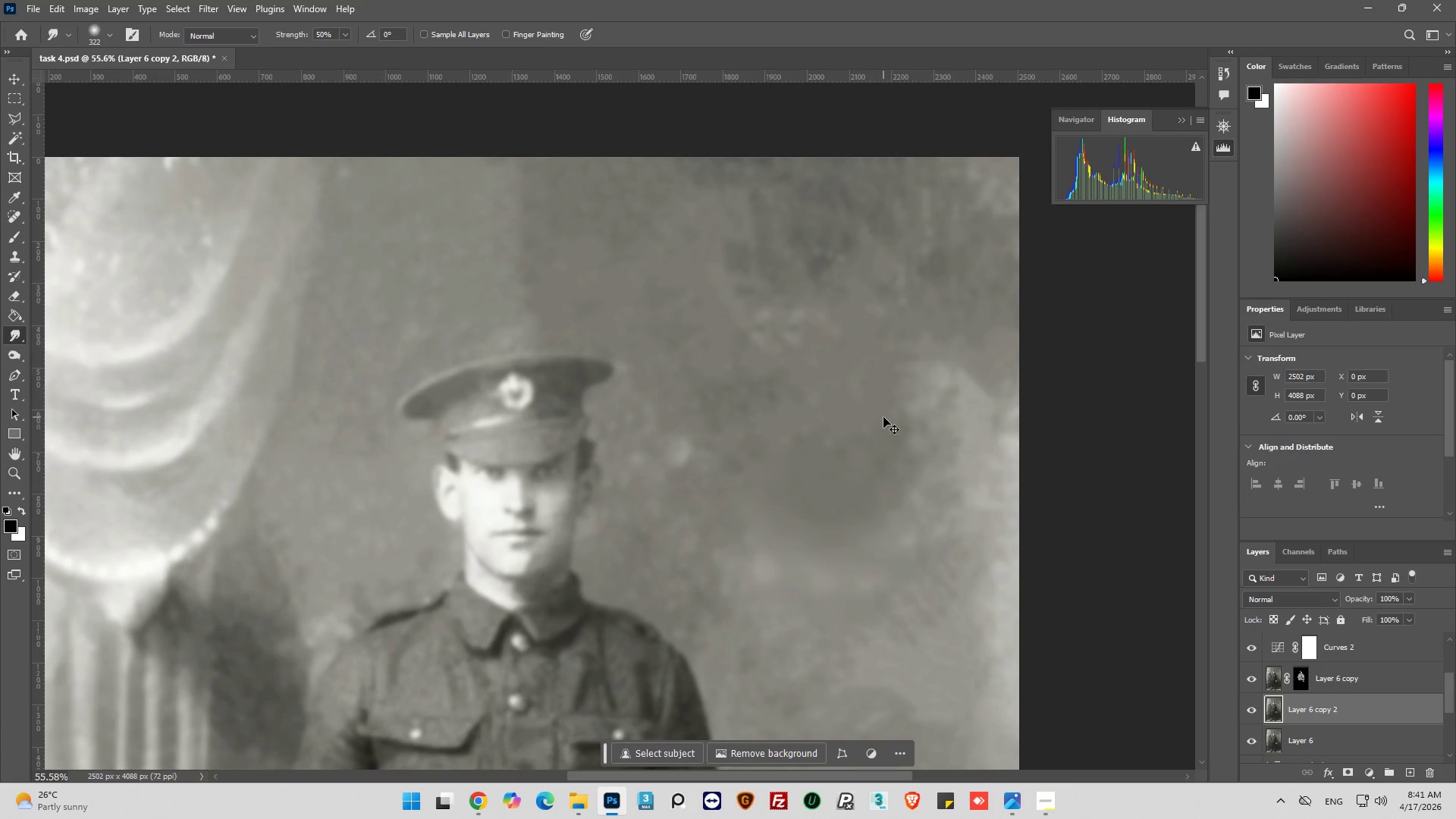 
key(Control+Z)
 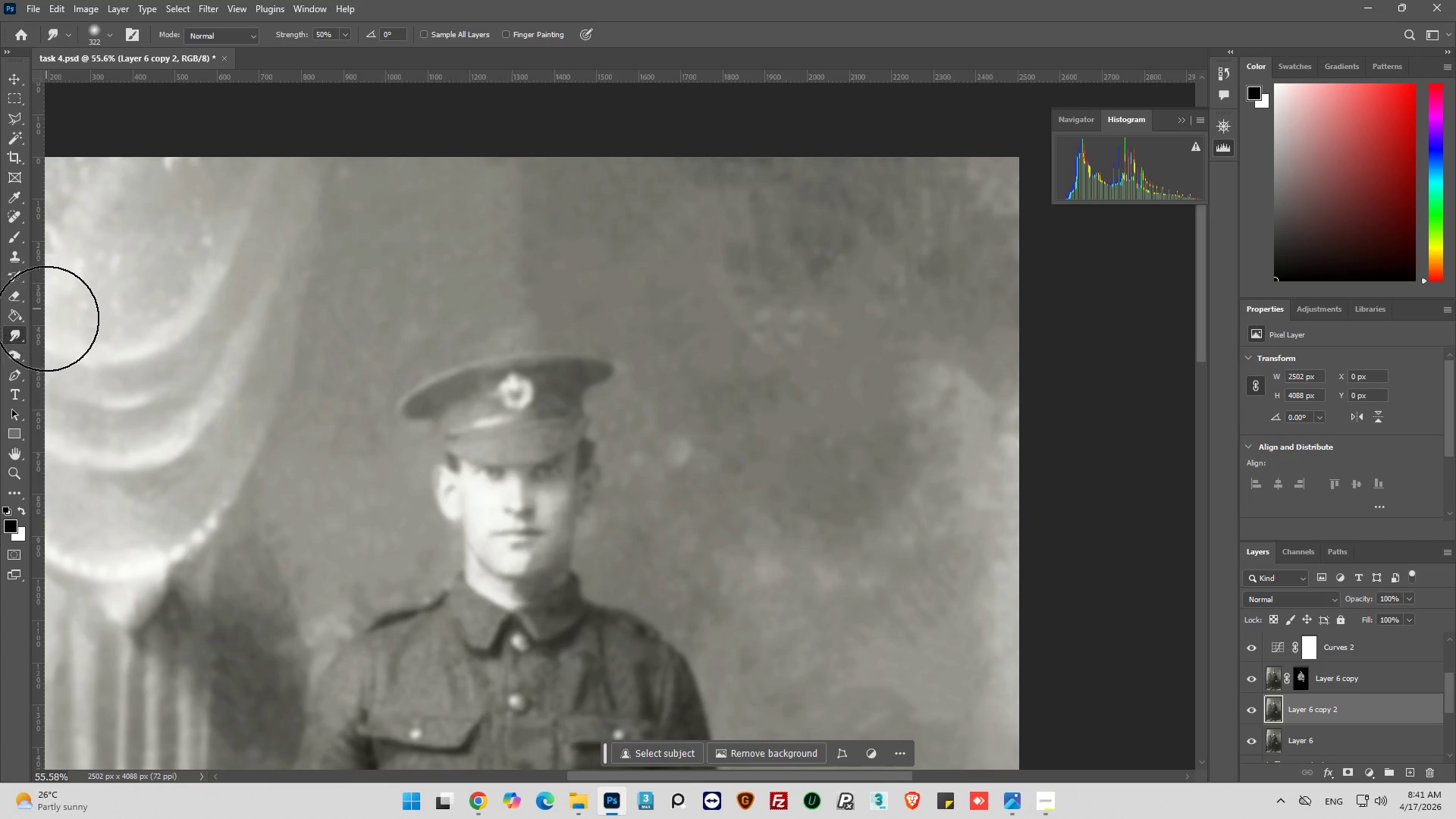 
left_click([25, 331])
 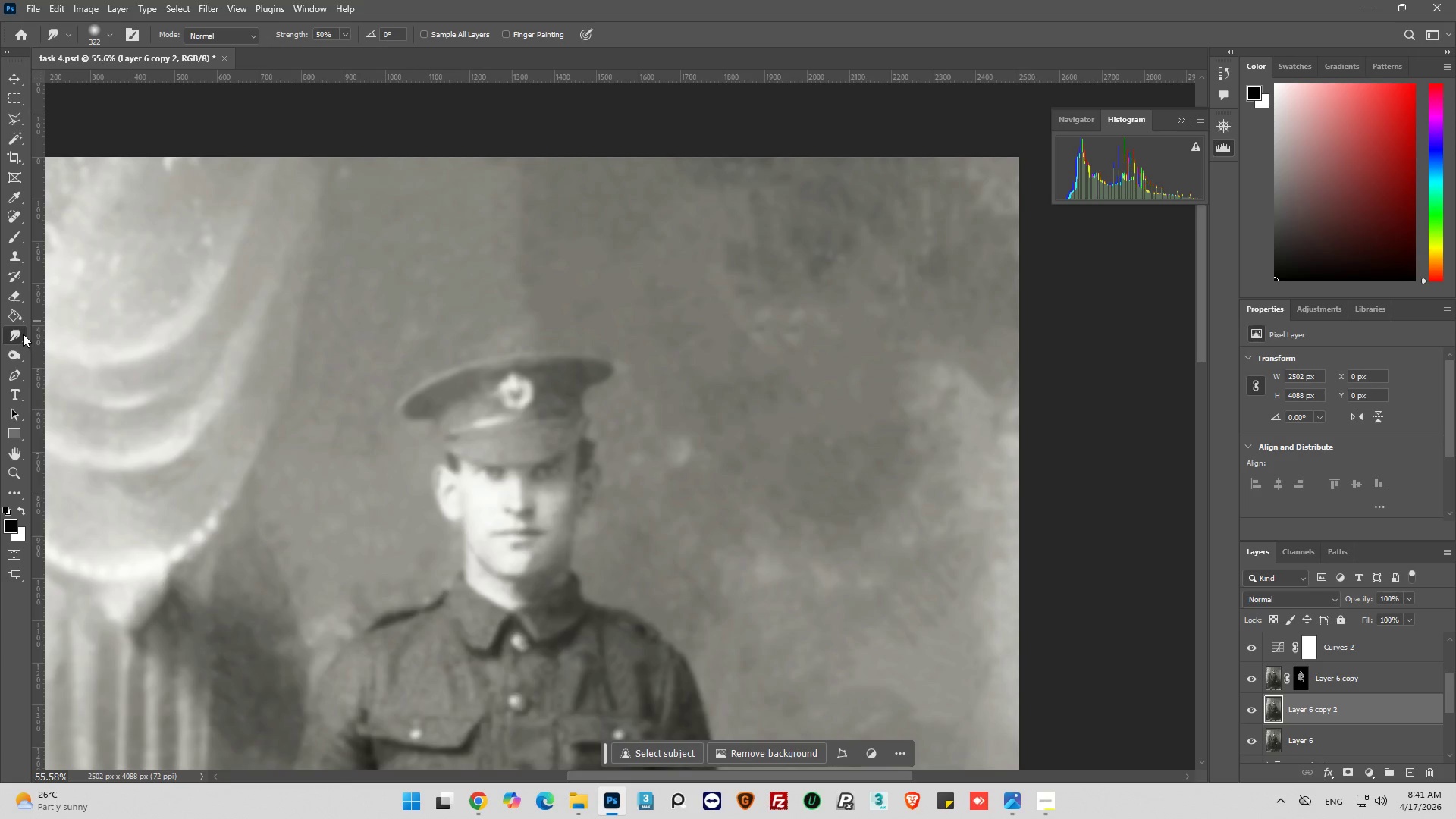 
left_click_drag(start_coordinate=[23, 334], to_coordinate=[83, 330])
 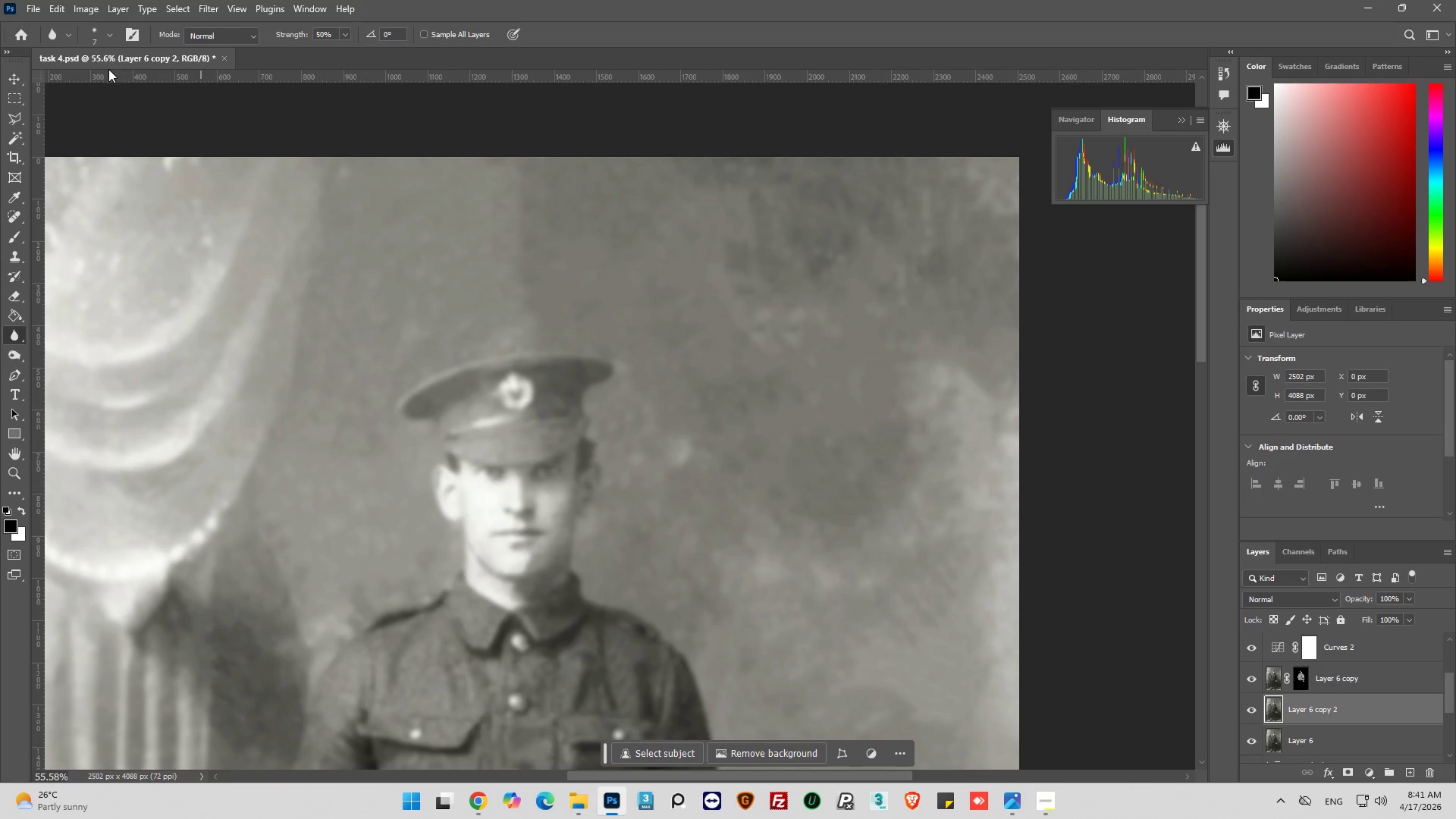 
left_click([108, 33])
 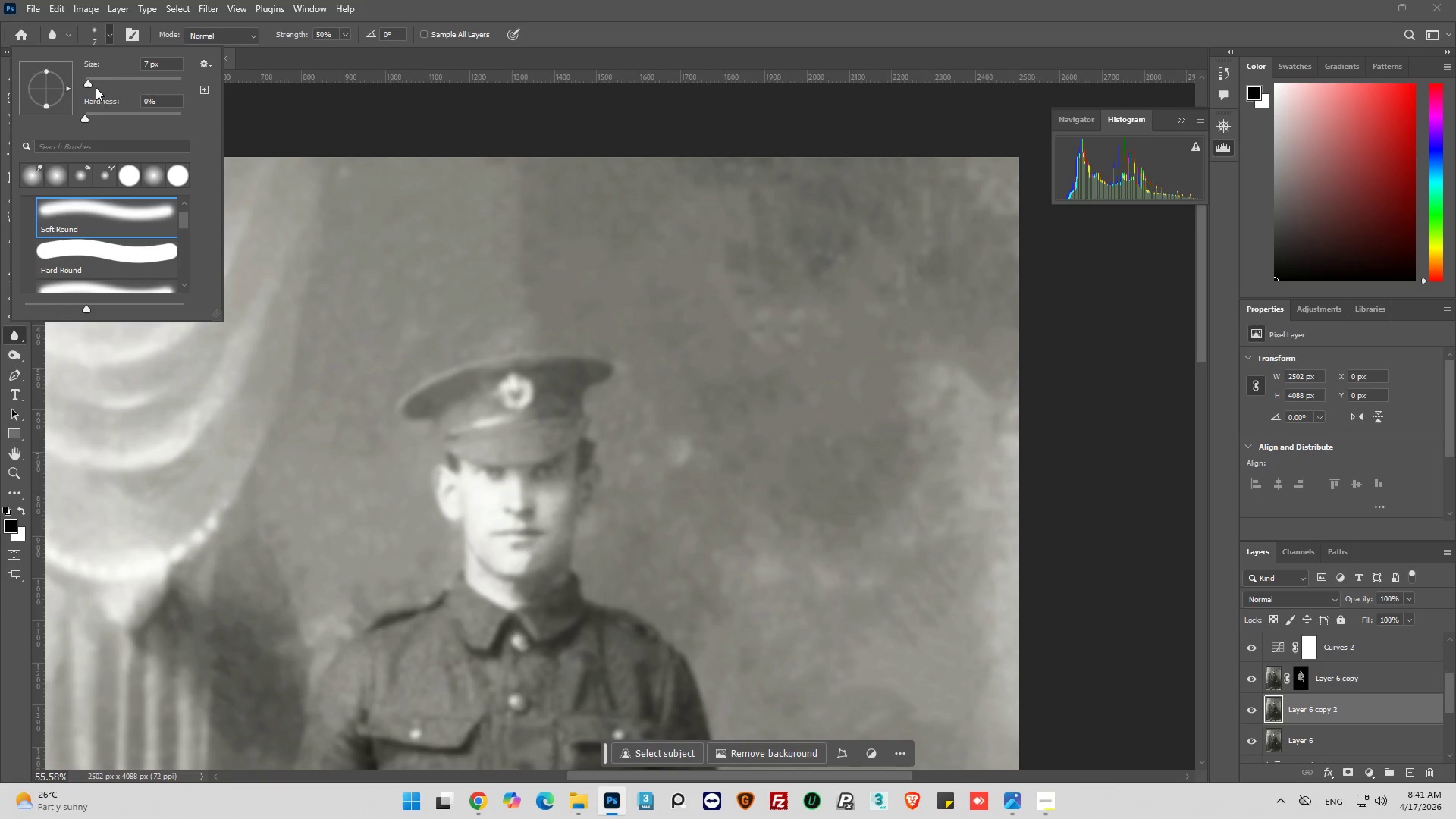 
left_click_drag(start_coordinate=[90, 86], to_coordinate=[125, 87])
 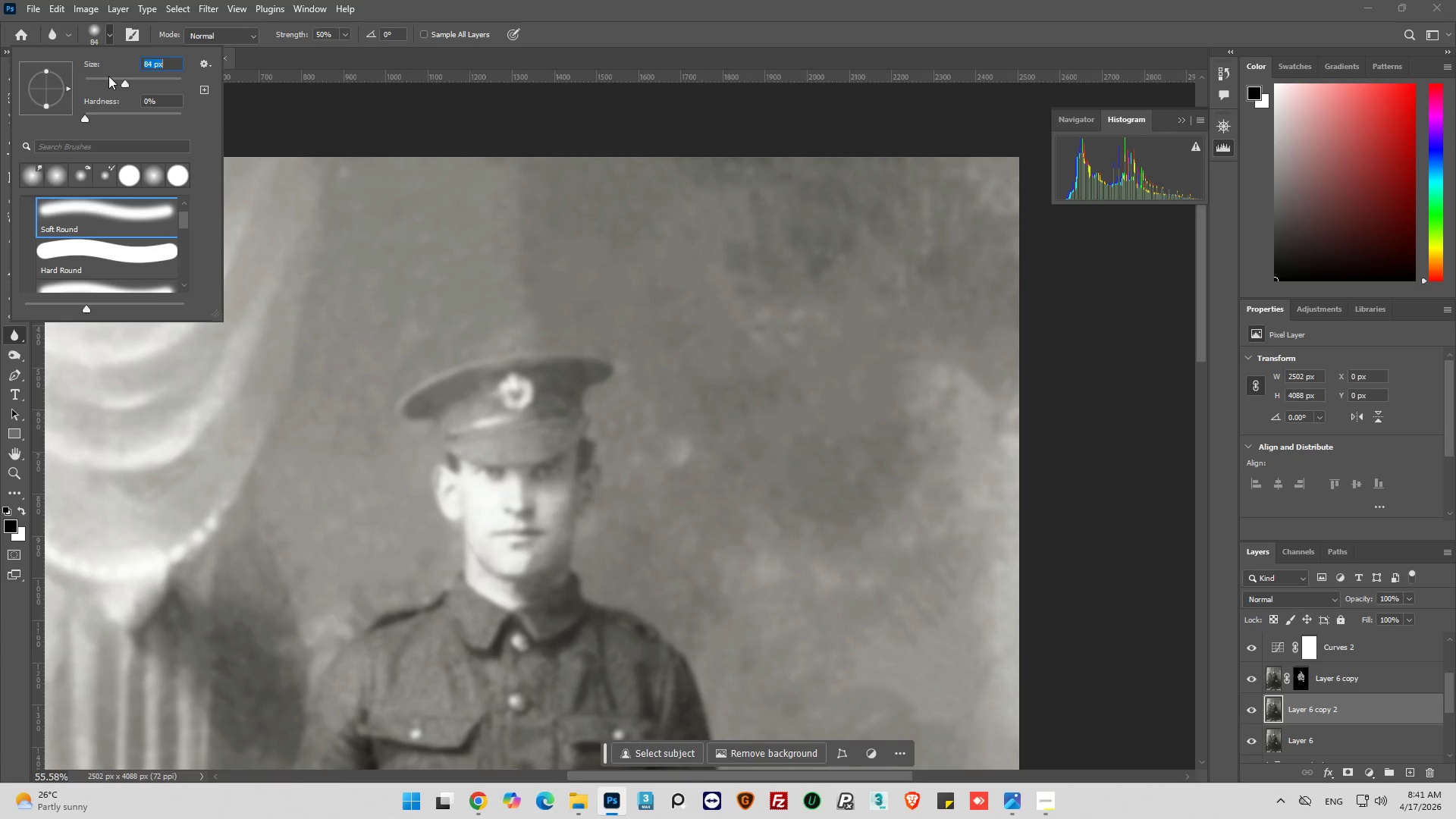 
left_click_drag(start_coordinate=[124, 82], to_coordinate=[148, 84])
 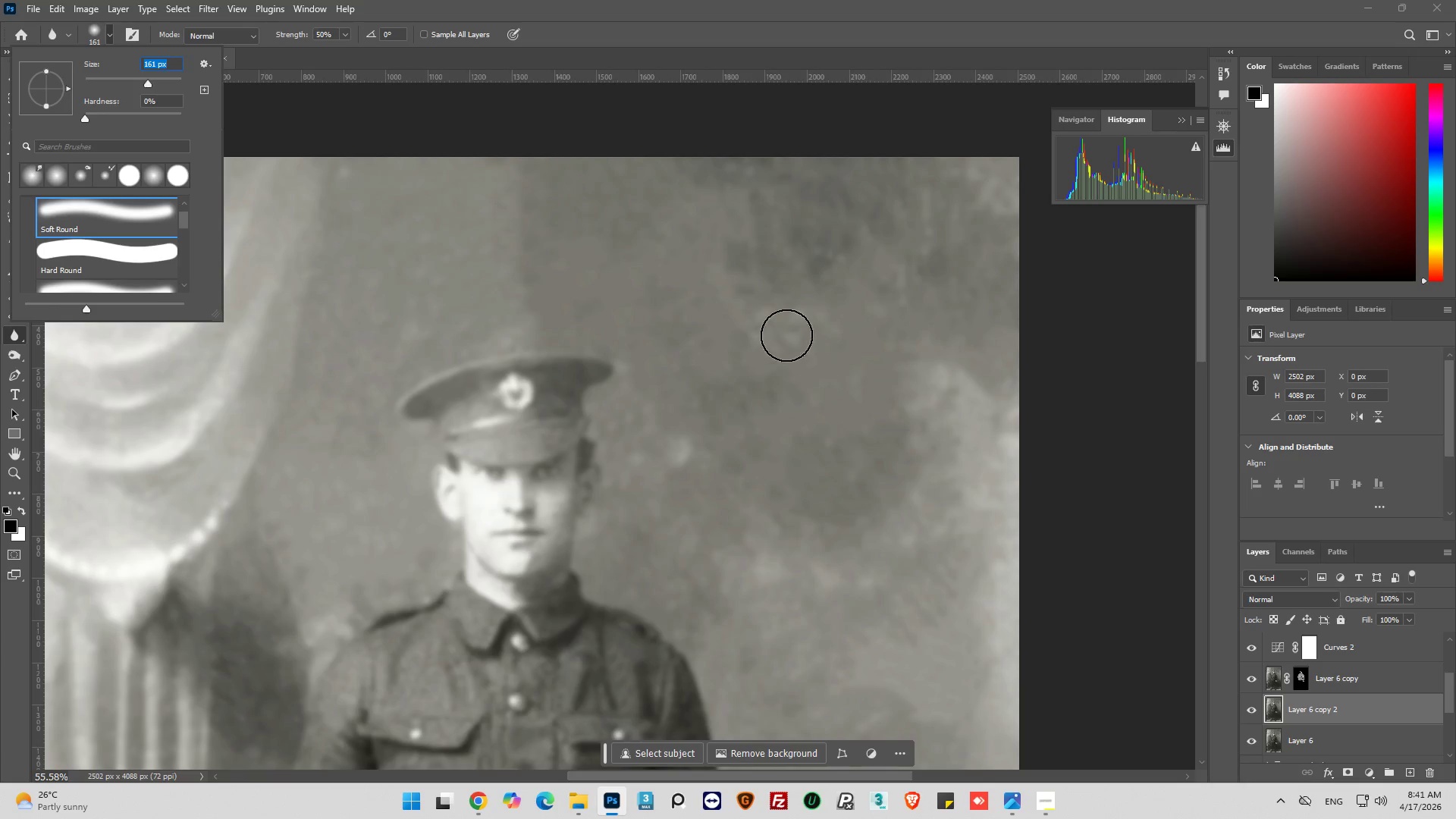 
left_click_drag(start_coordinate=[822, 303], to_coordinate=[745, 261])
 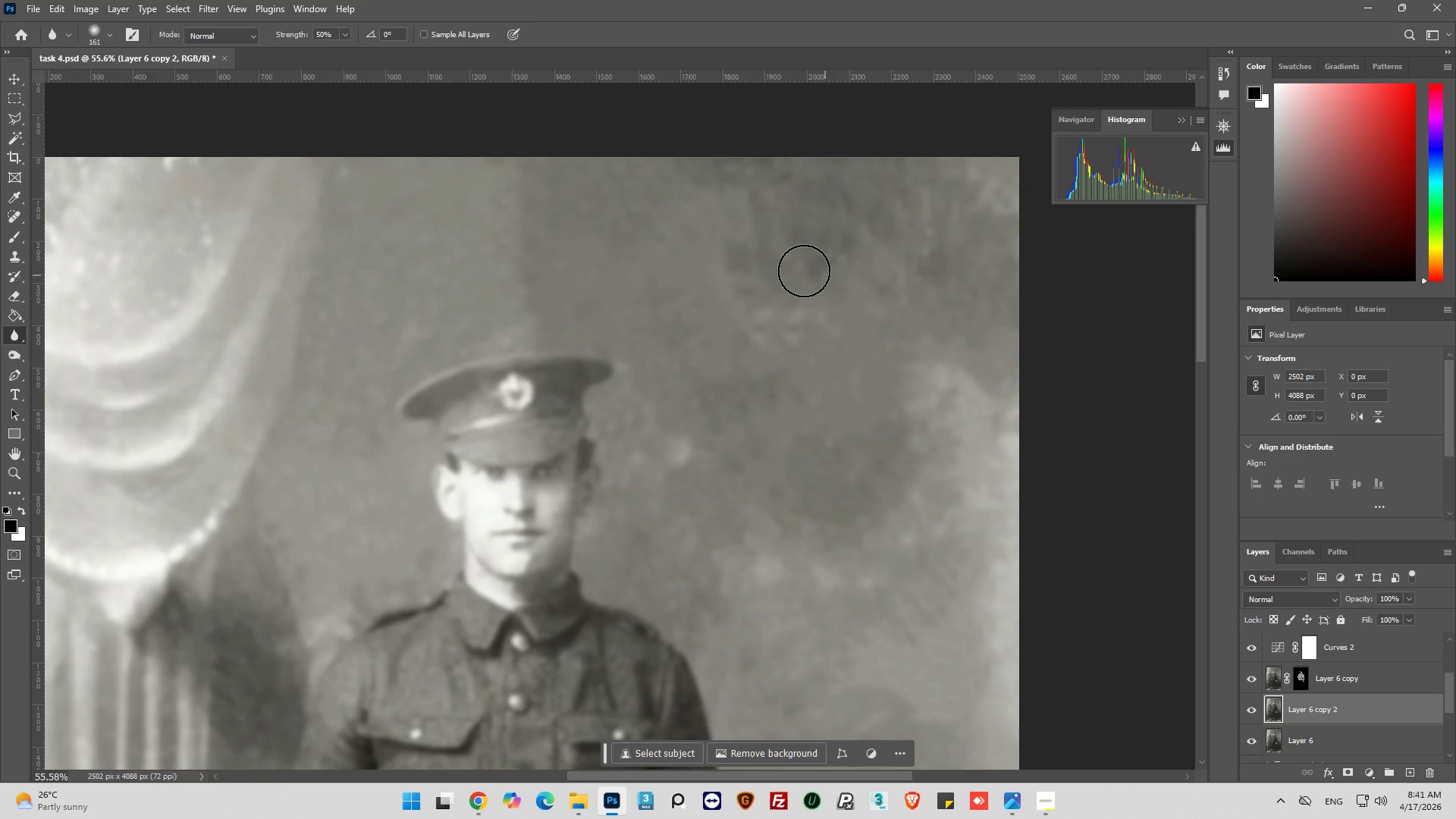 
left_click_drag(start_coordinate=[804, 271], to_coordinate=[793, 290])
 